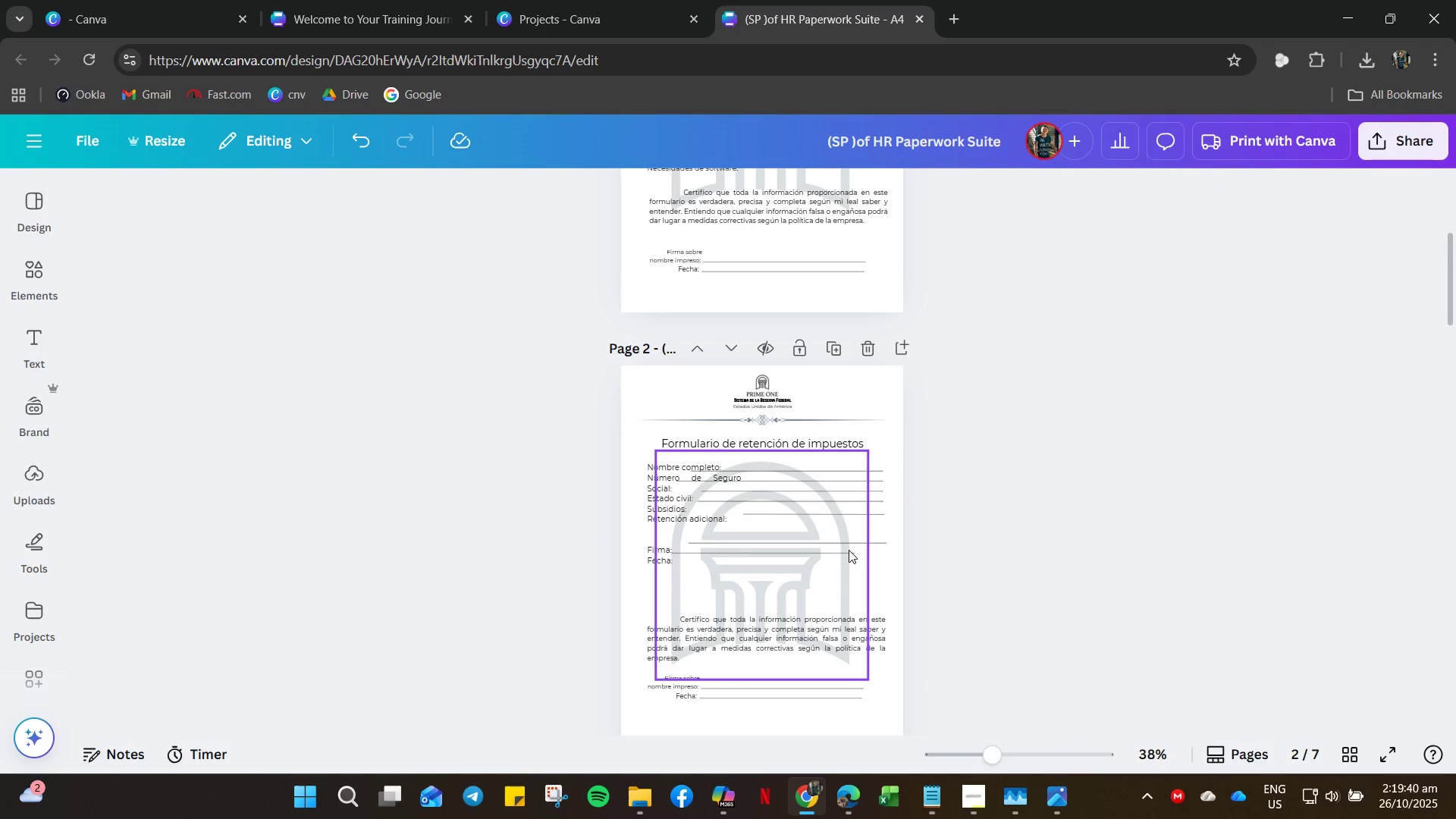 
scroll: coordinate [927, 524], scroll_direction: down, amount: 19.0
 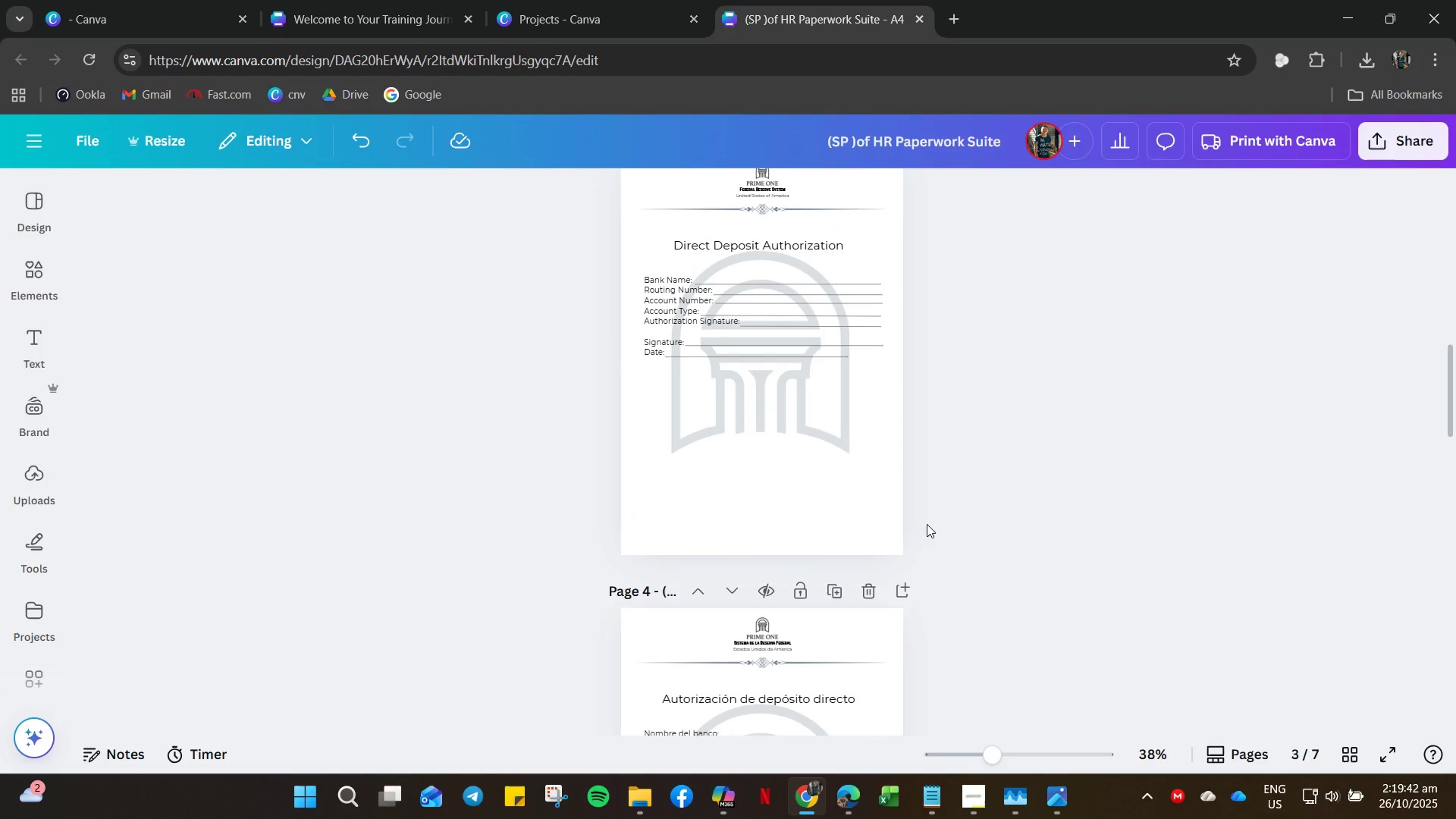 
scroll: coordinate [927, 524], scroll_direction: up, amount: 3.0
 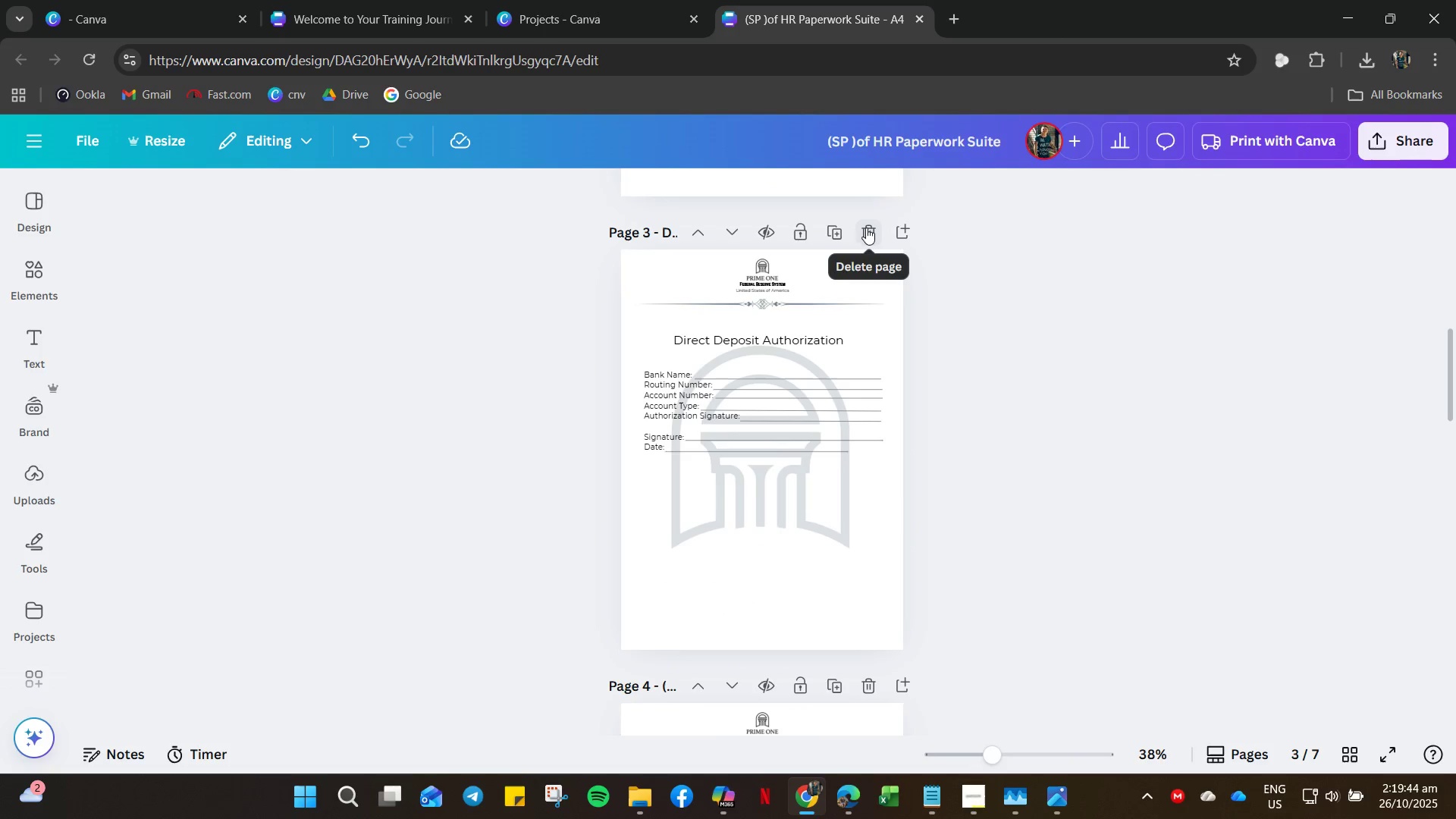 
left_click([866, 228])
 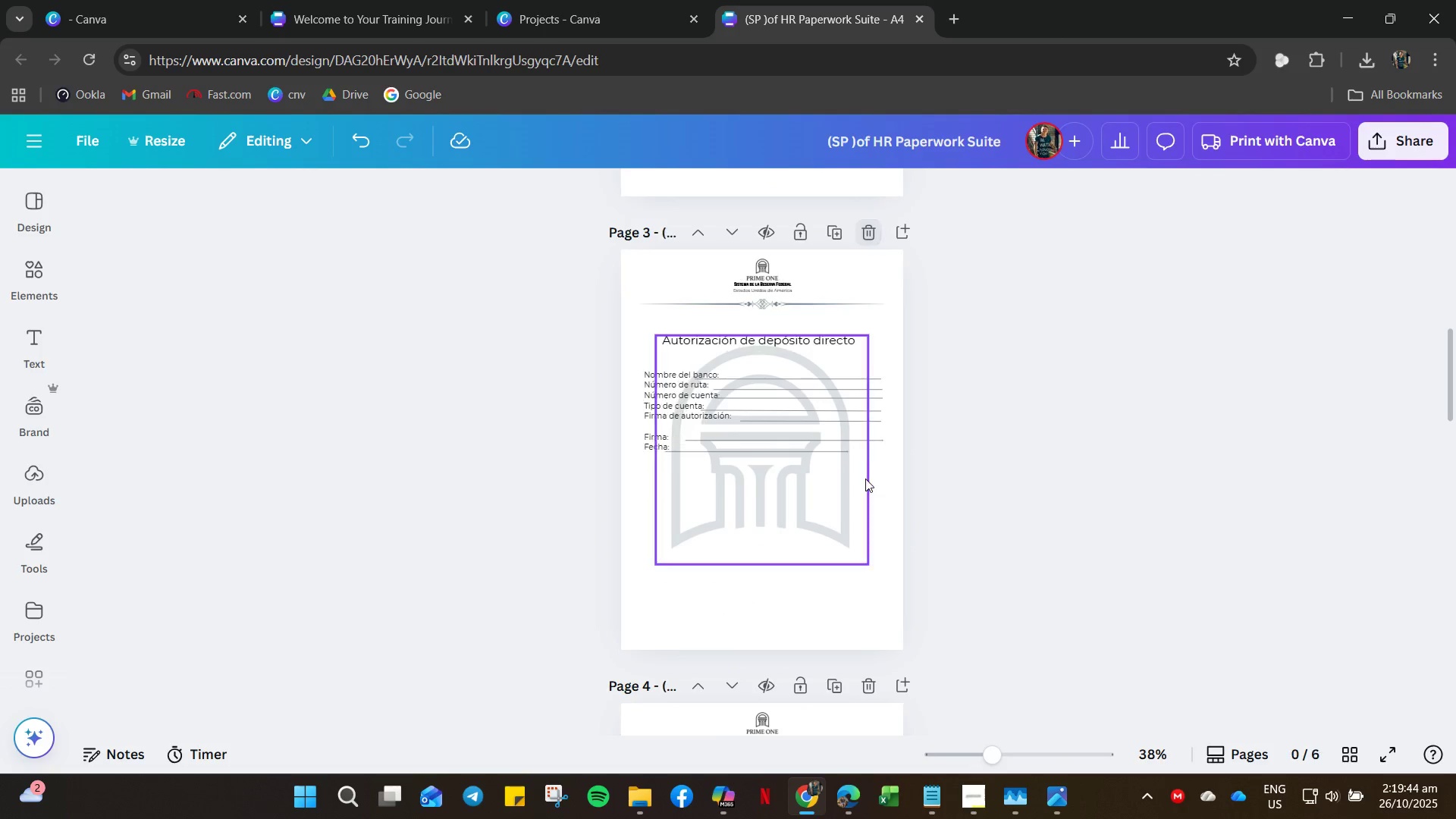 
scroll: coordinate [870, 494], scroll_direction: down, amount: 32.0
 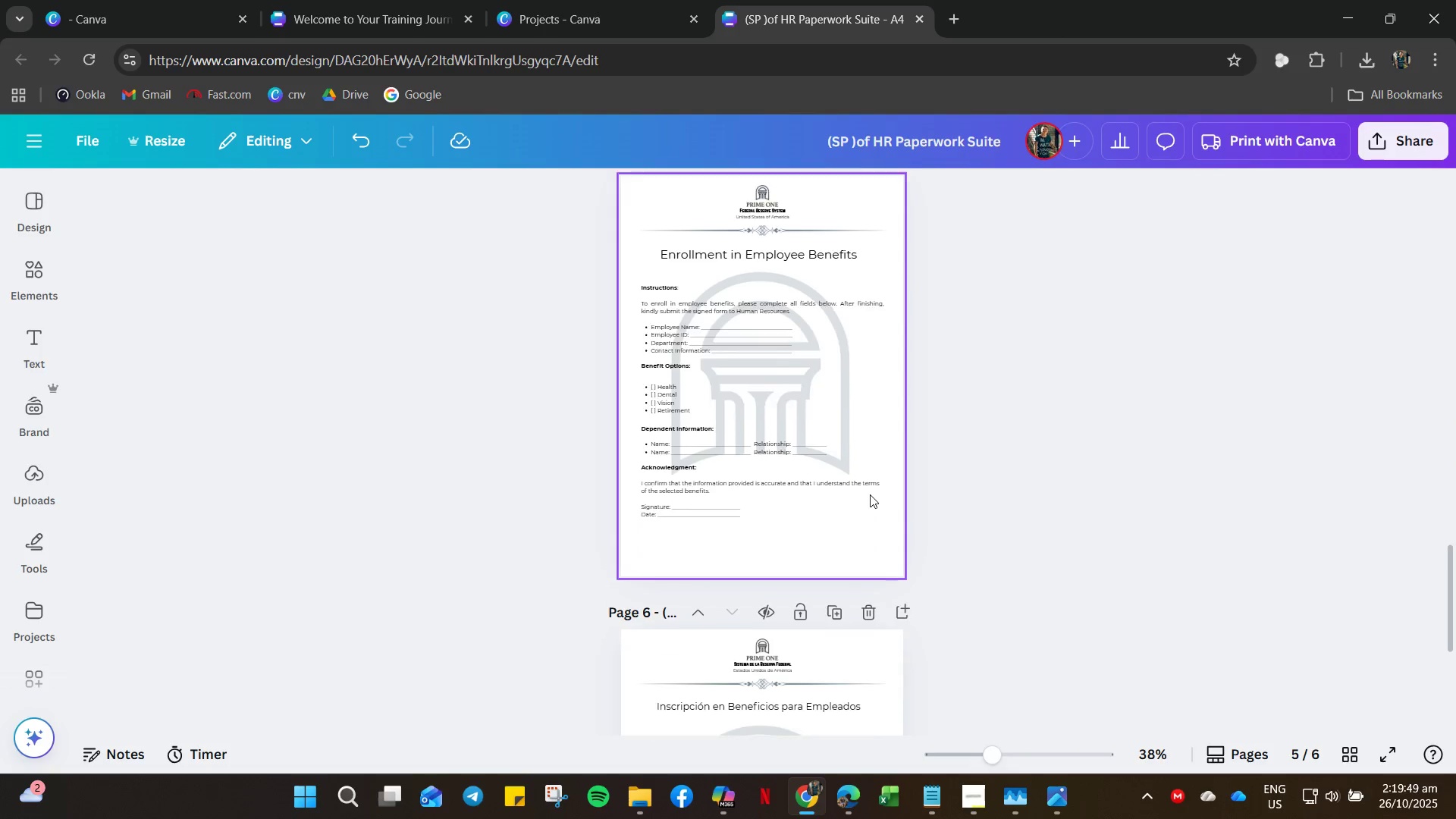 
scroll: coordinate [870, 494], scroll_direction: up, amount: 3.0
 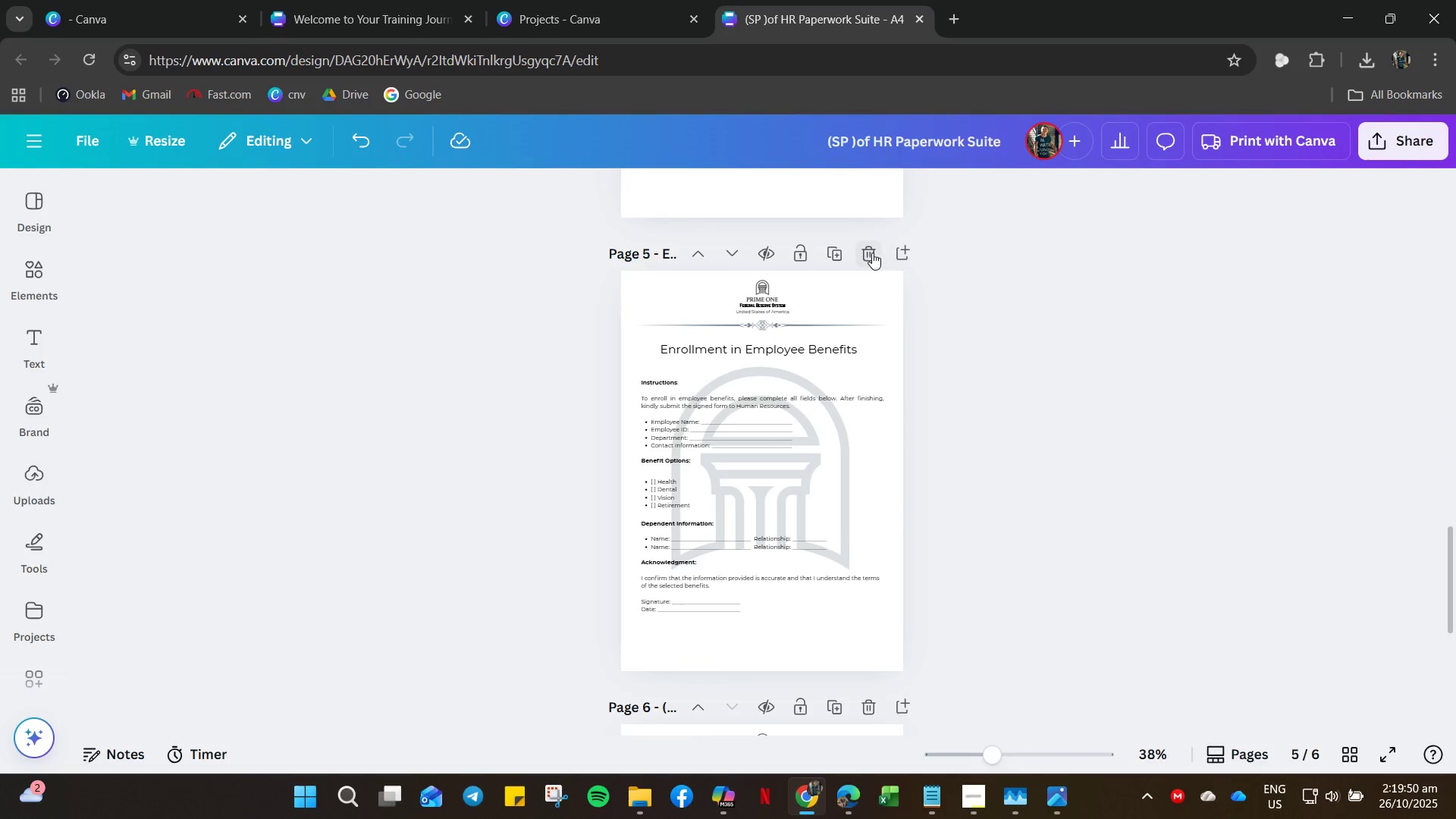 
left_click([872, 253])
 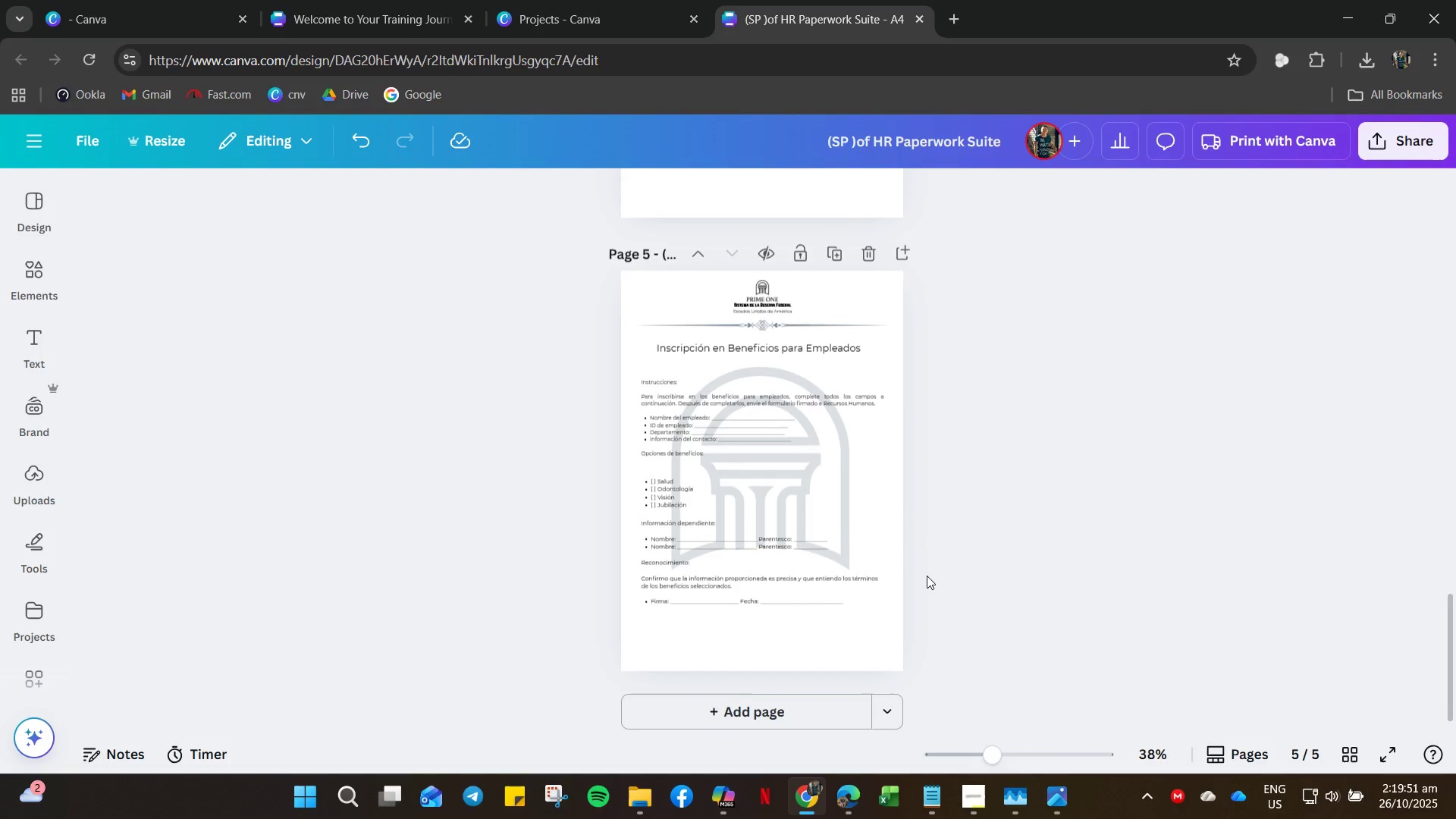 
scroll: coordinate [727, 460], scroll_direction: up, amount: 3.0
 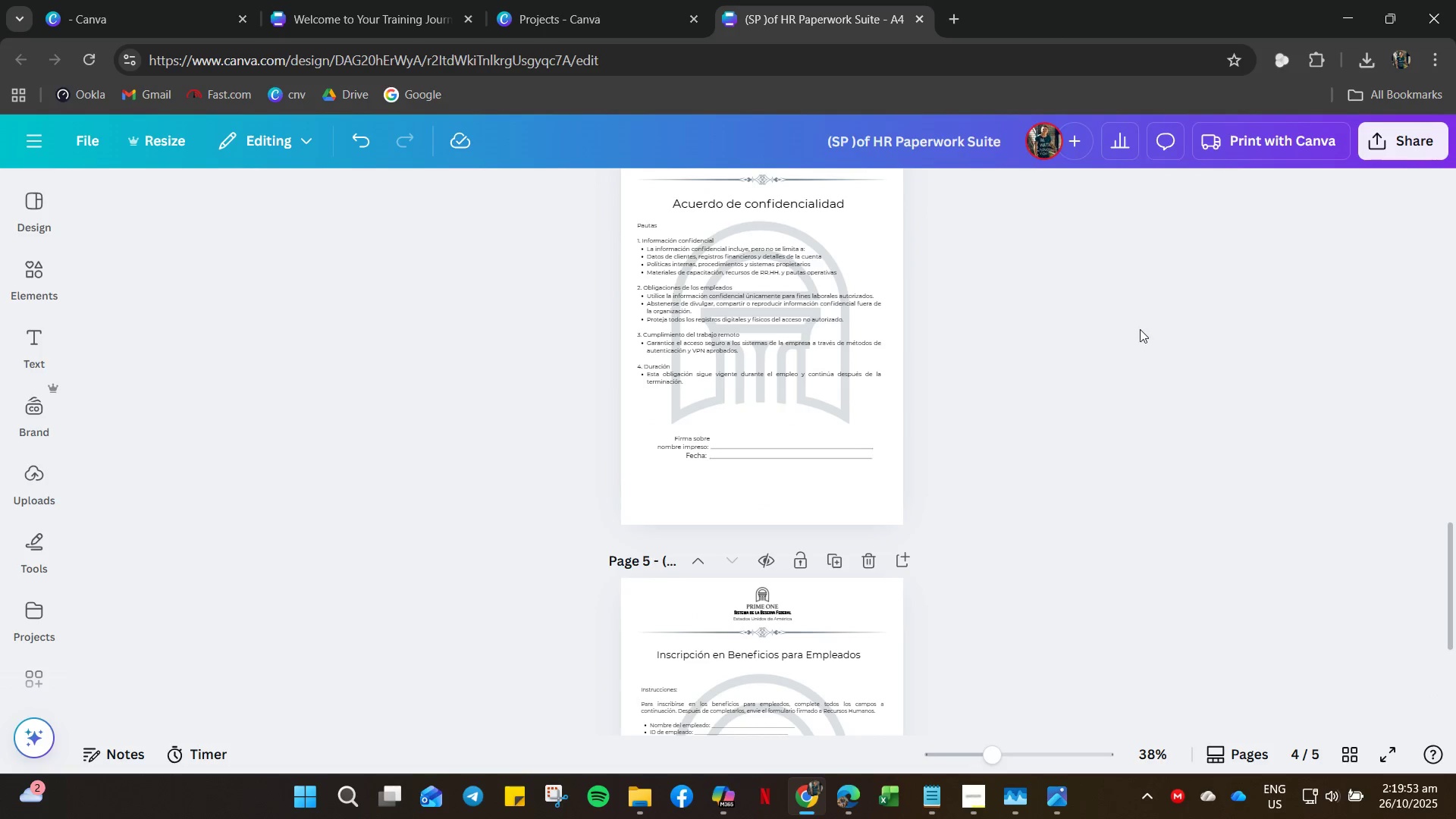 
left_click([1140, 329])
 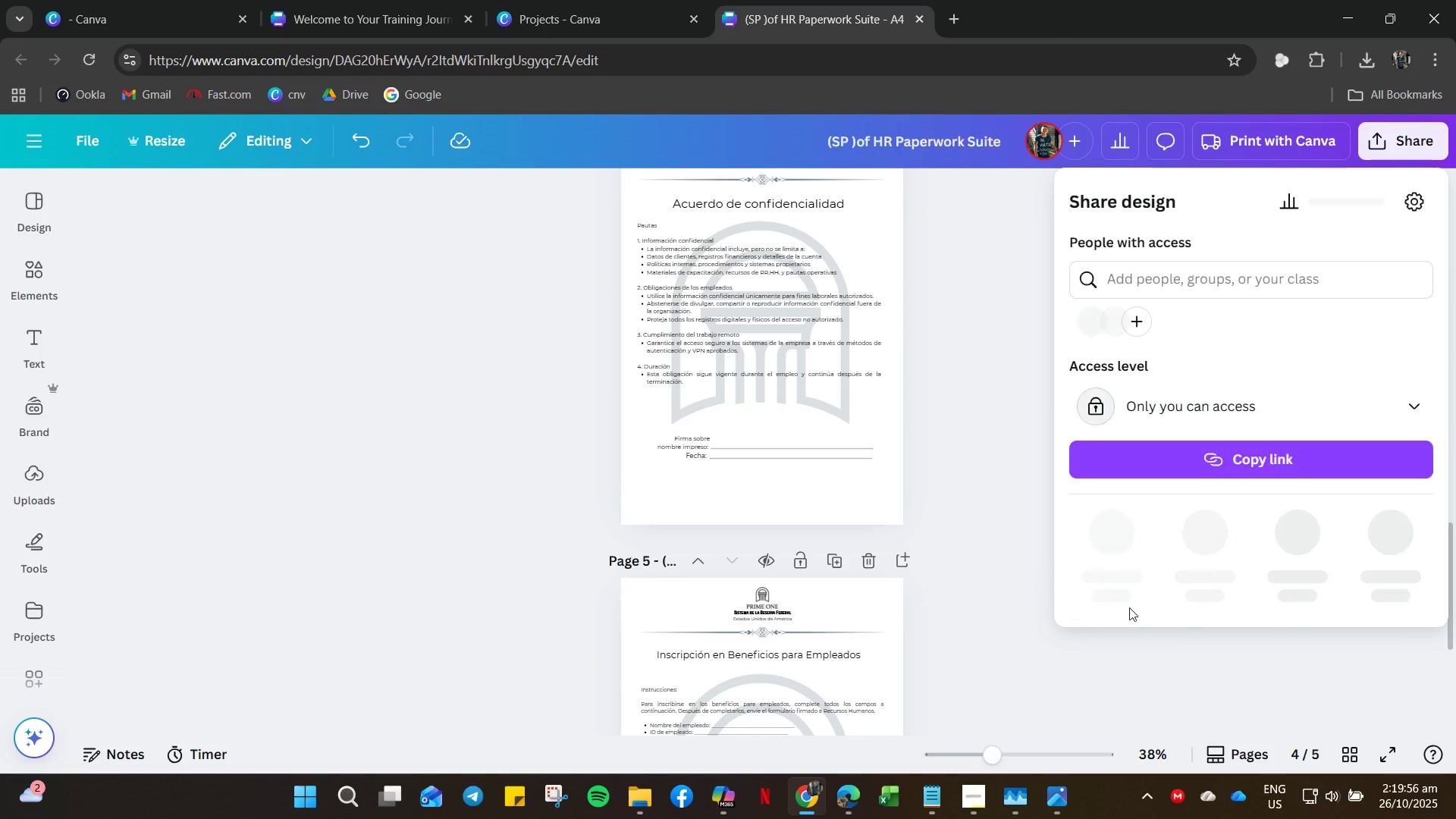 
left_click([1116, 532])
 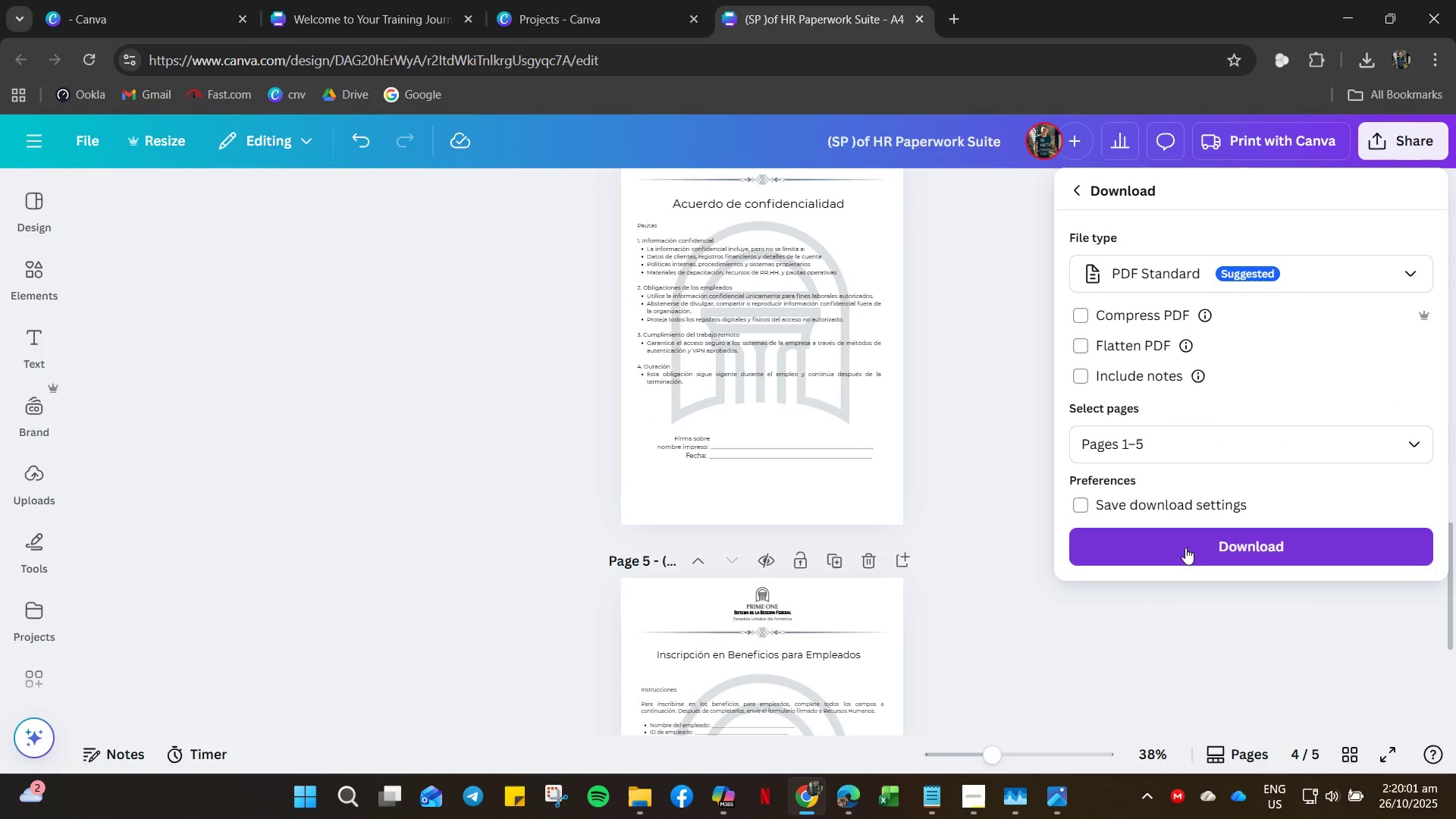 
left_click([1185, 548])
 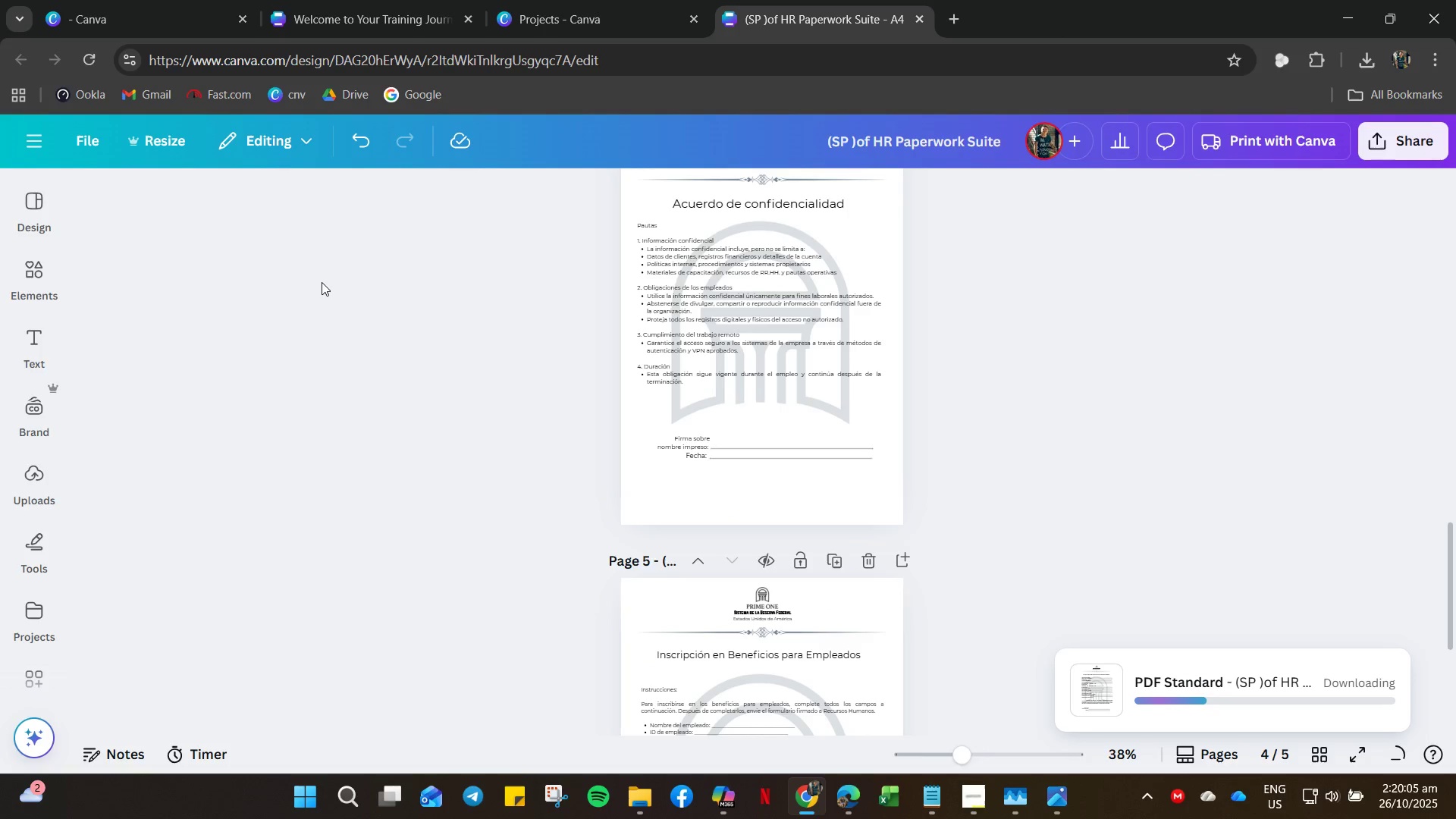 
left_click([32, 146])
 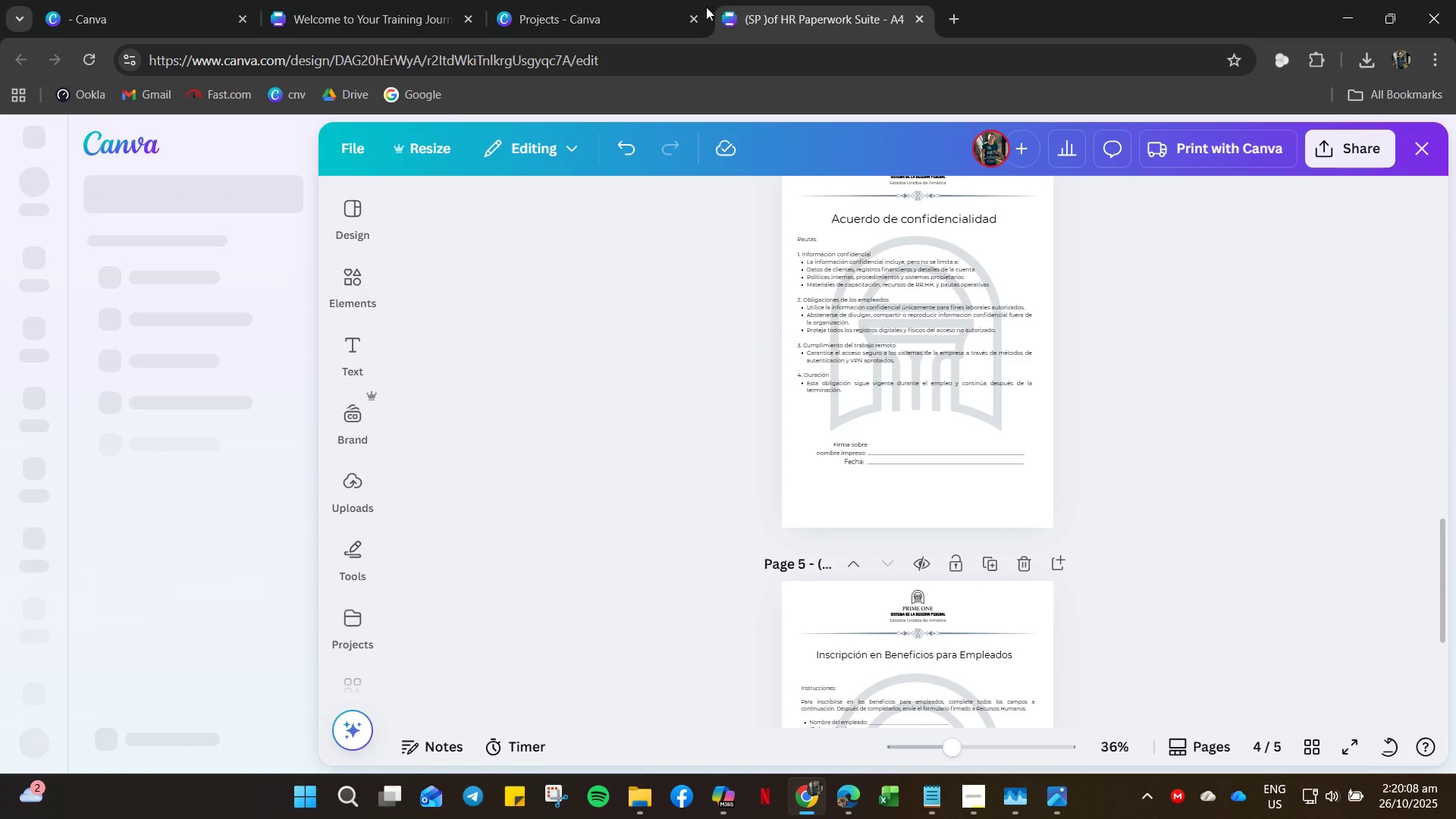 
left_click([610, 33])
 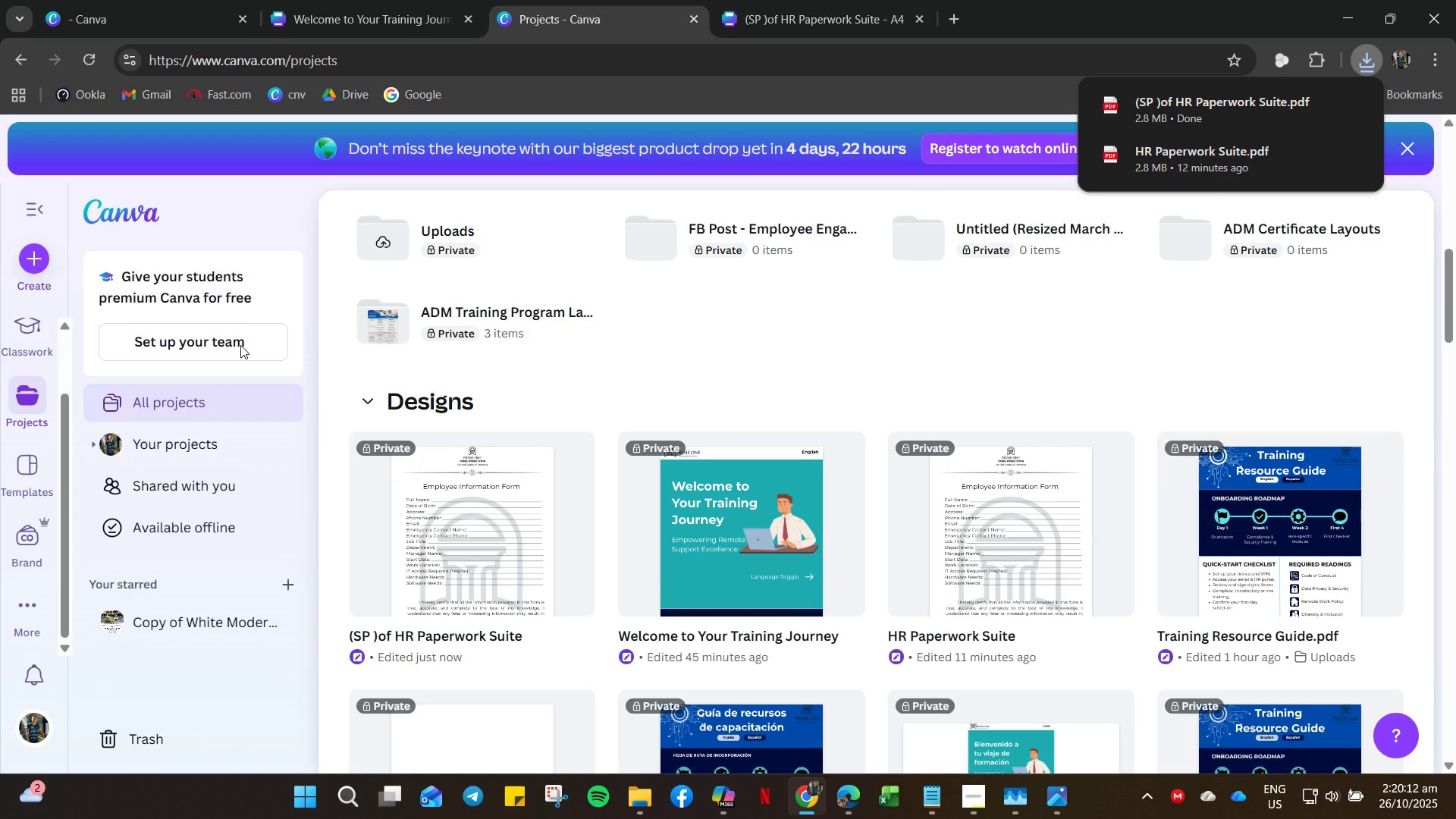 
wait(8.08)
 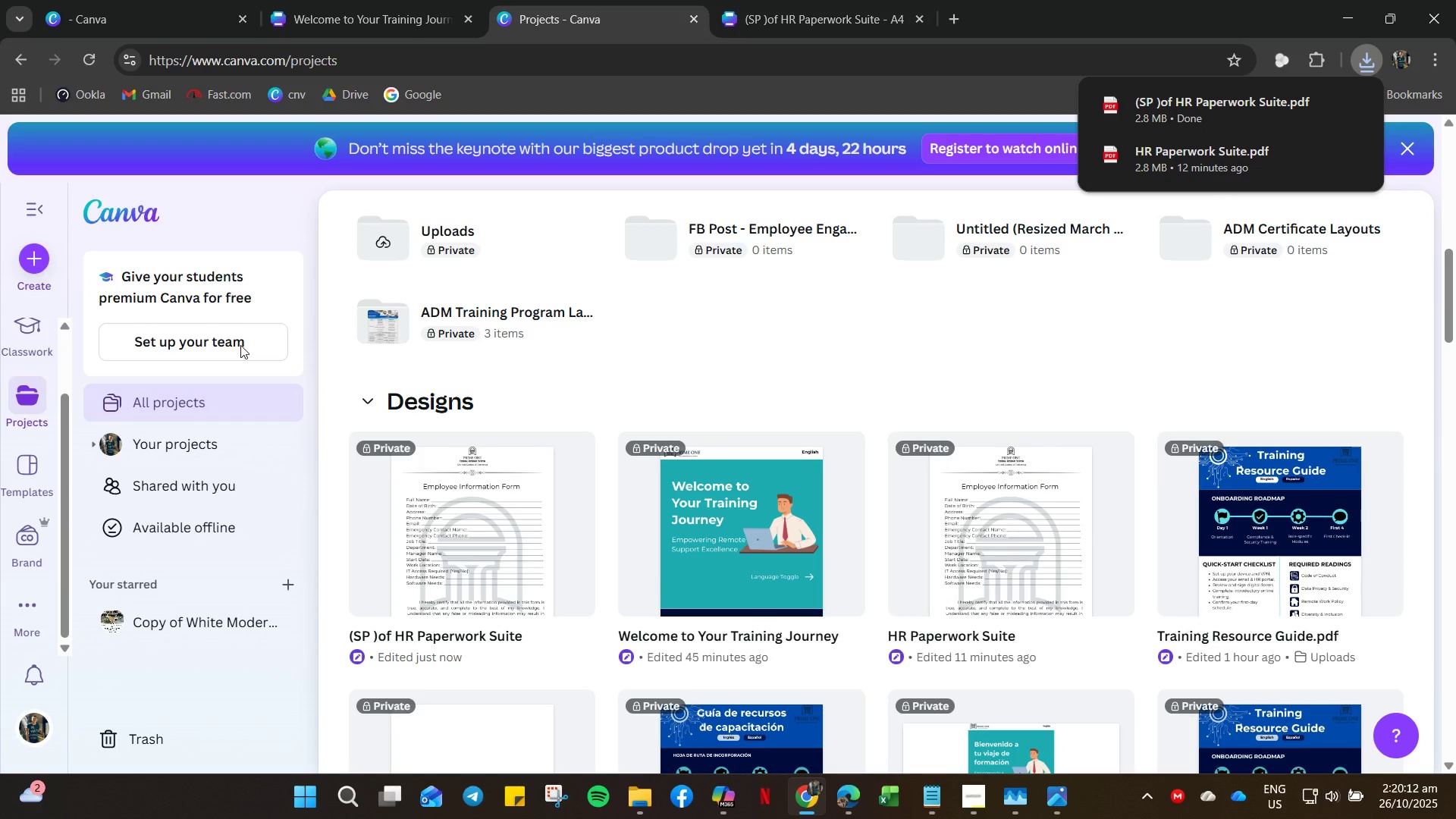 
left_click([485, 535])
 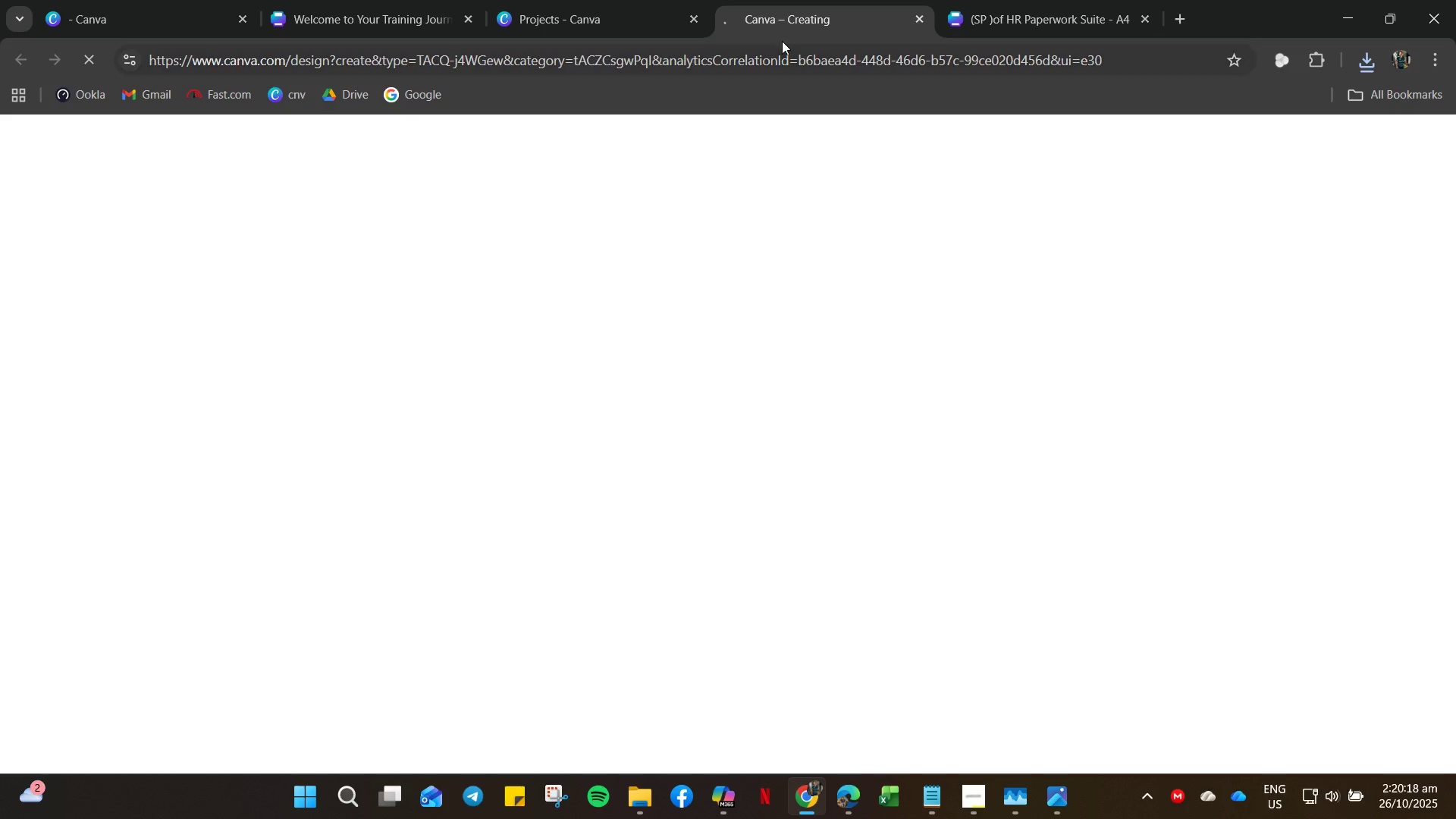 
left_click([1002, 23])
 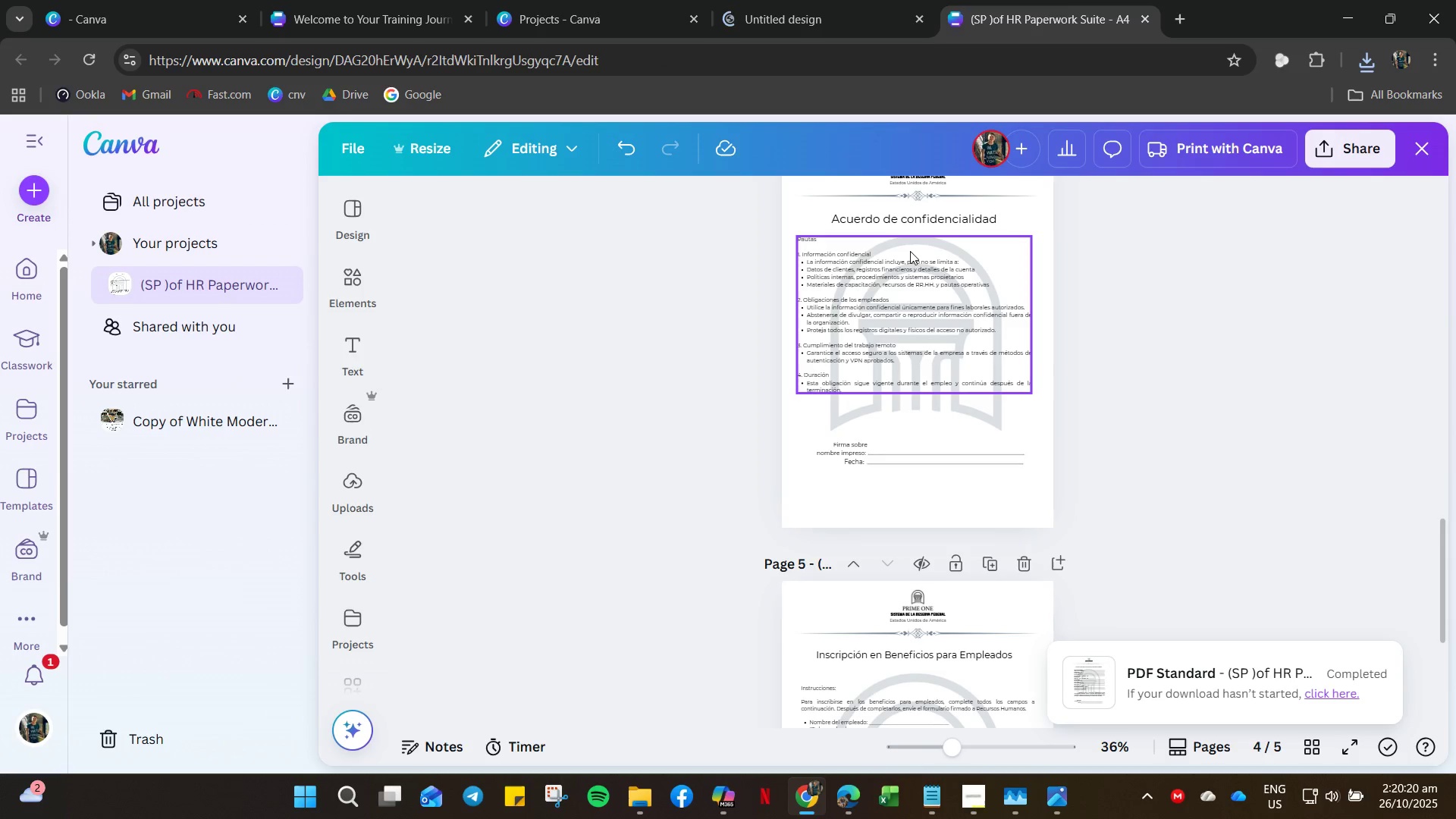 
scroll: coordinate [950, 262], scroll_direction: up, amount: 5.0
 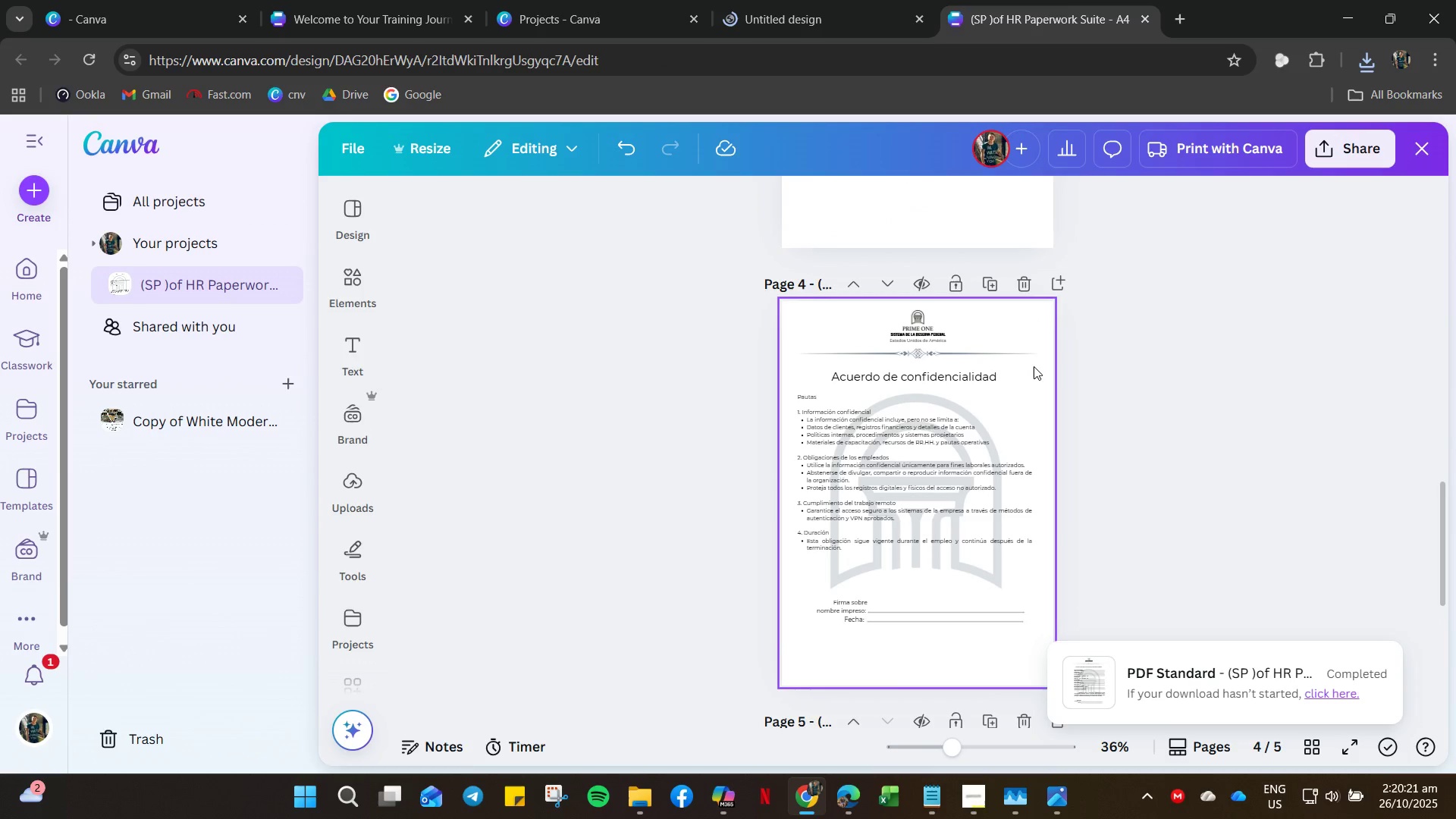 
left_click_drag(start_coordinate=[1034, 366], to_coordinate=[903, 309])
 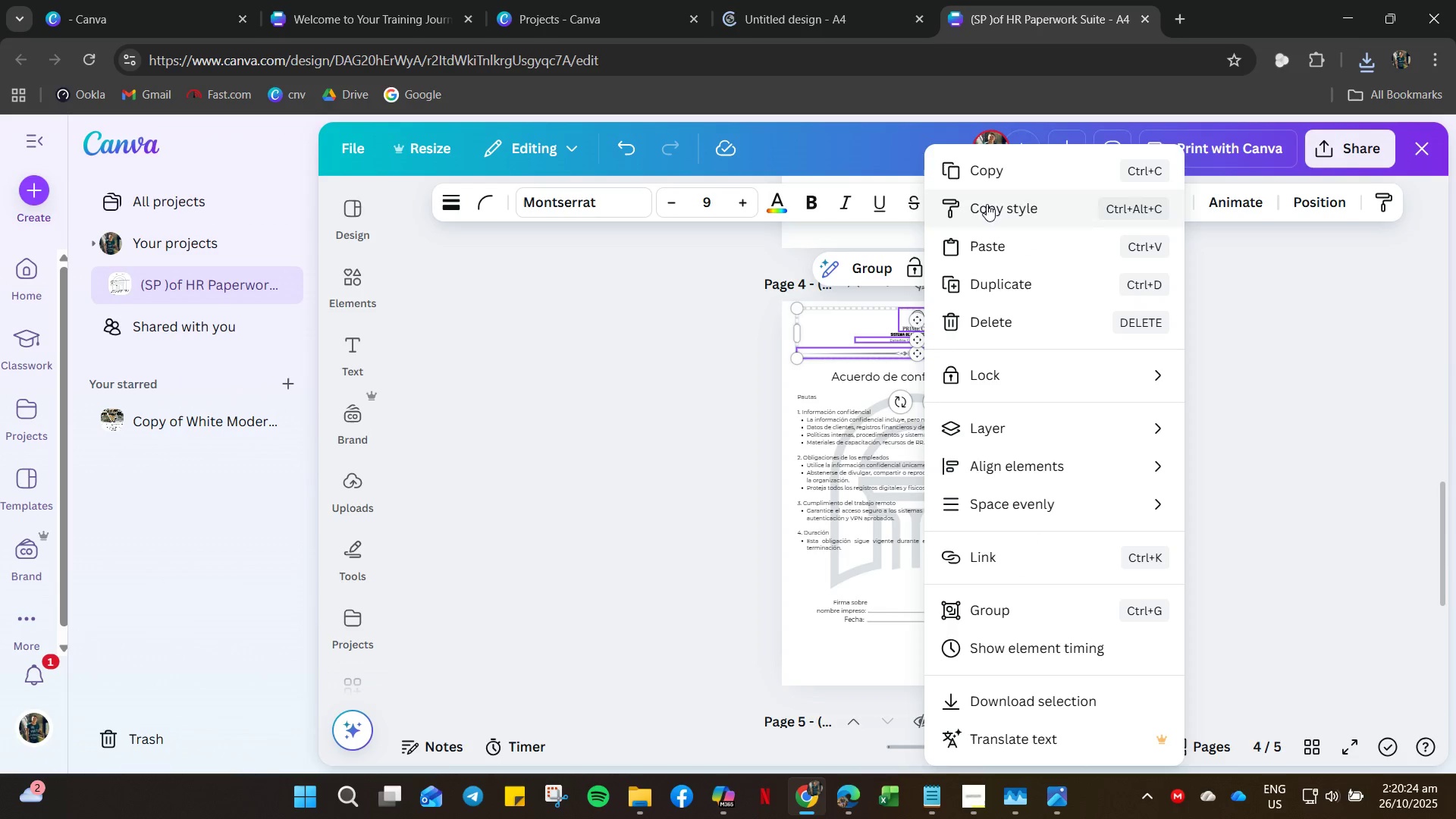 
left_click([987, 184])
 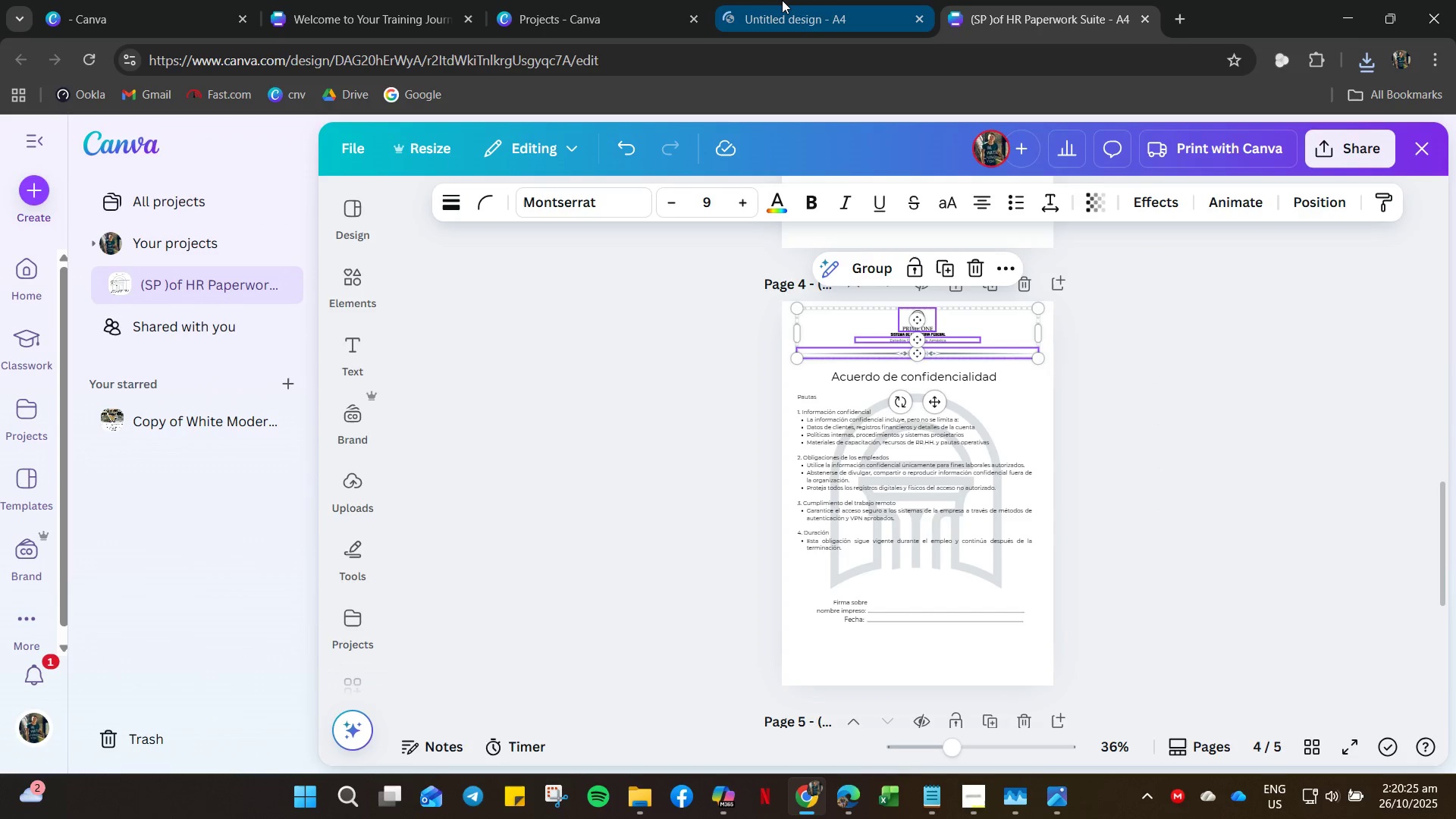 
left_click([782, 0])
 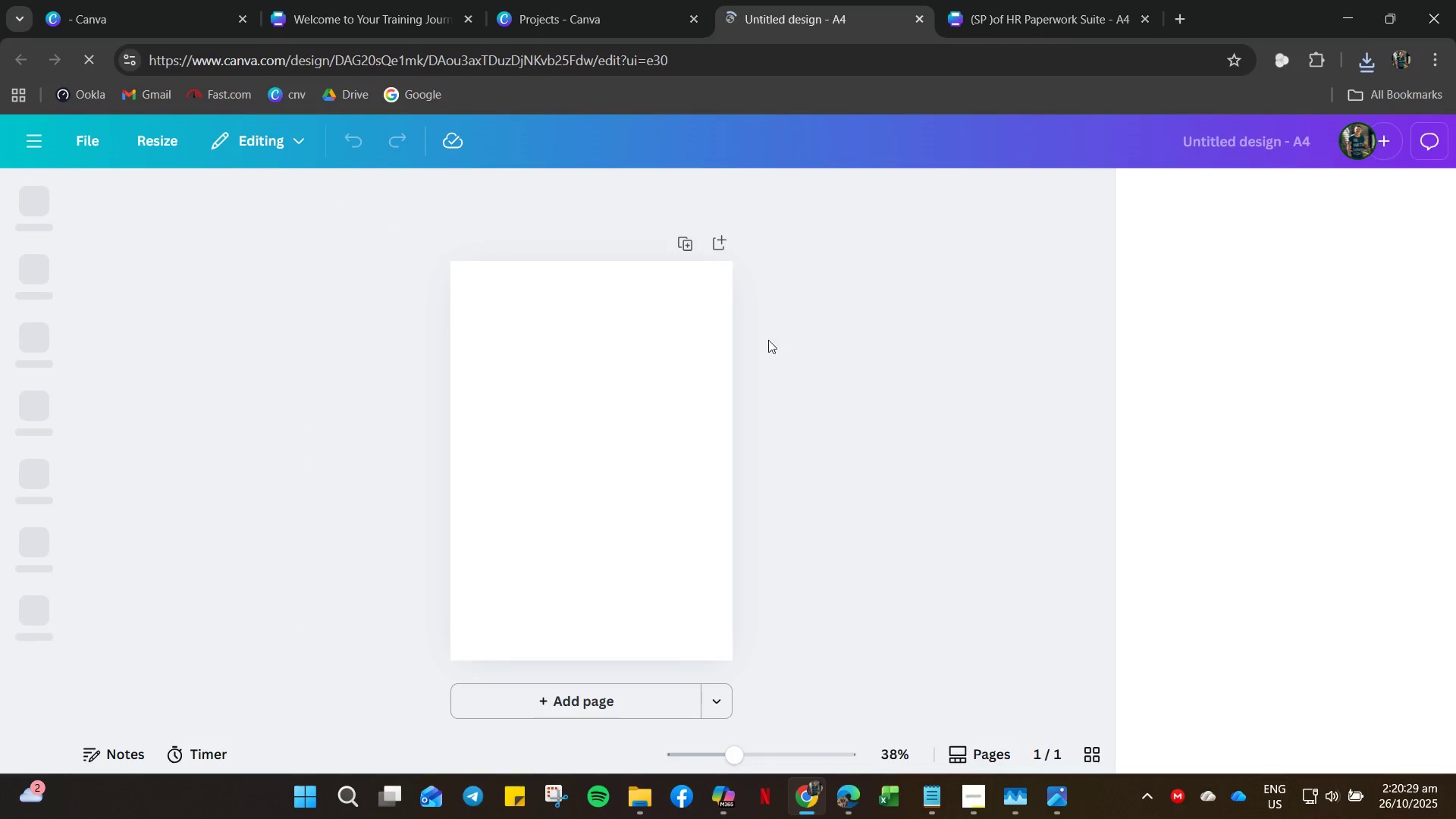 
left_click([528, 299])
 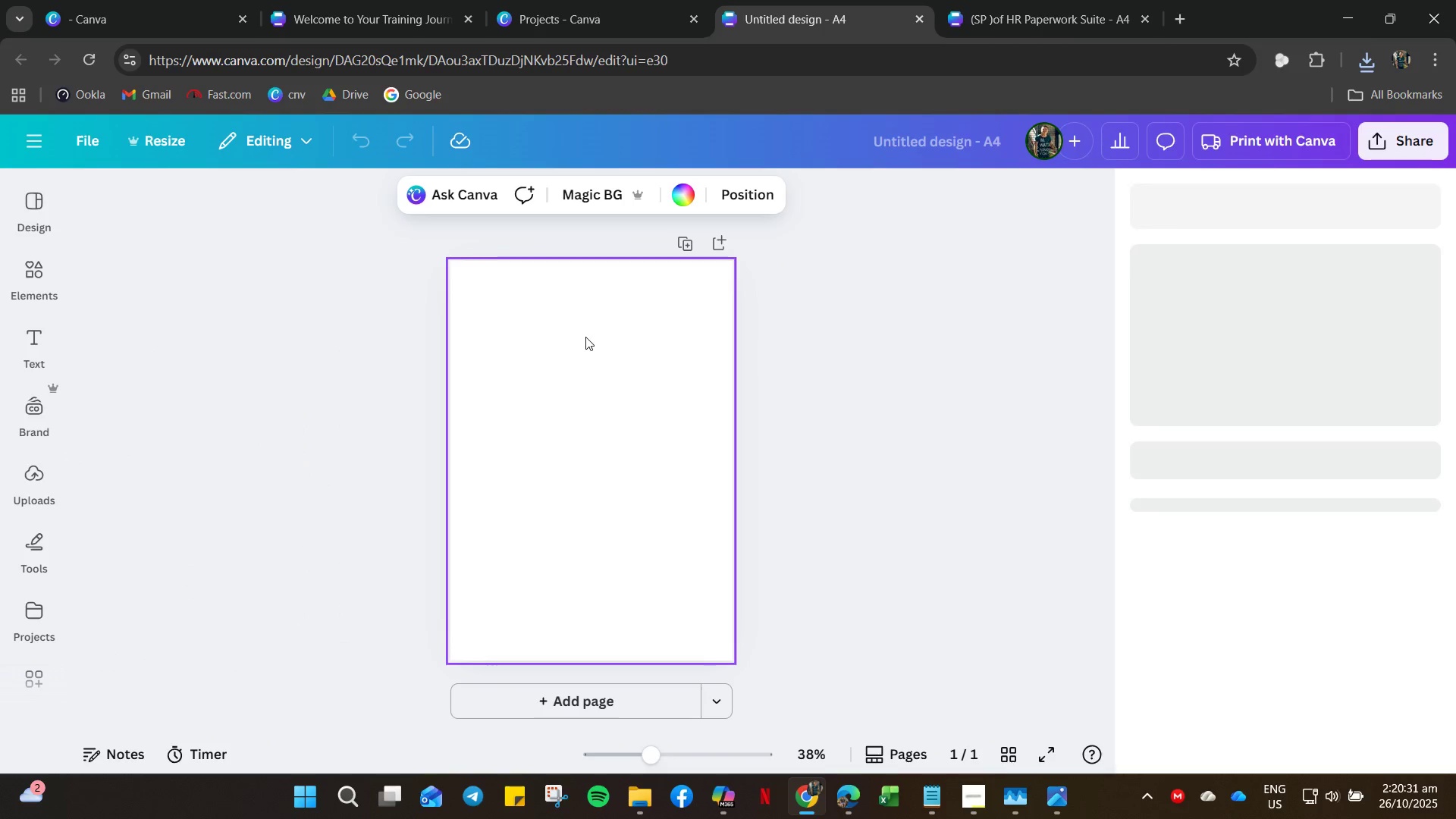 
key(Control+V)
 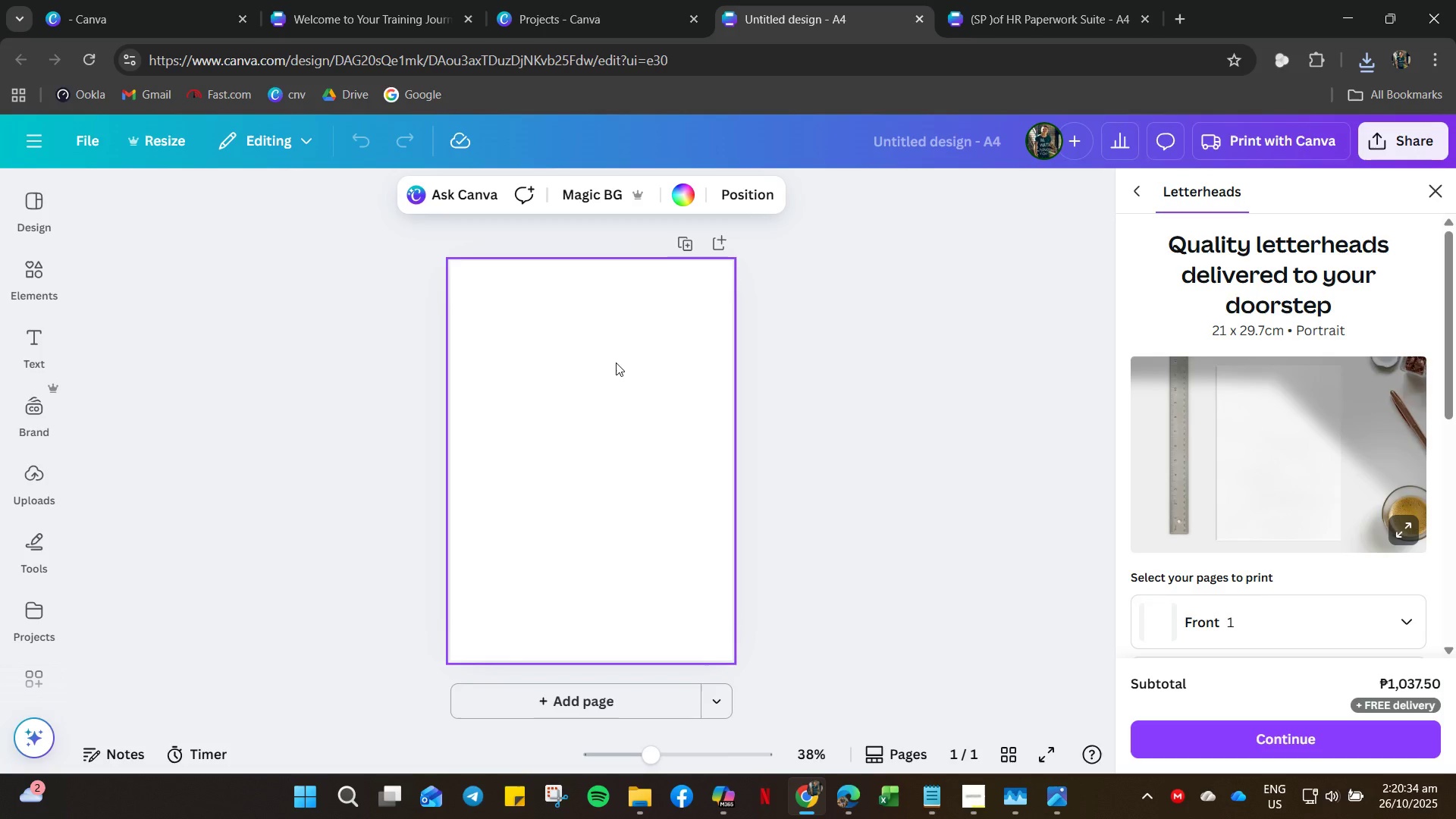 
left_click([616, 362])
 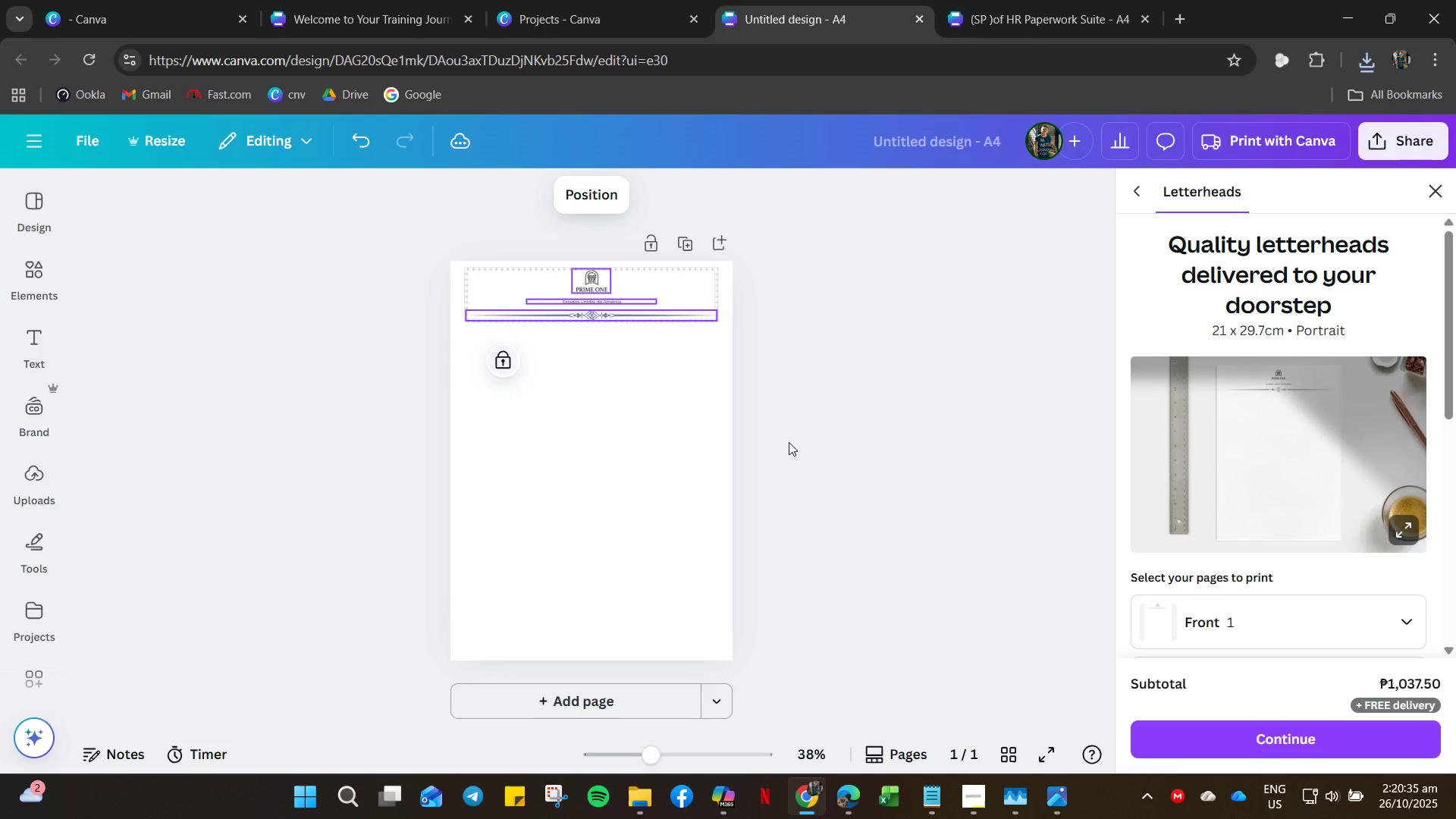 
left_click([783, 442])
 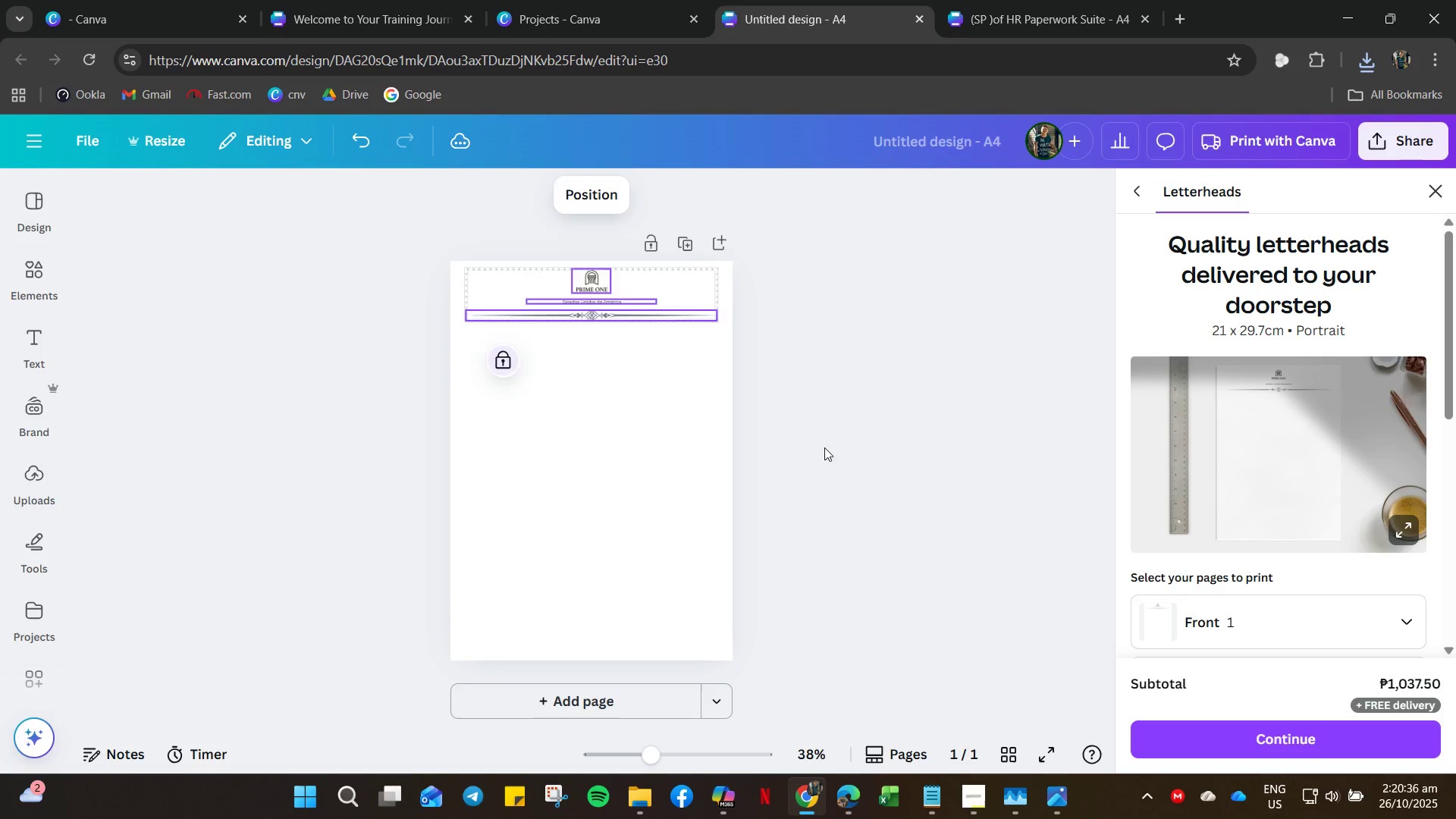 
left_click([884, 443])
 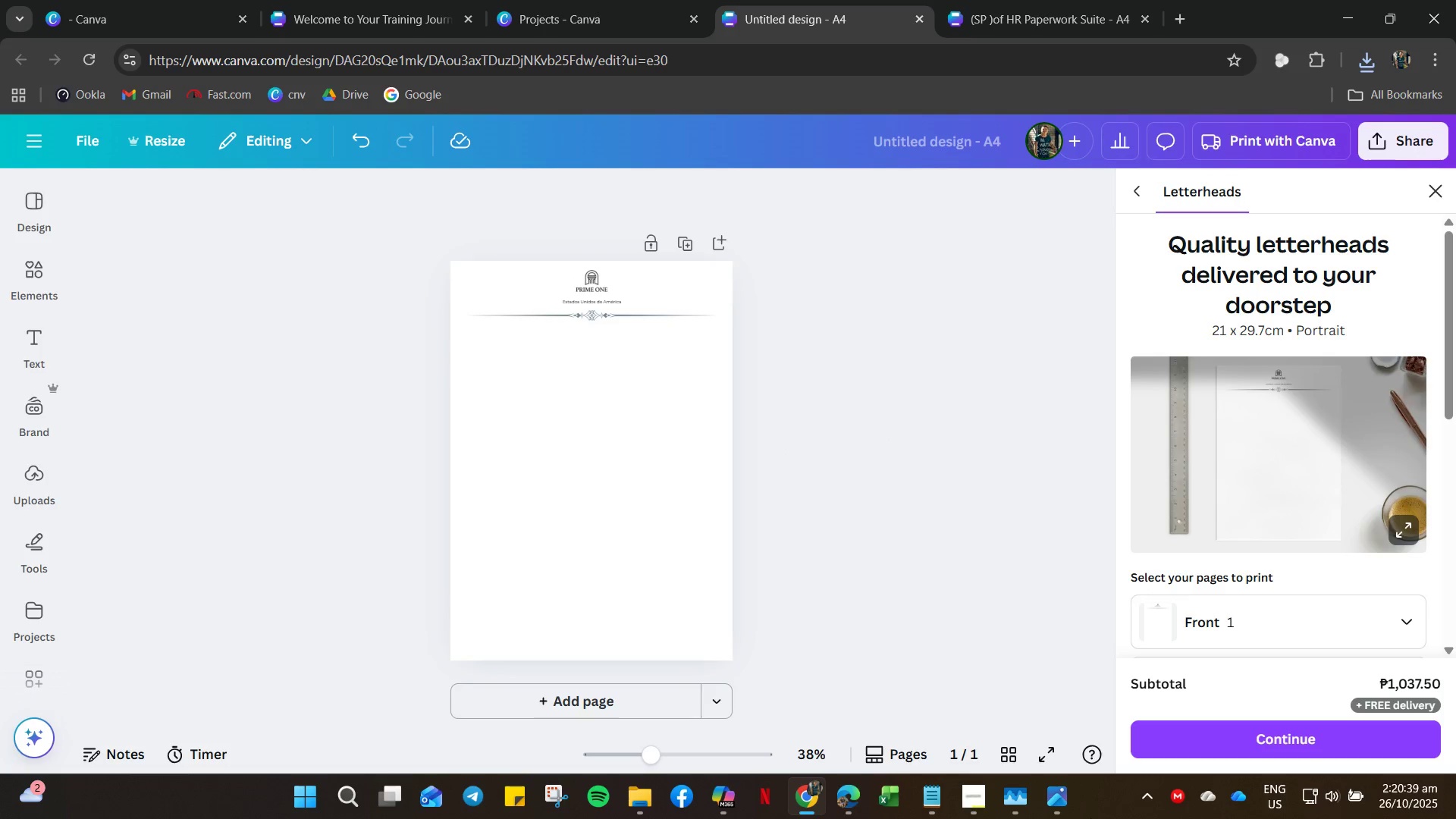 
left_click([930, 805])
 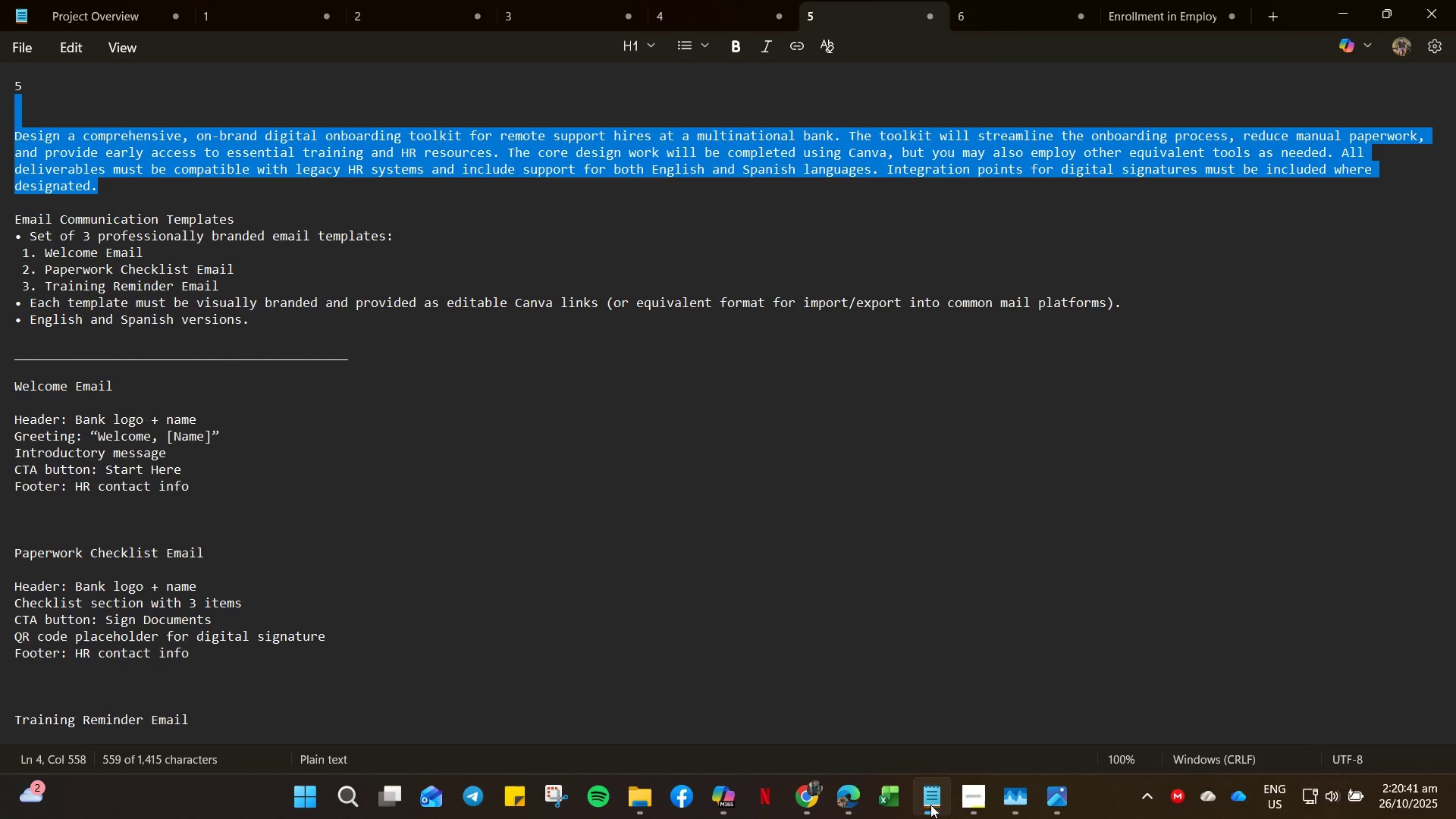 
left_click([930, 805])
 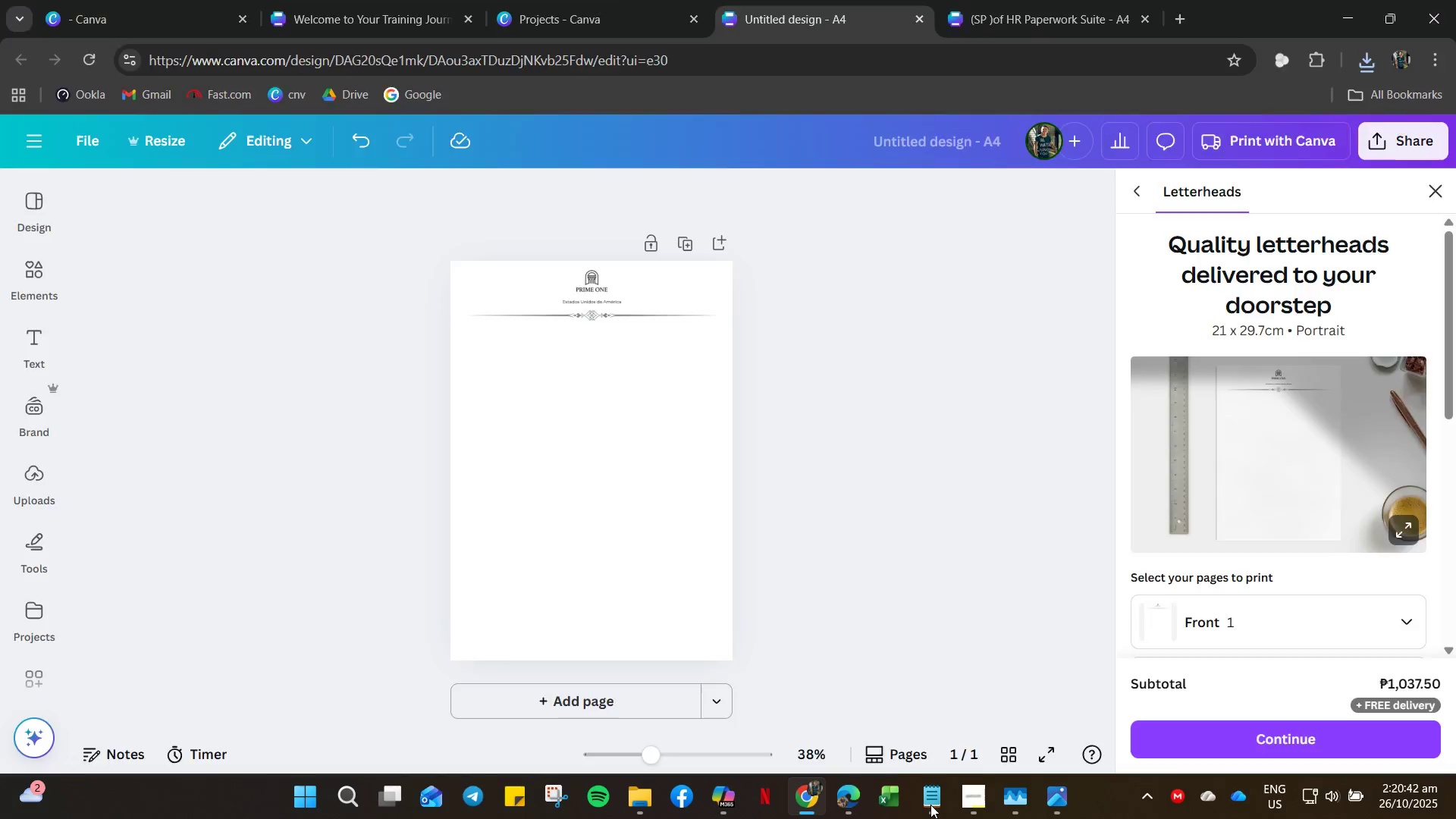 
left_click([930, 805])
 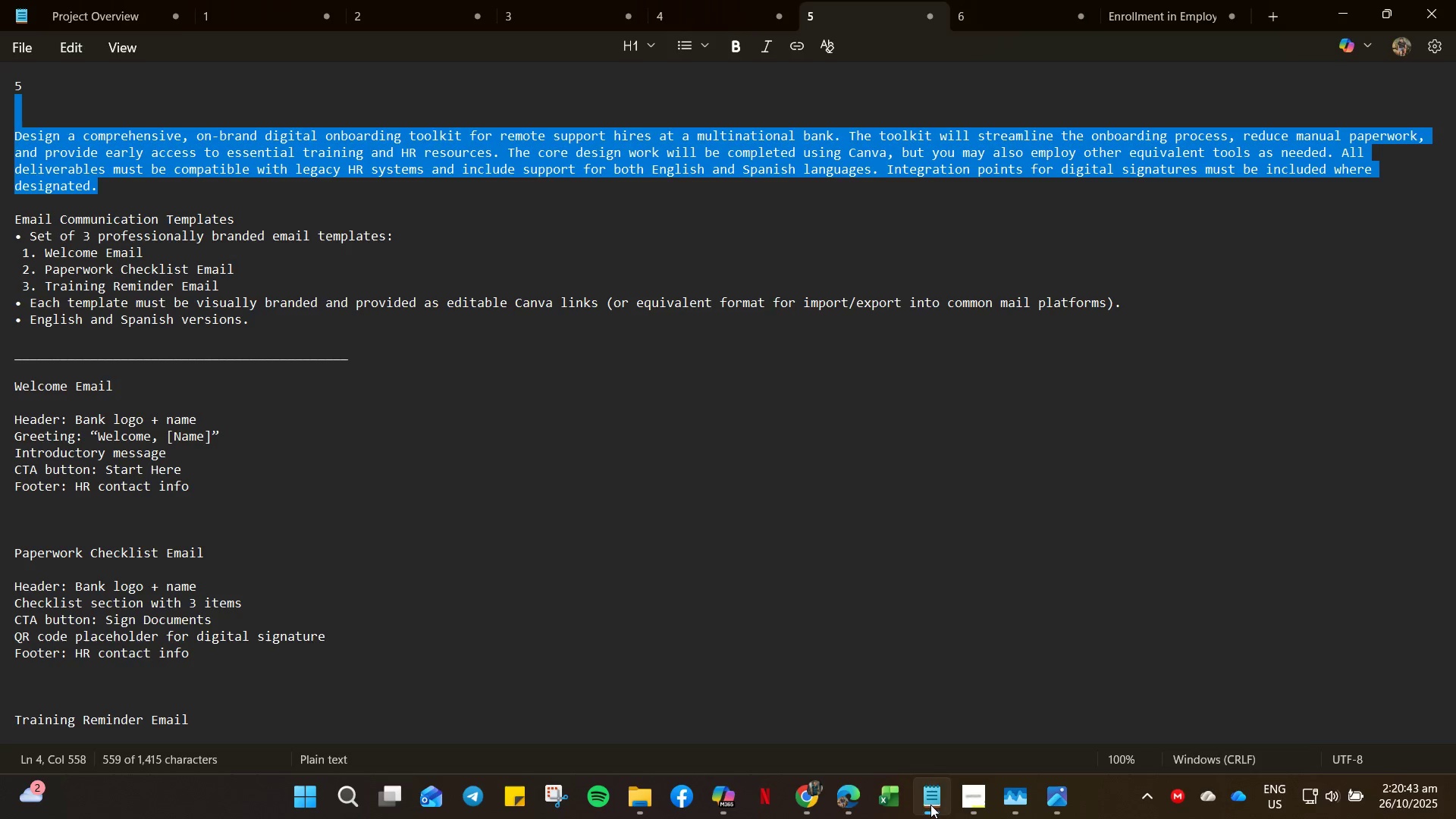 
left_click([930, 805])
 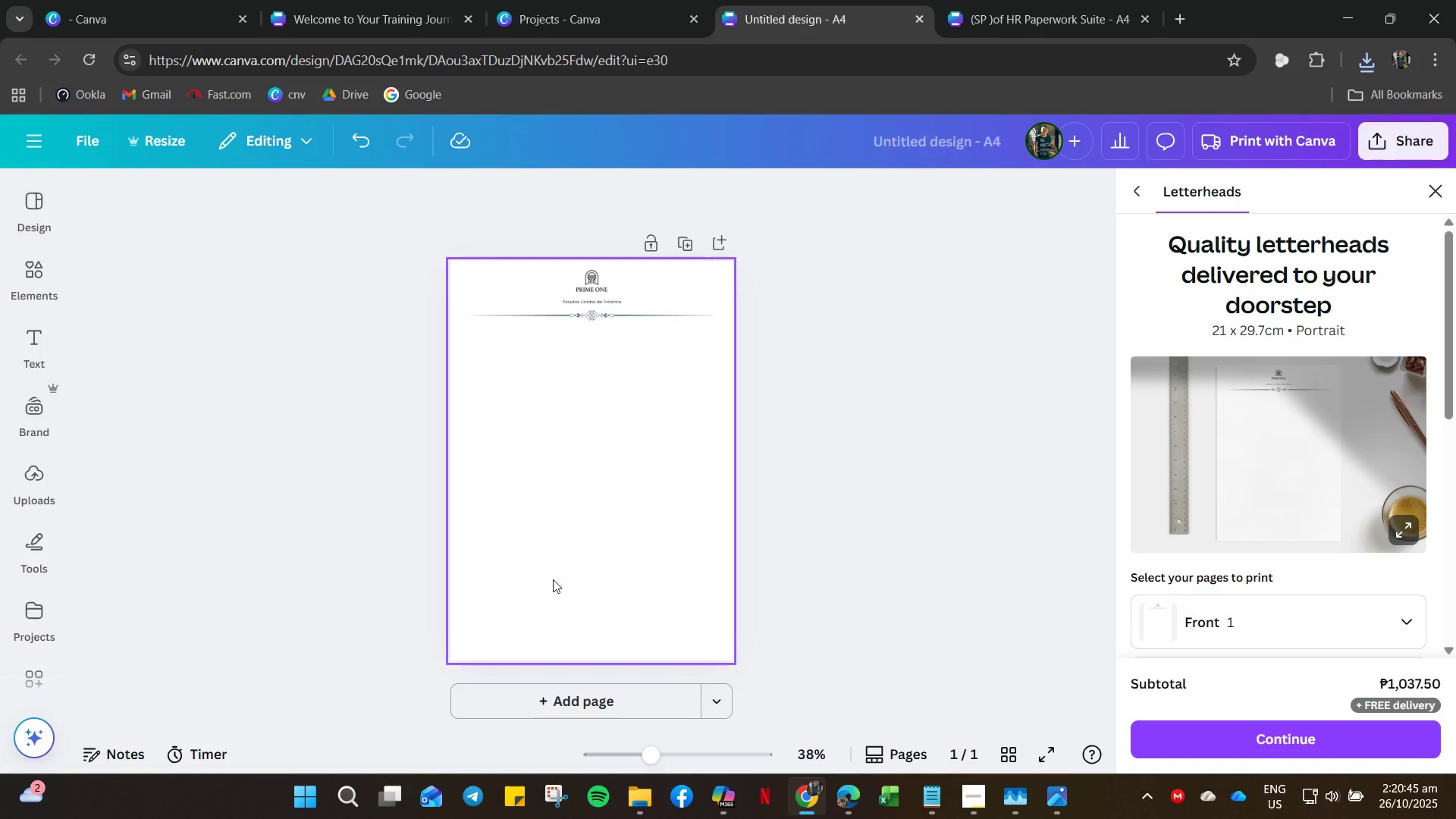 
left_click([556, 607])
 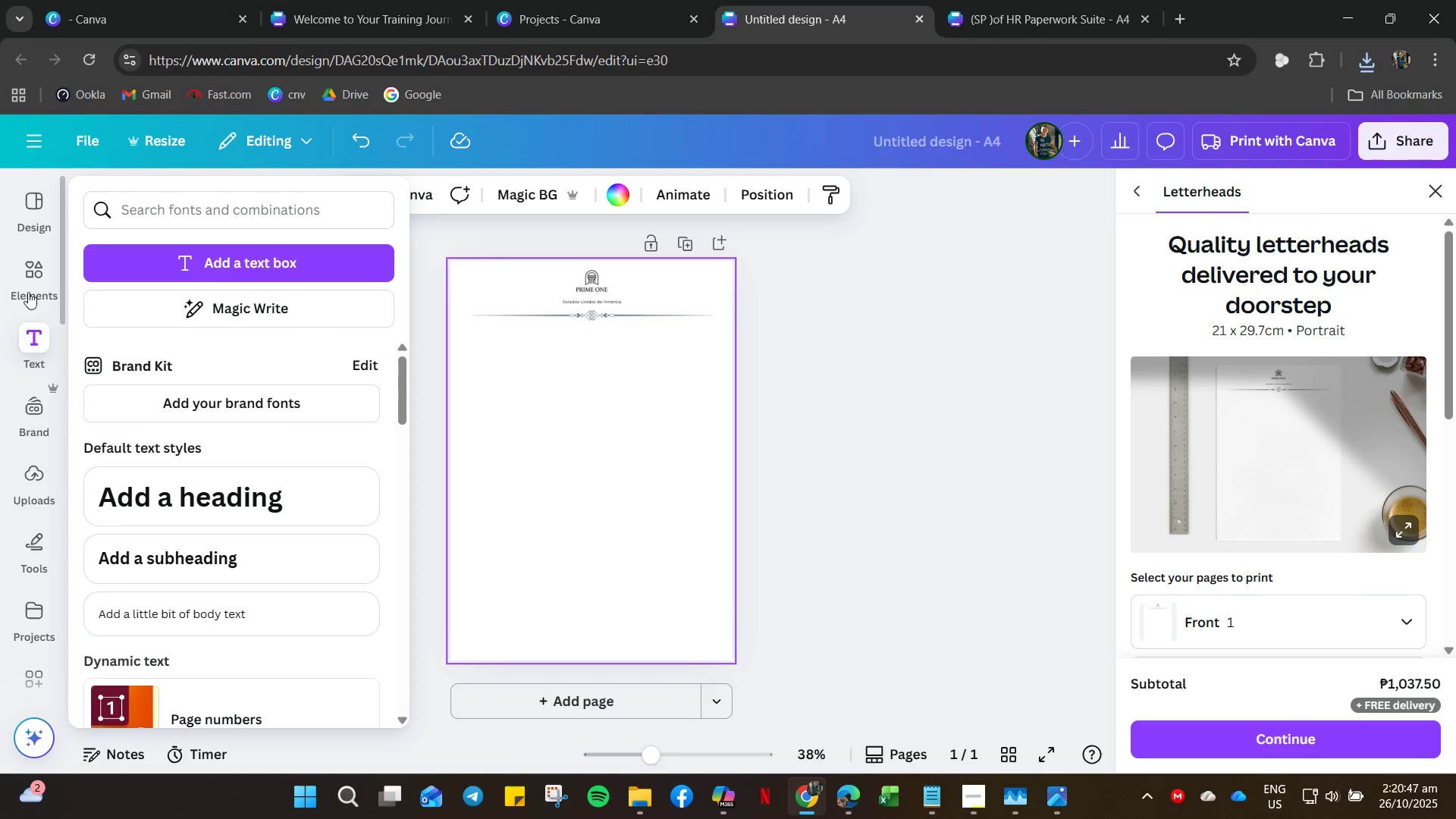 
left_click([33, 275])
 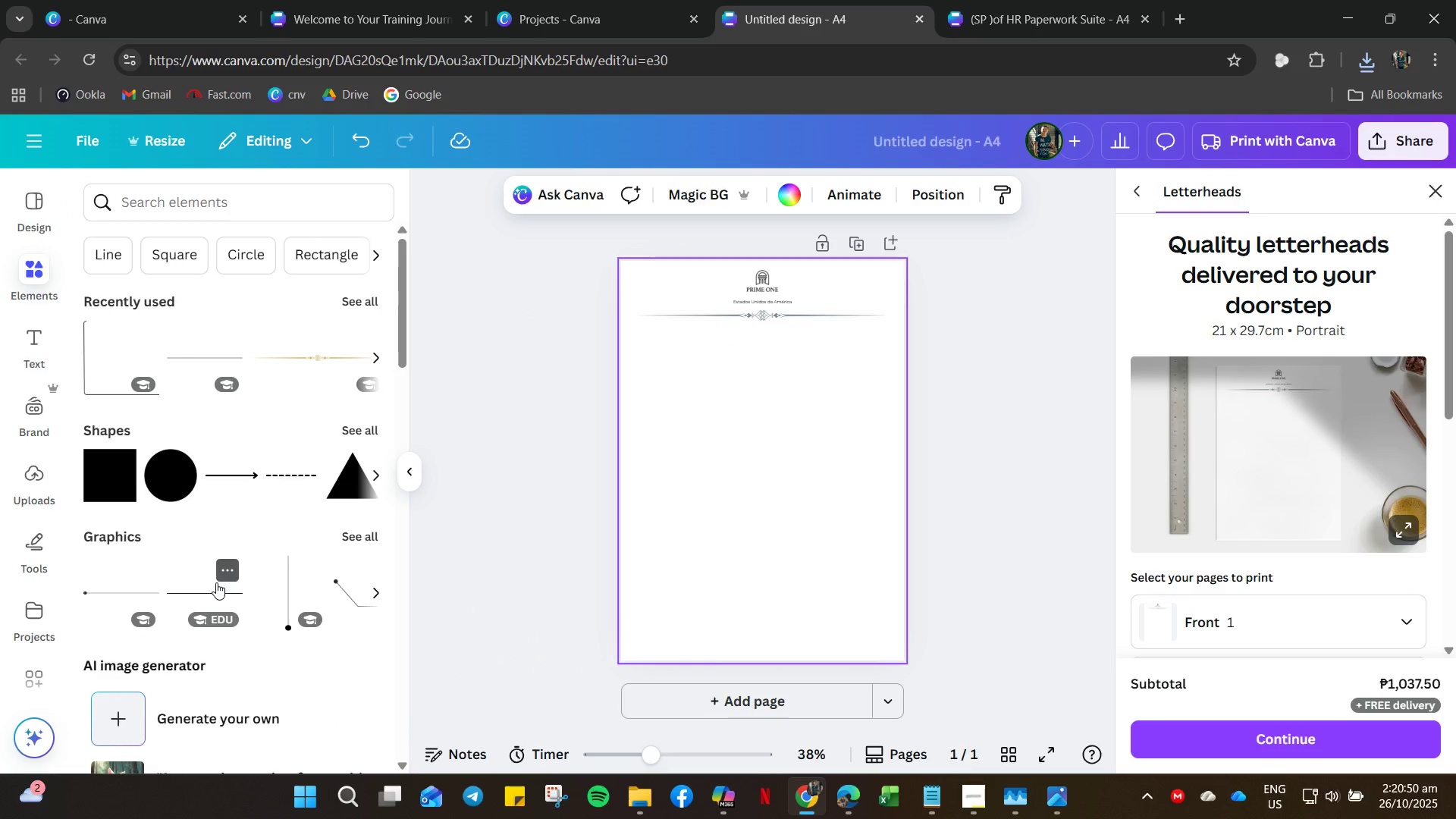 
left_click([200, 588])
 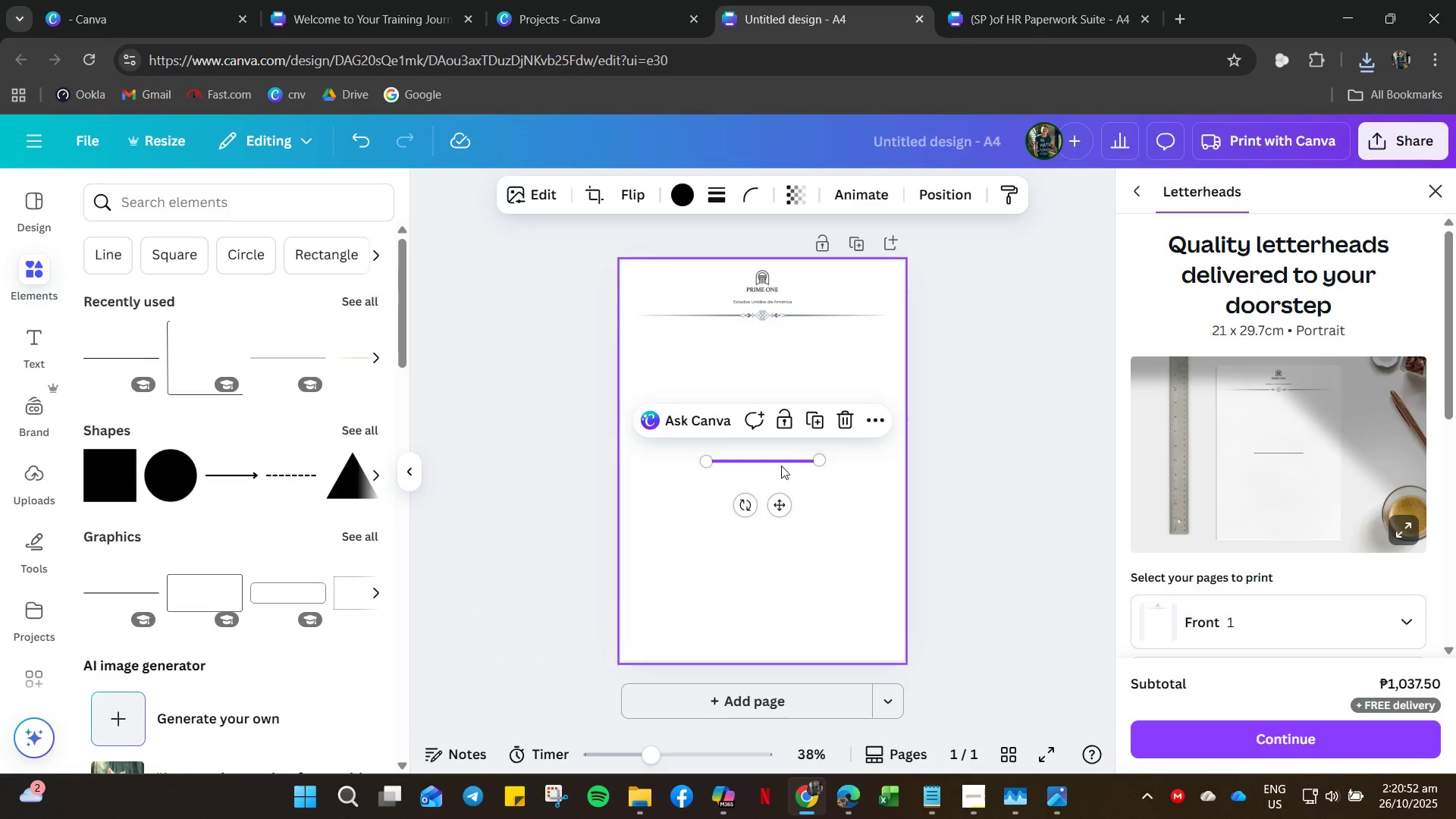 
left_click([808, 556])
 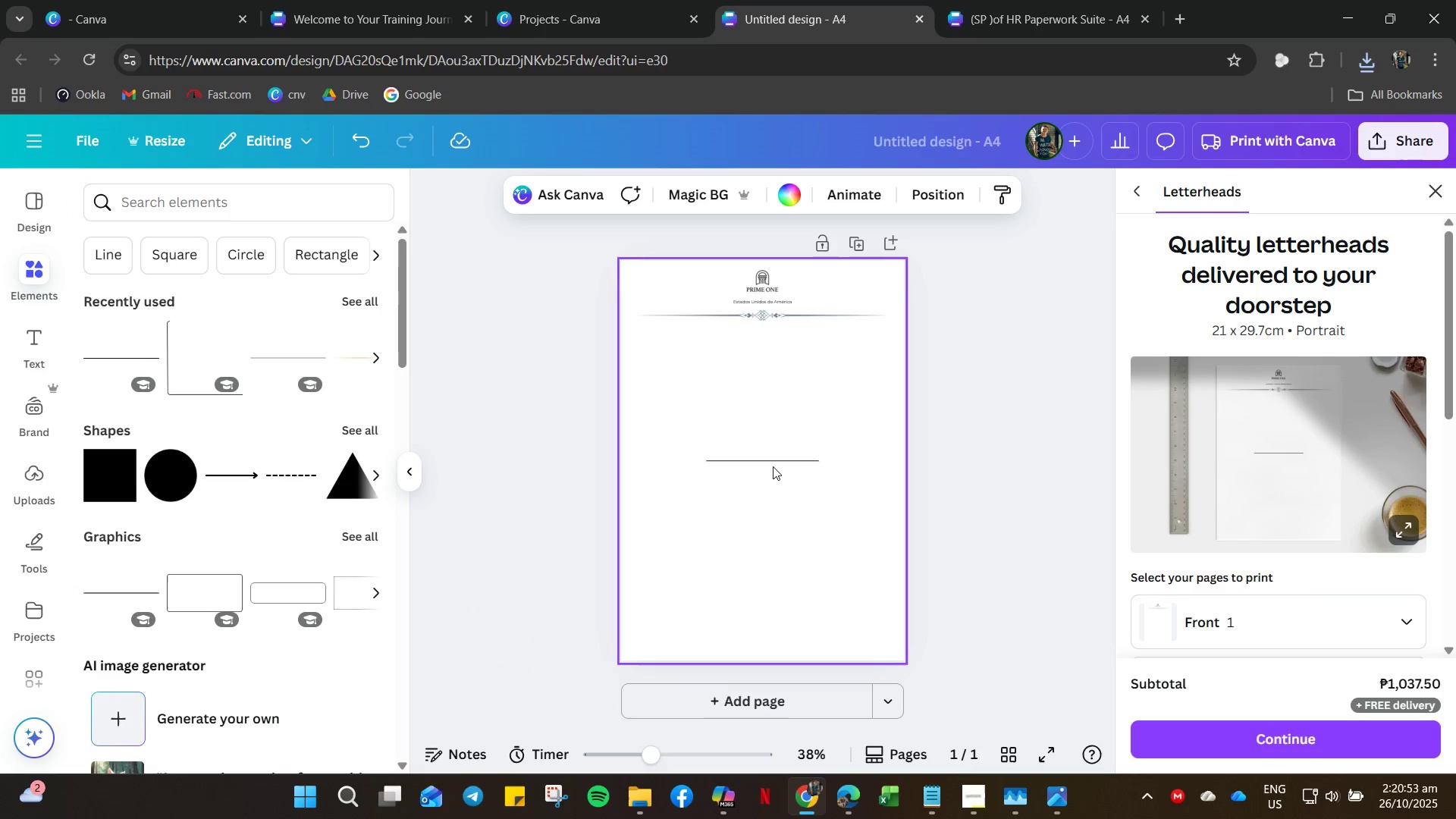 
left_click([770, 462])
 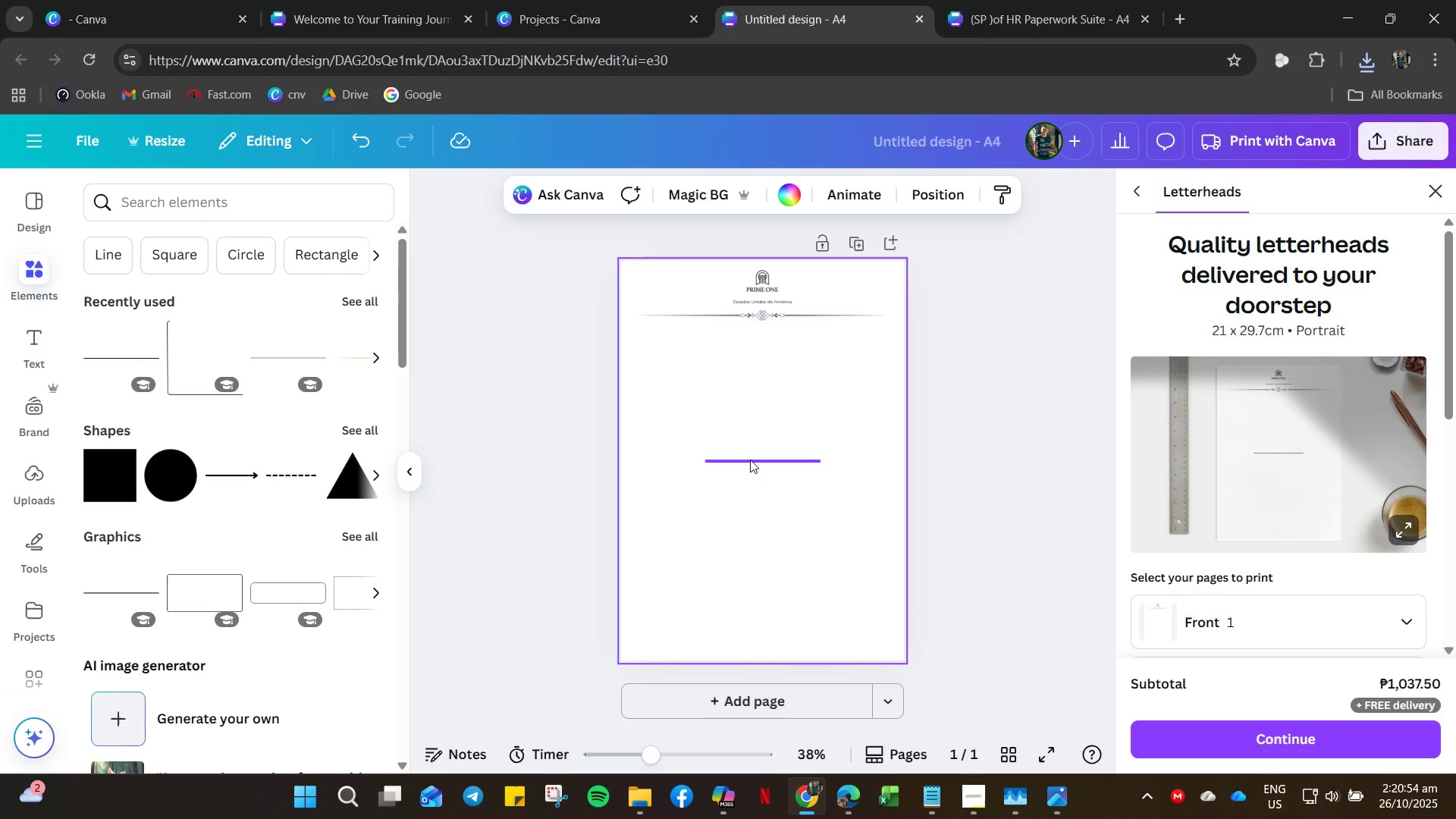 
left_click([750, 459])
 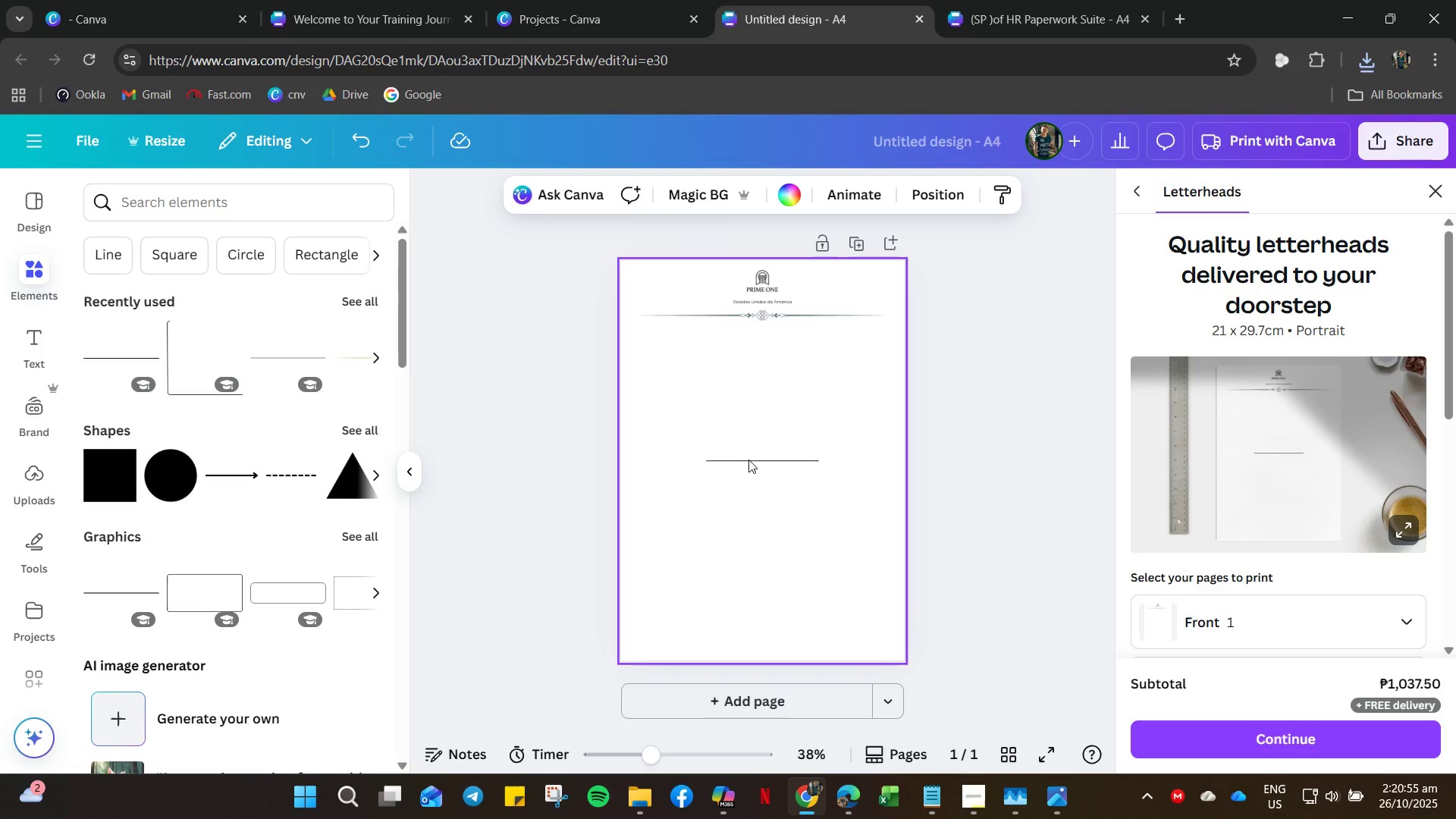 
left_click([748, 459])
 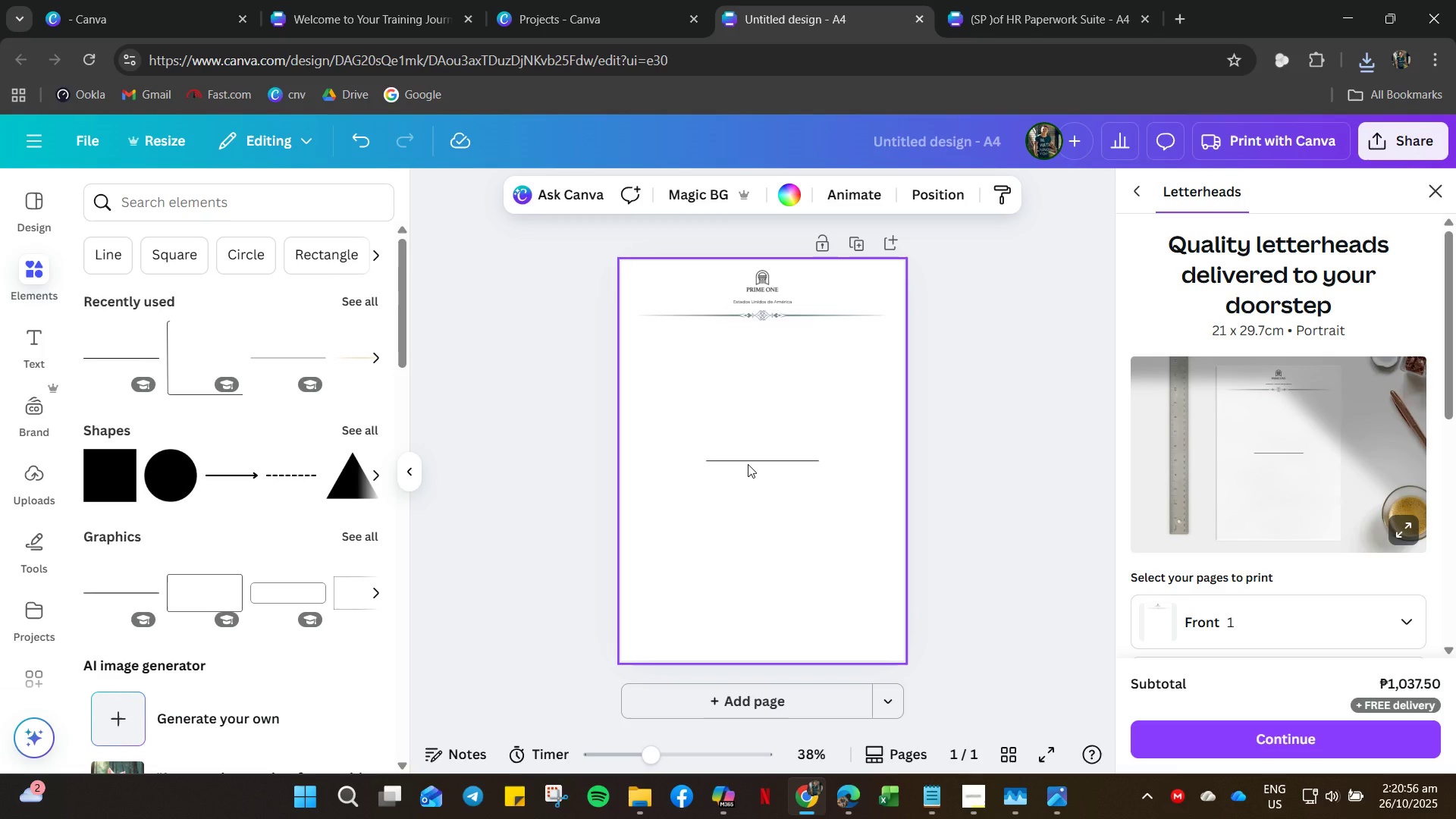 
left_click([748, 464])
 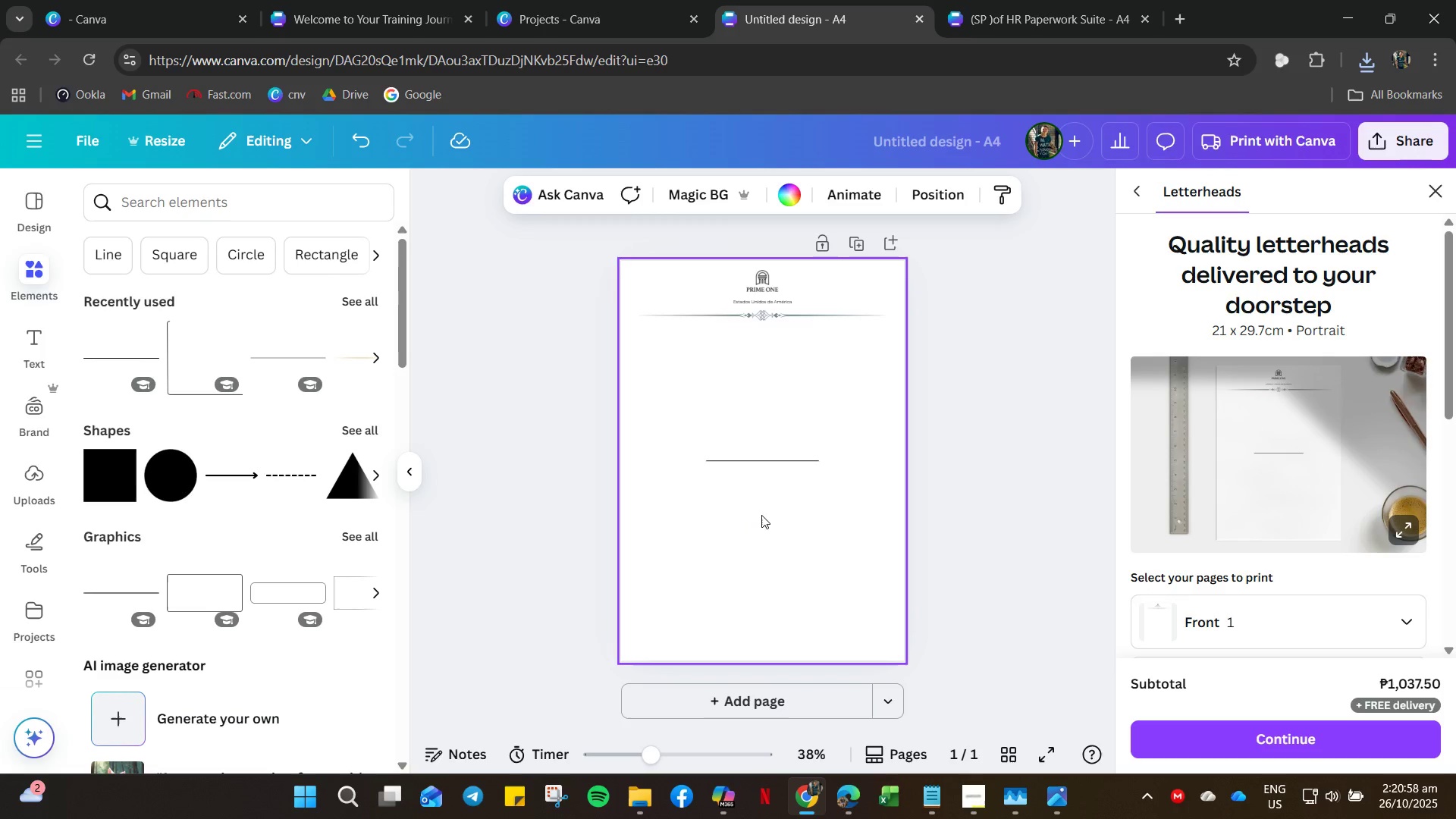 
hold_key(key=ControlLeft, duration=0.98)
scroll: coordinate [794, 482], scroll_direction: up, amount: 9.0
 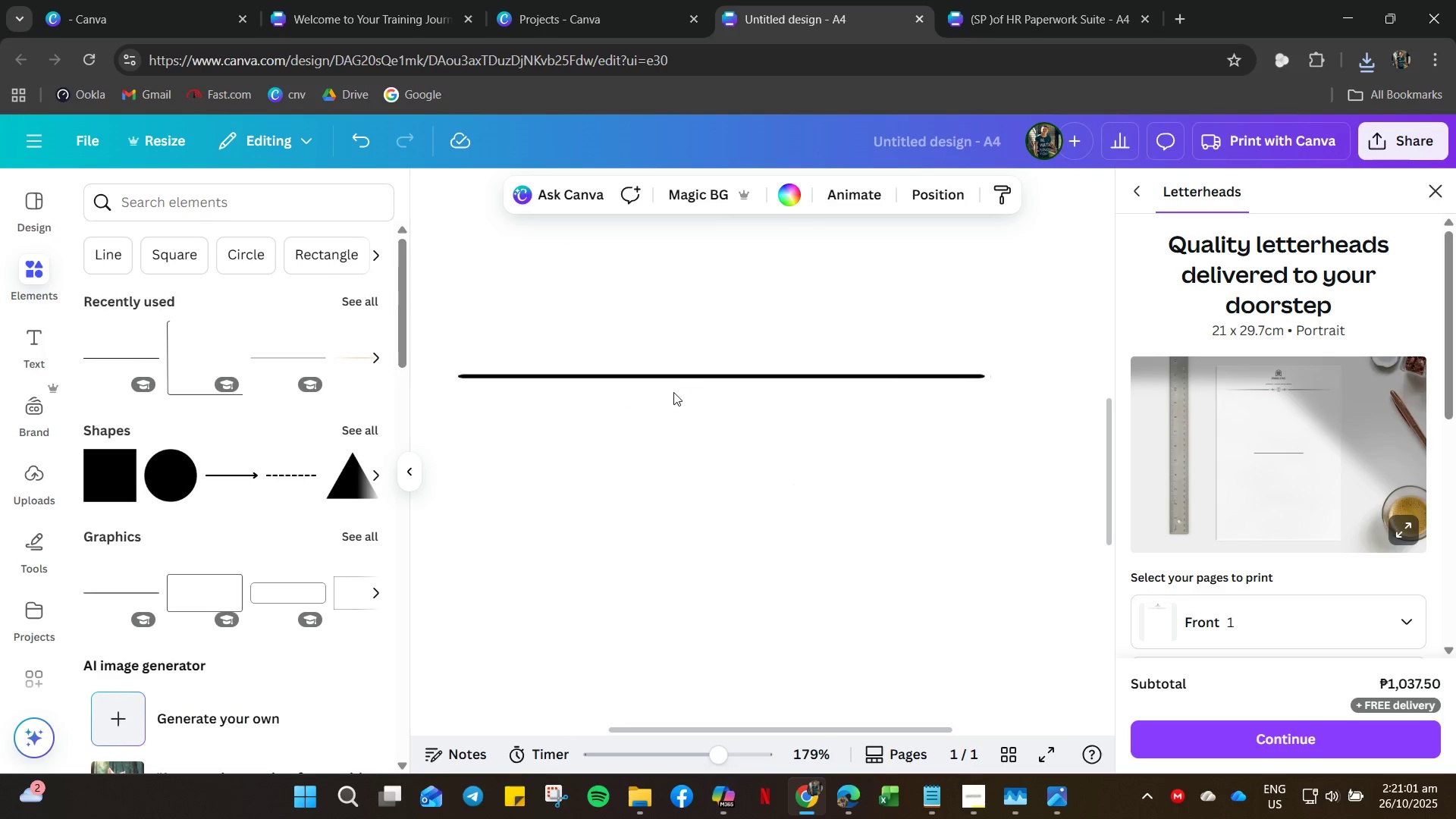 
left_click([673, 377])
 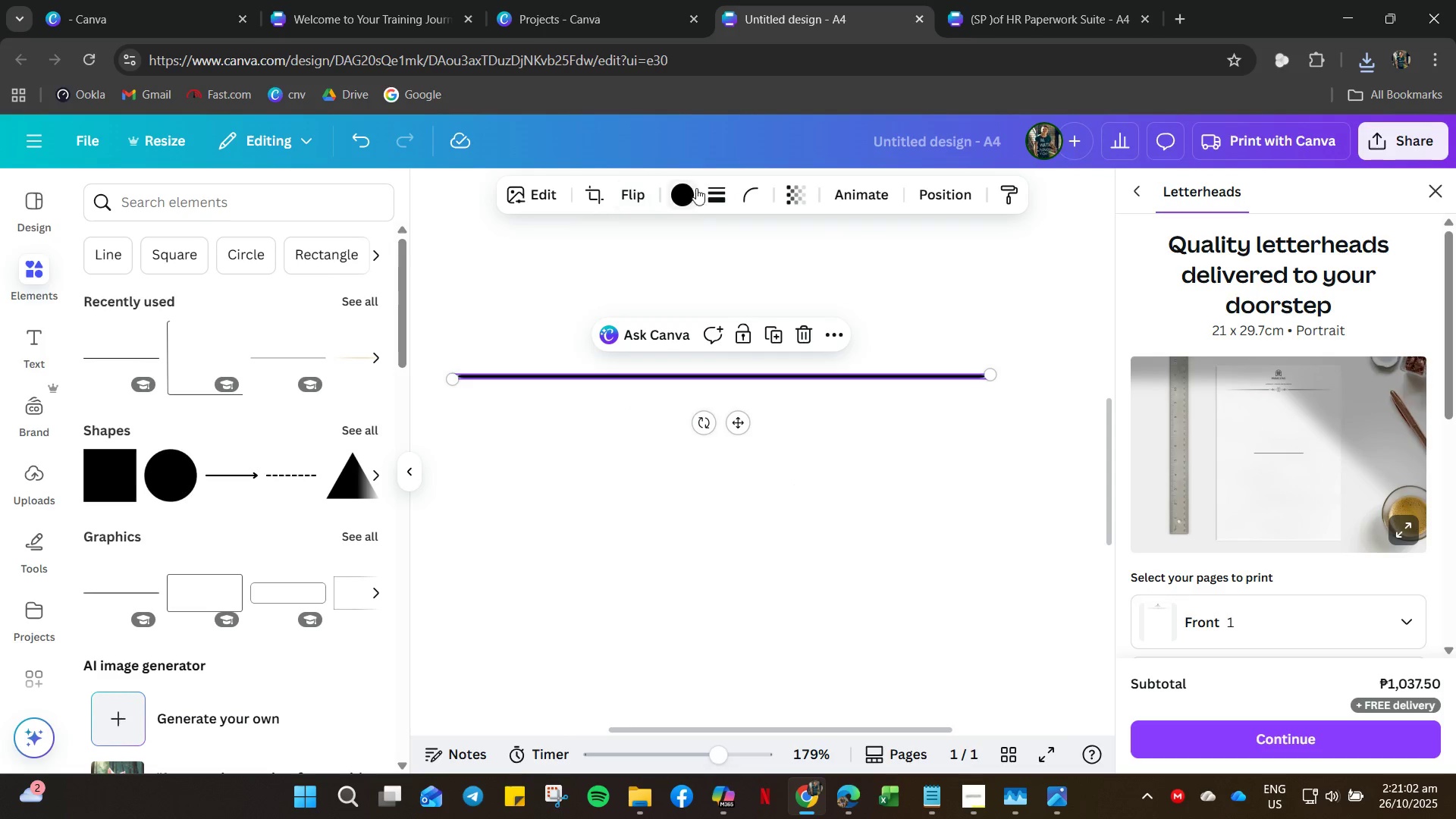 
left_click([710, 186])
 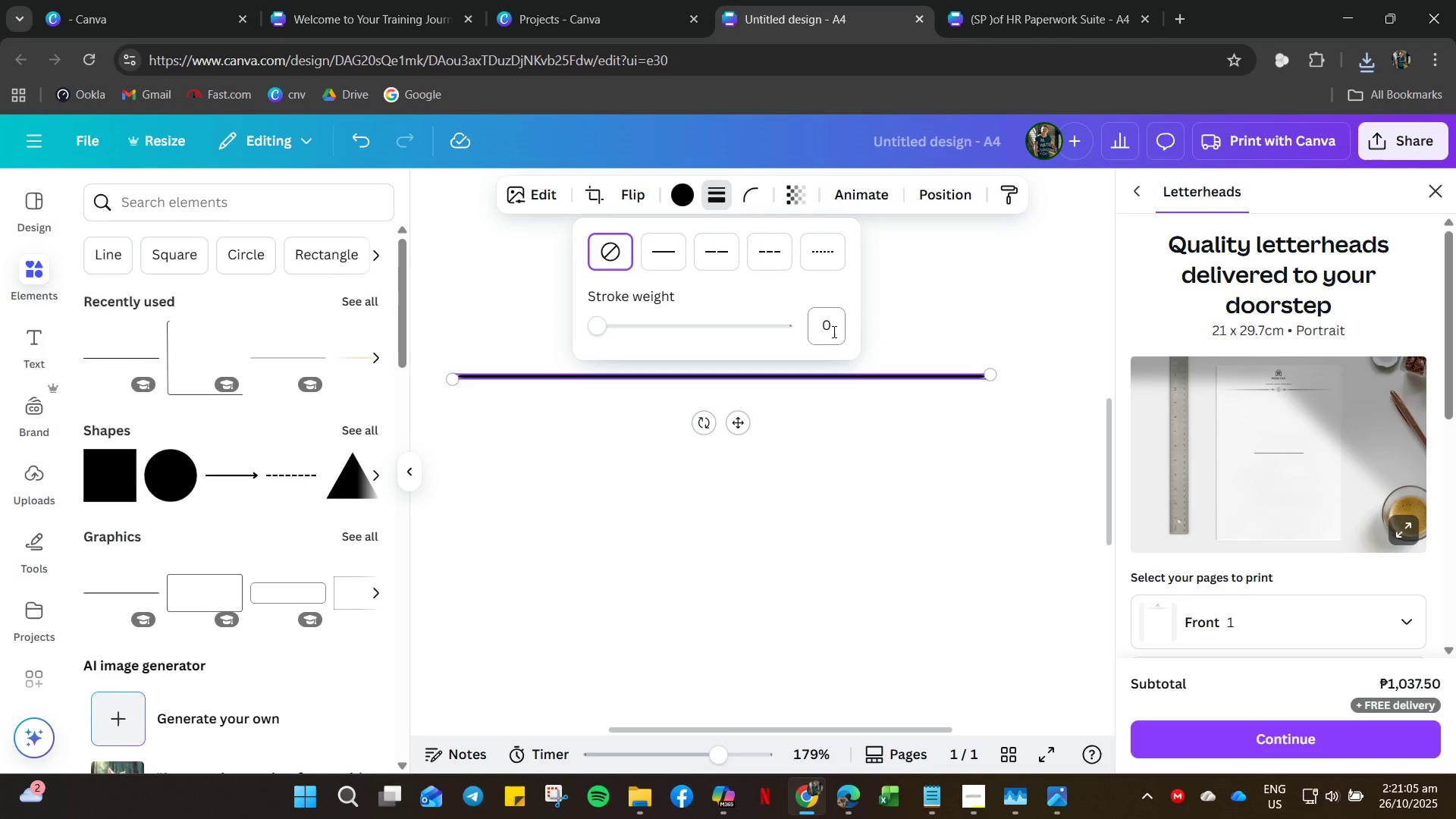 
hold_key(key=ControlLeft, duration=0.39)
 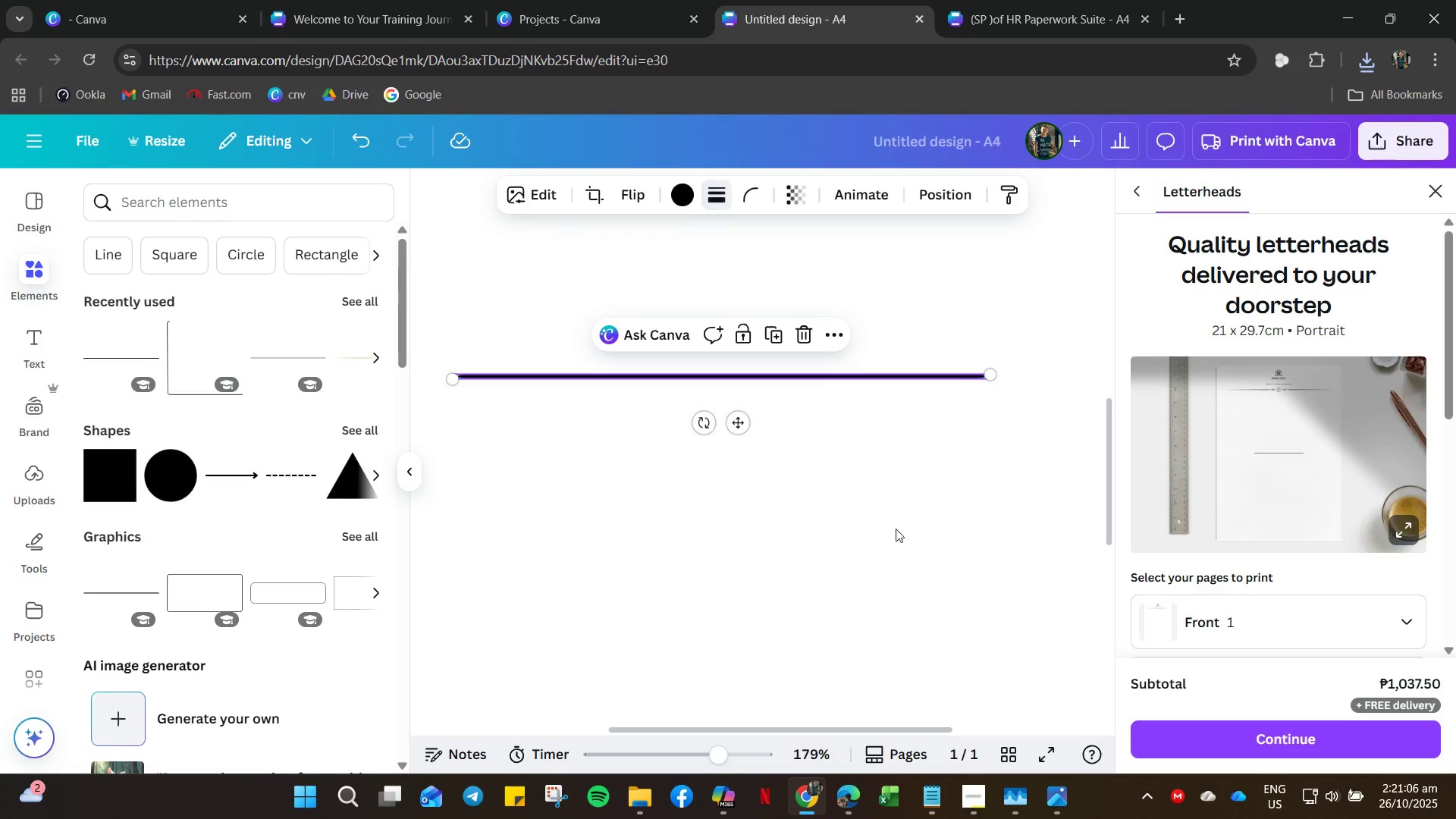 
left_click_drag(start_coordinate=[901, 546], to_coordinate=[899, 540])
 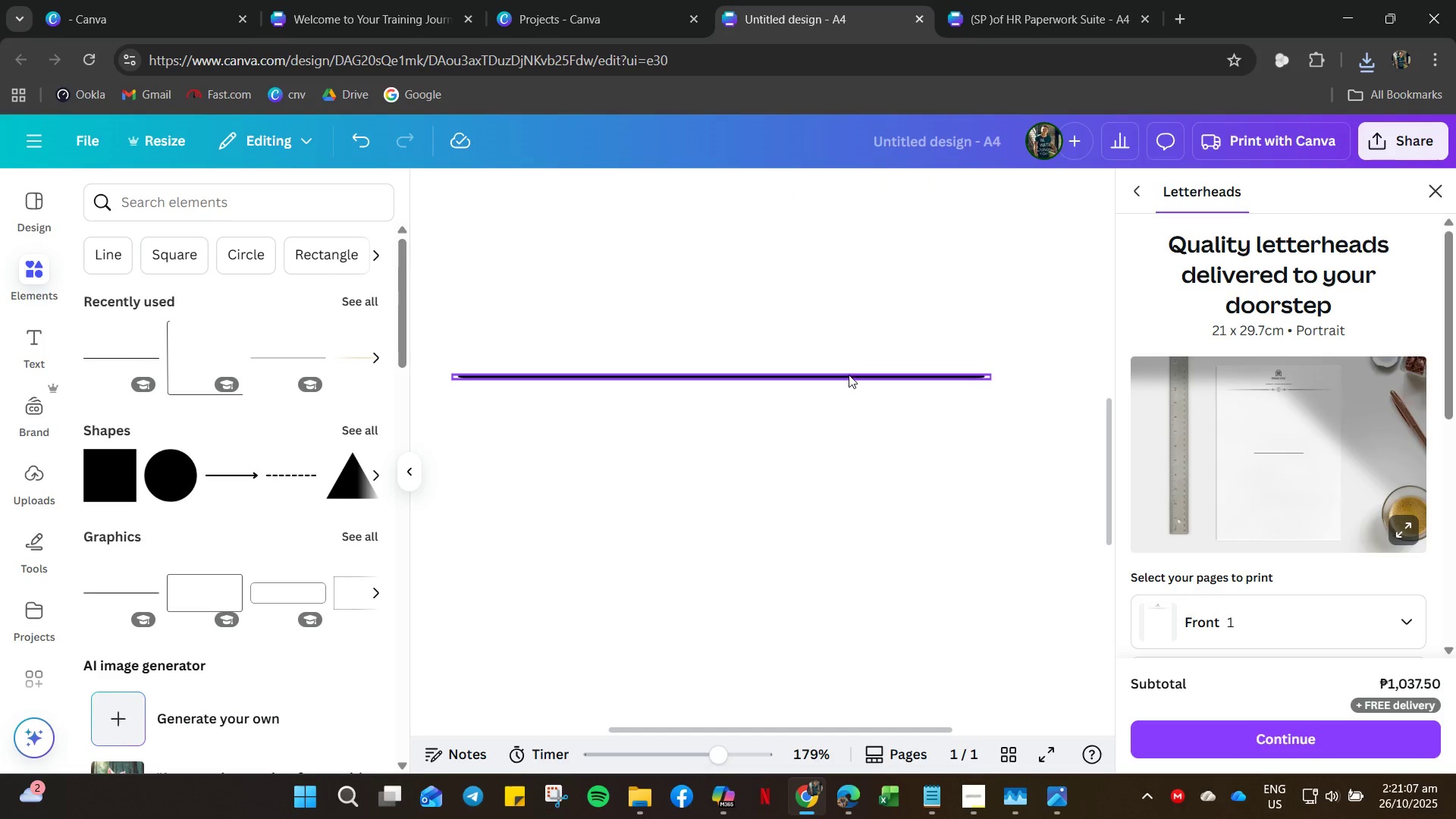 
left_click([849, 375])
 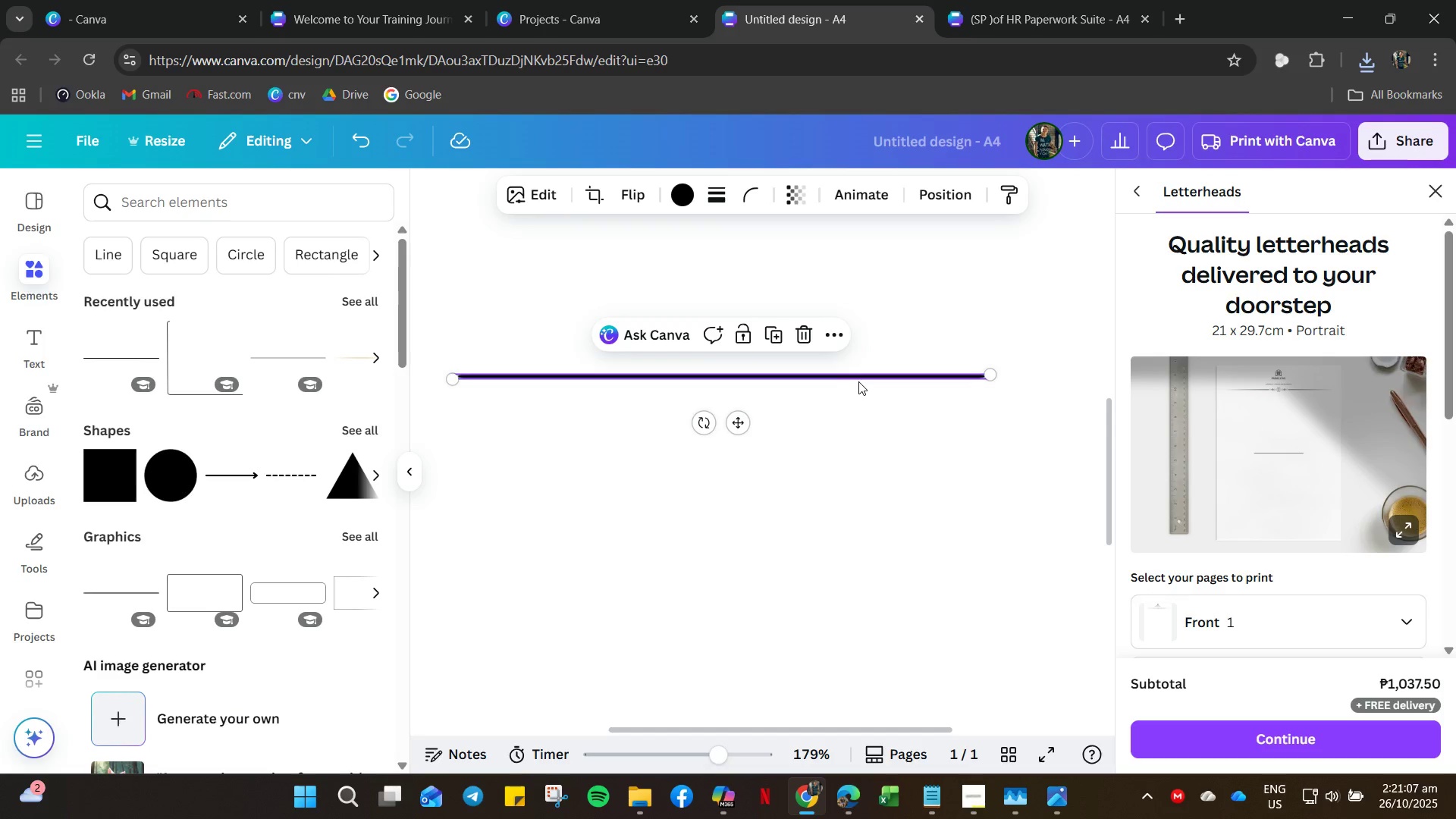 
key(Delete)
 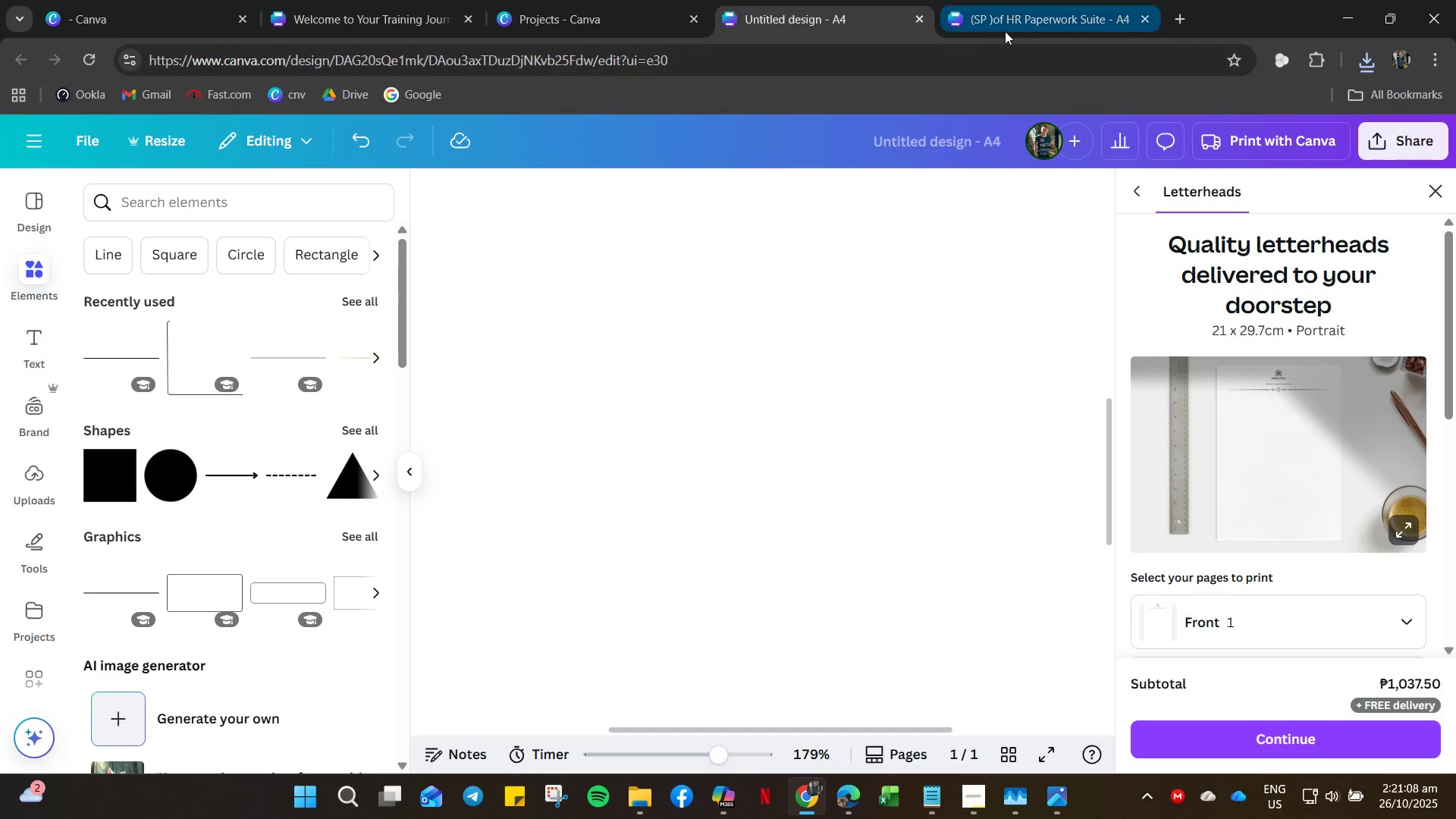 
left_click([1009, 30])
 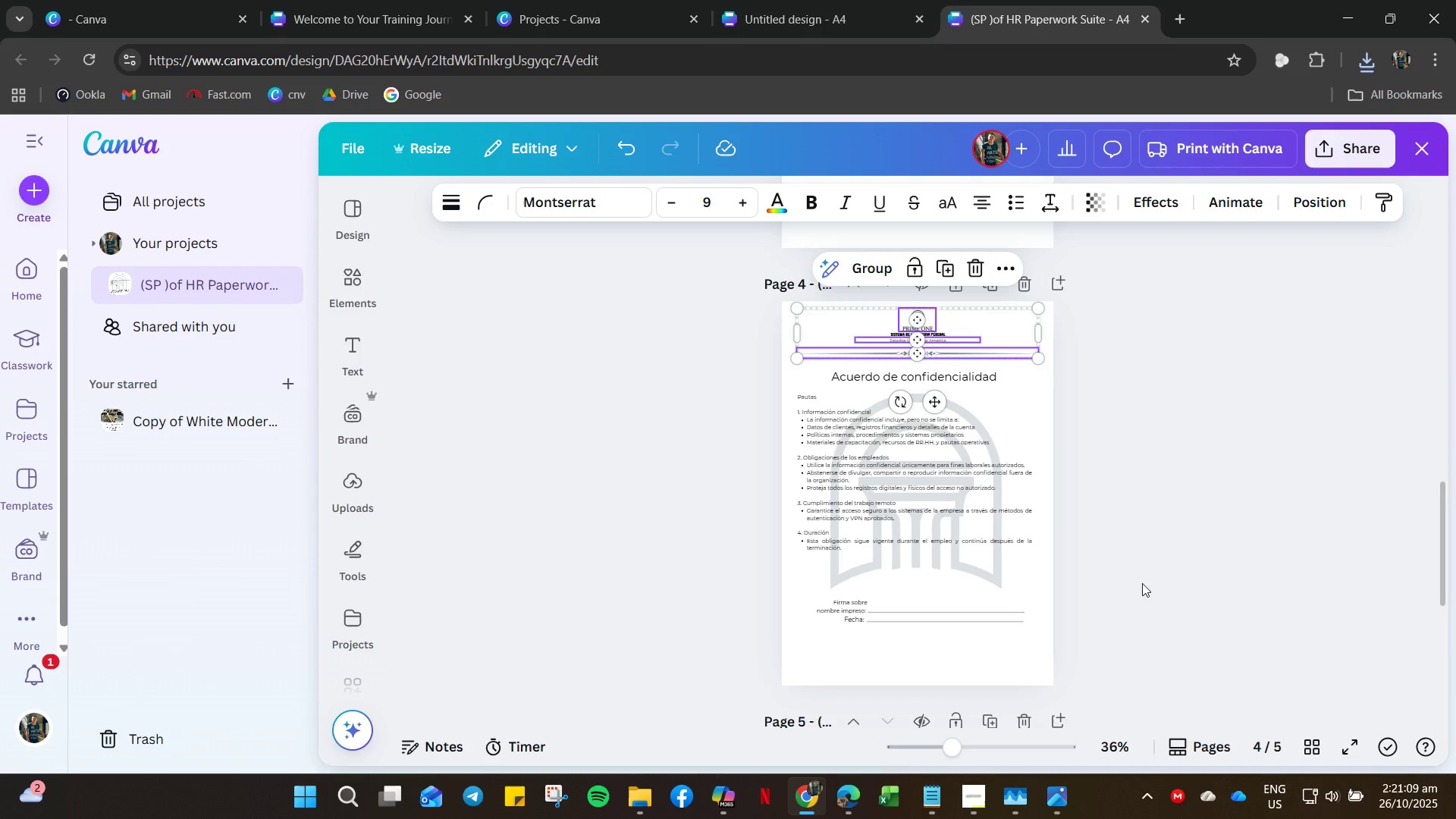 
left_click([1133, 599])
 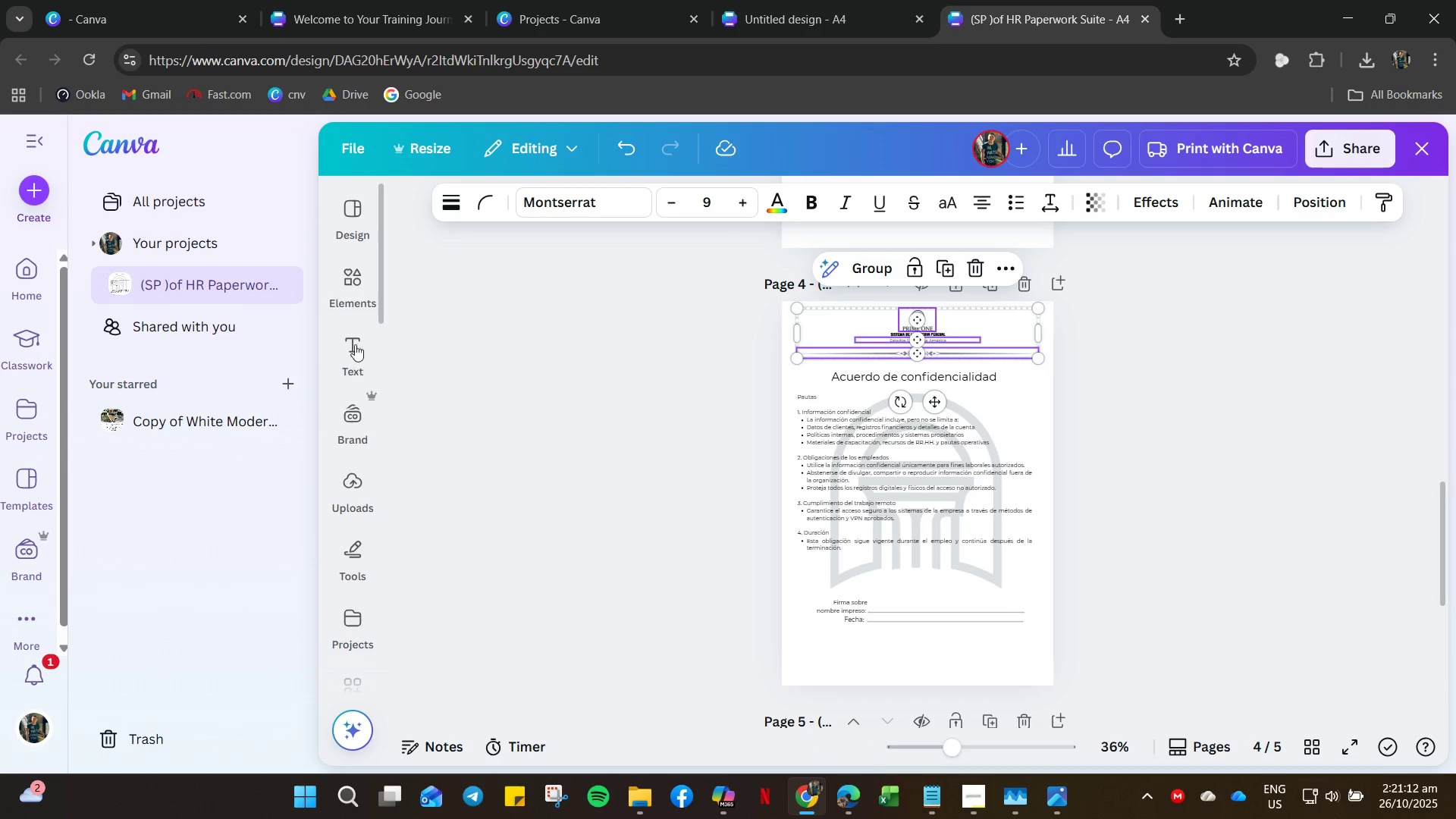 
left_click([121, 16])
 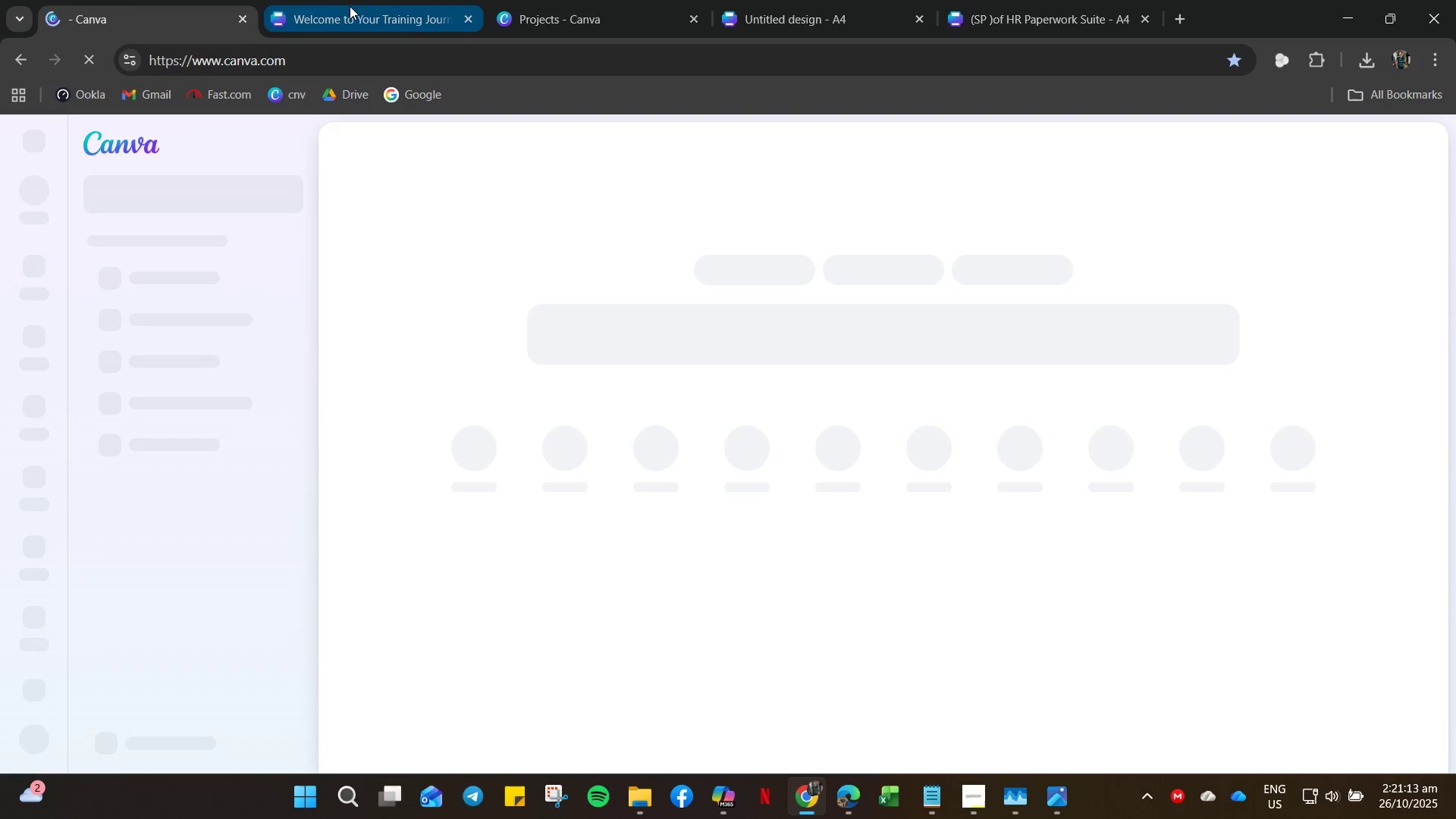 
left_click([350, 6])
 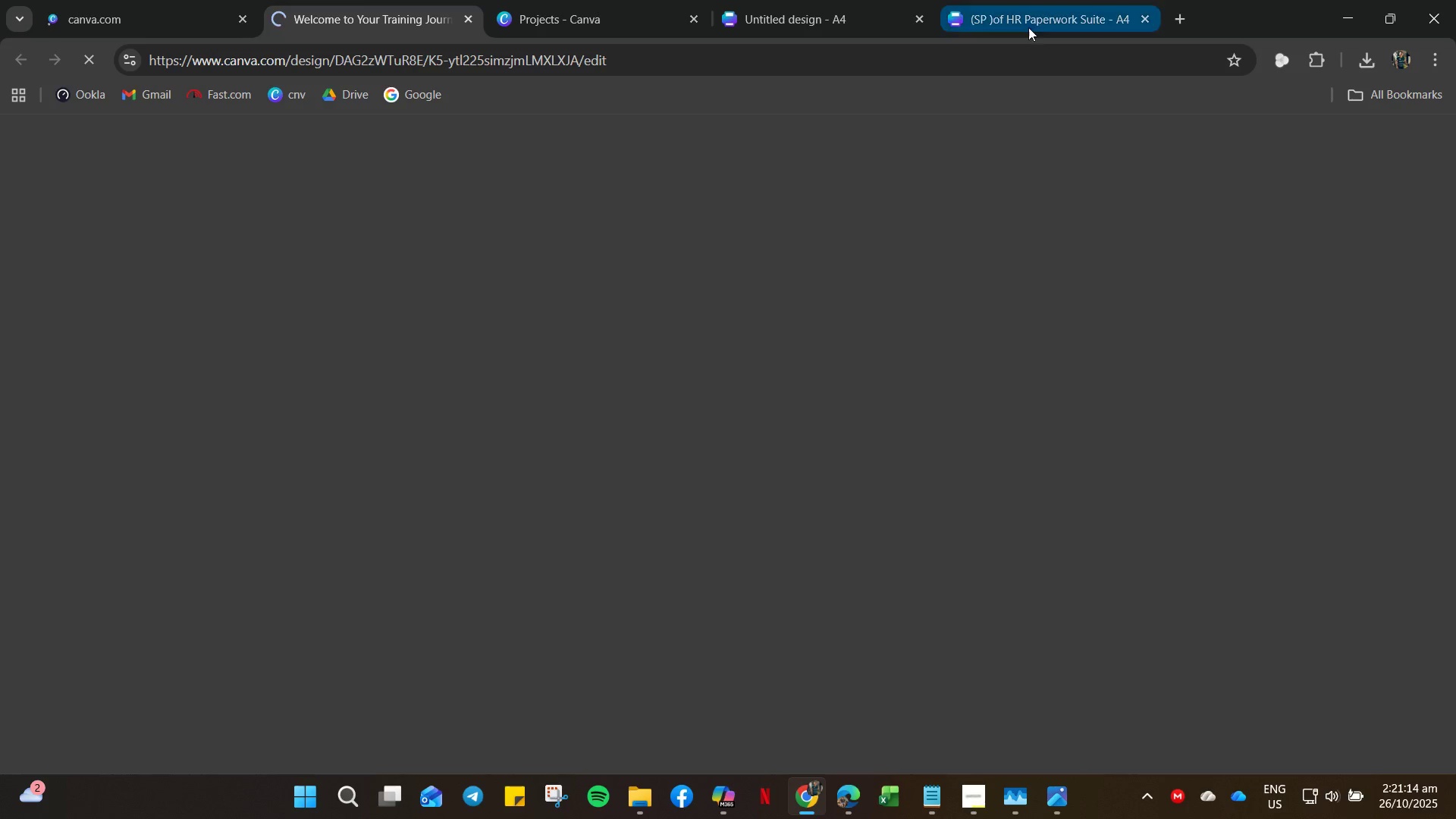 
left_click([1031, 22])
 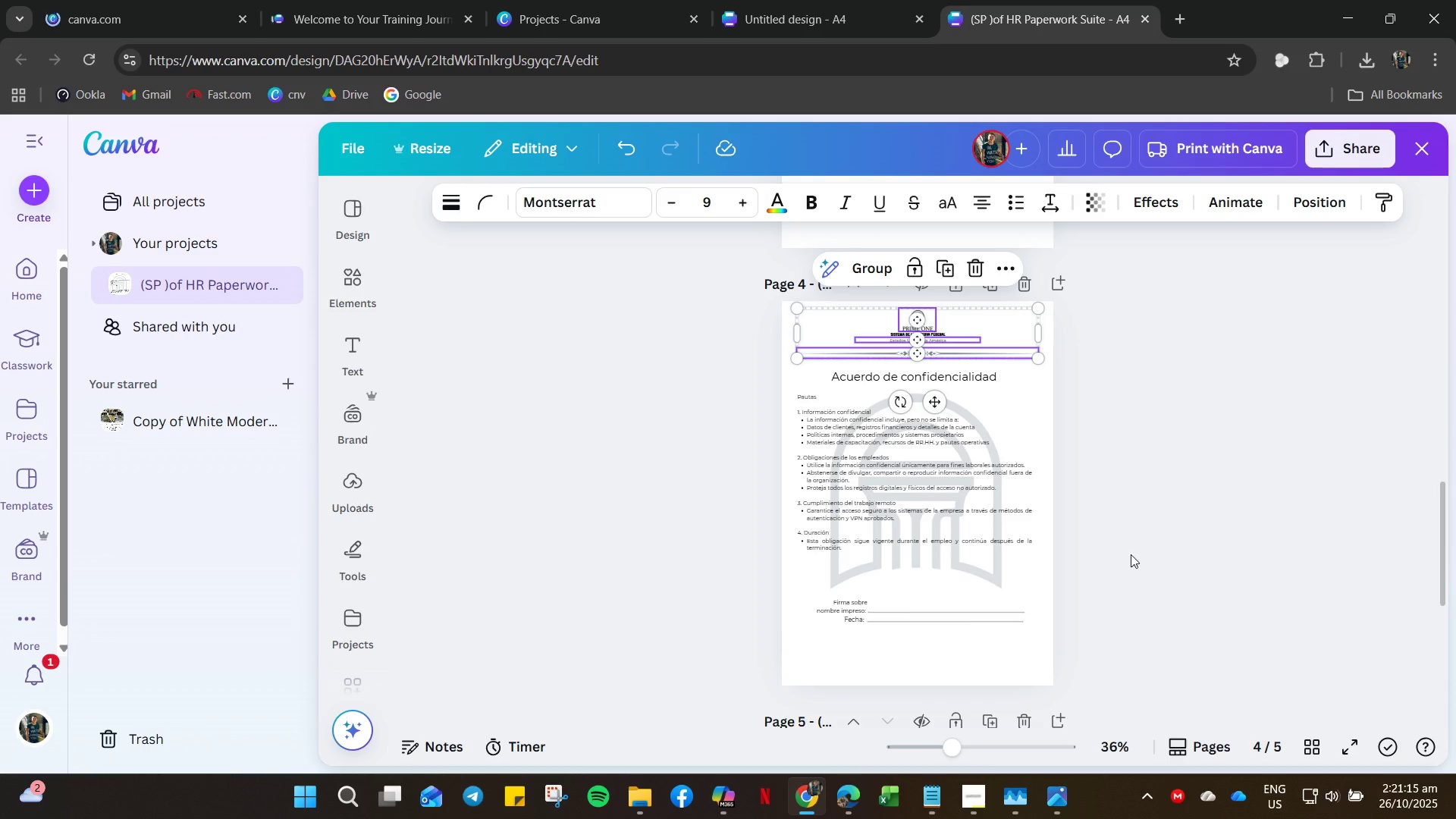 
left_click_drag(start_coordinate=[1258, 529], to_coordinate=[1263, 522])
 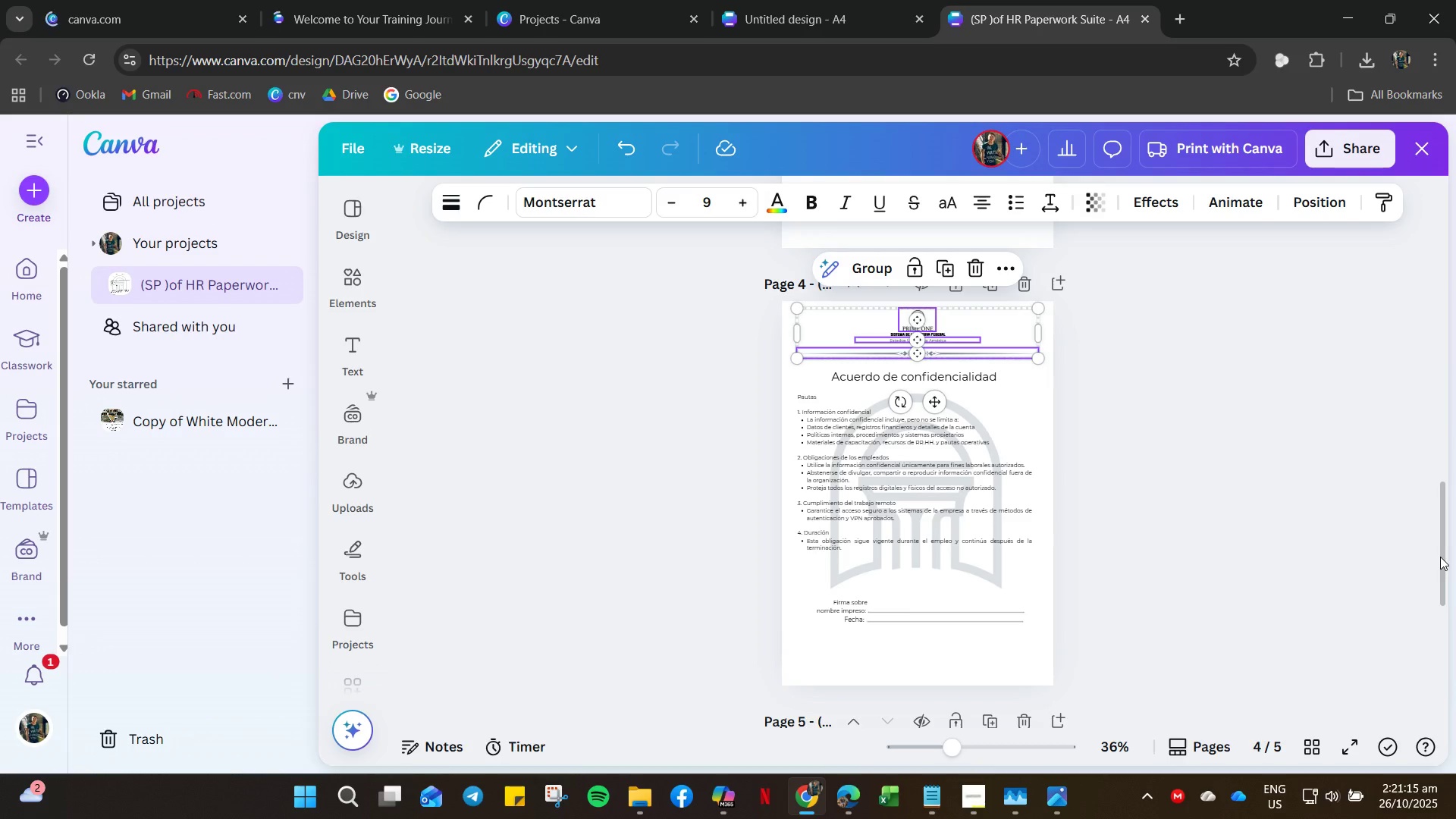 
left_click_drag(start_coordinate=[1439, 557], to_coordinate=[1417, 362])
 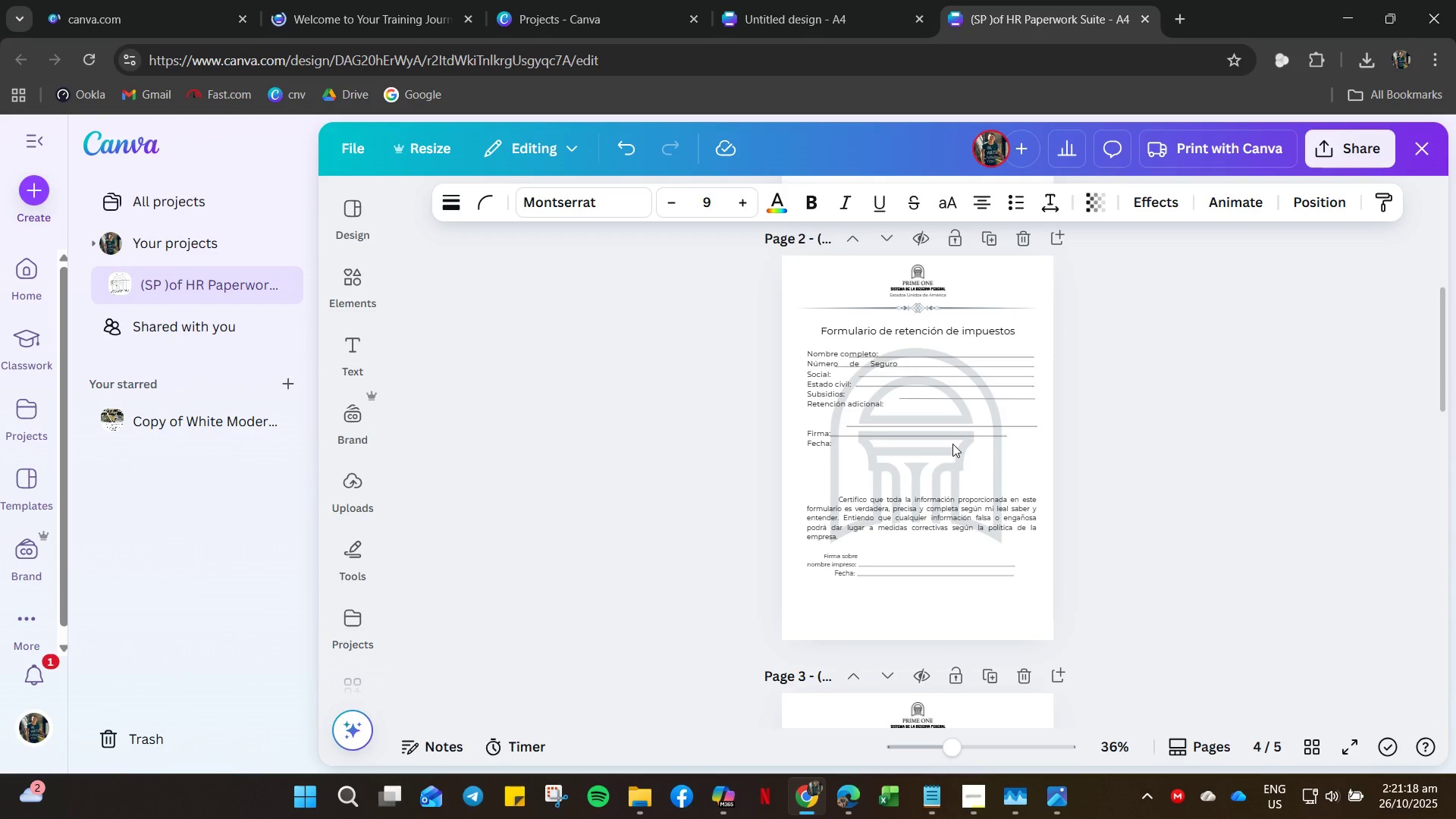 
hold_key(key=ControlLeft, duration=2.03)
scroll: coordinate [960, 450], scroll_direction: up, amount: 5.0
 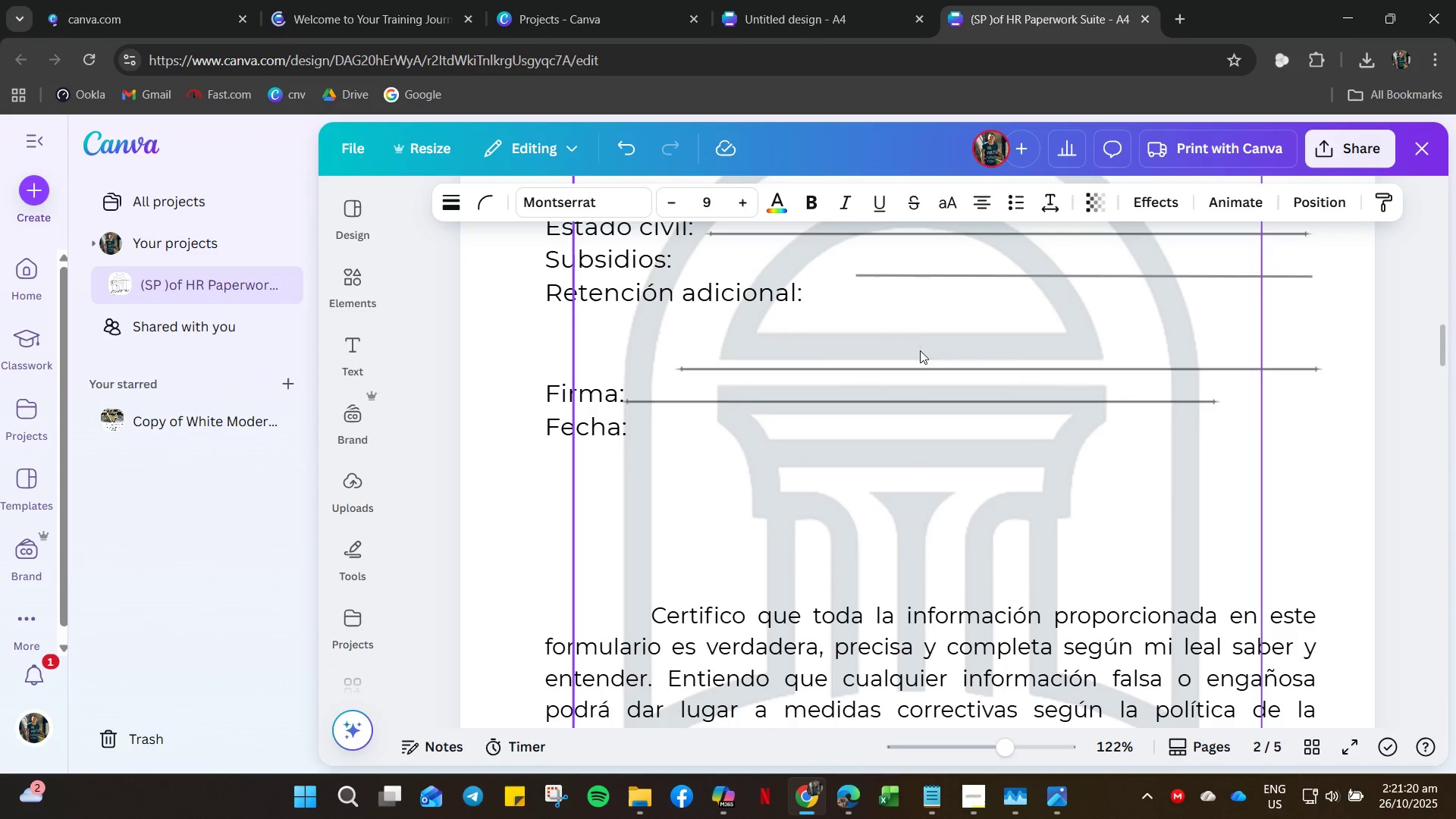 
left_click([896, 275])
 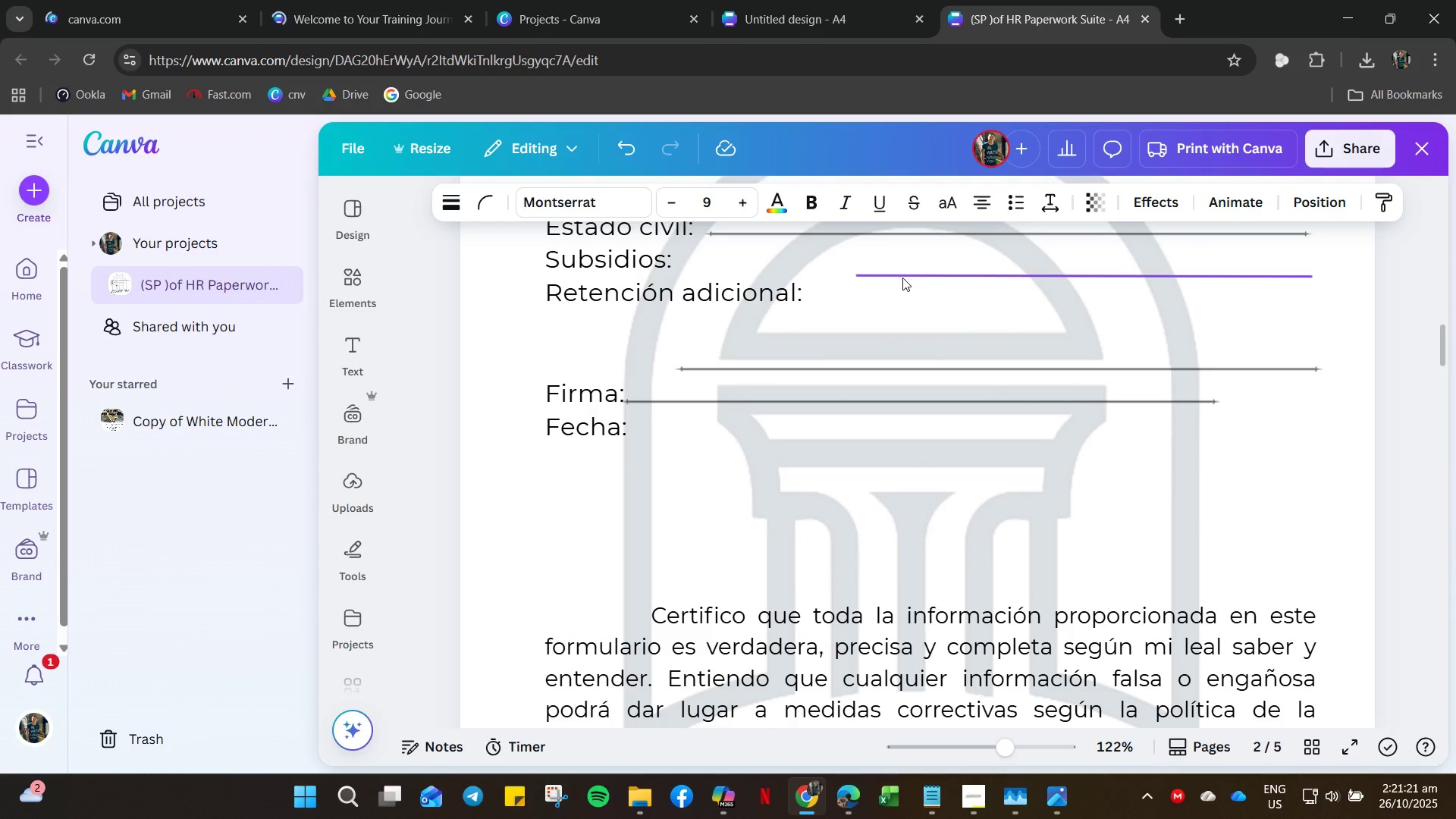 
key(Control+C)
 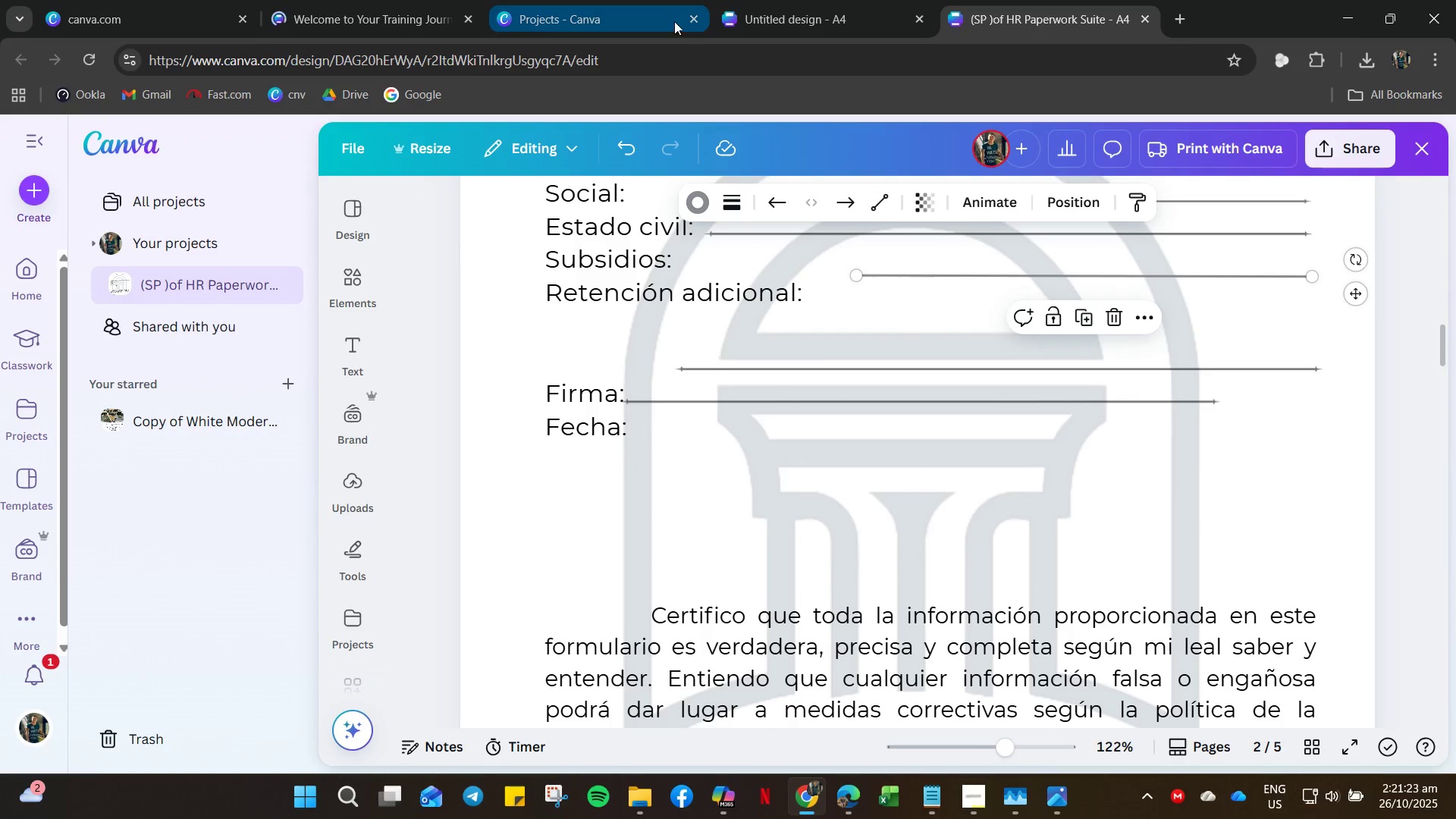 
left_click([792, 11])
 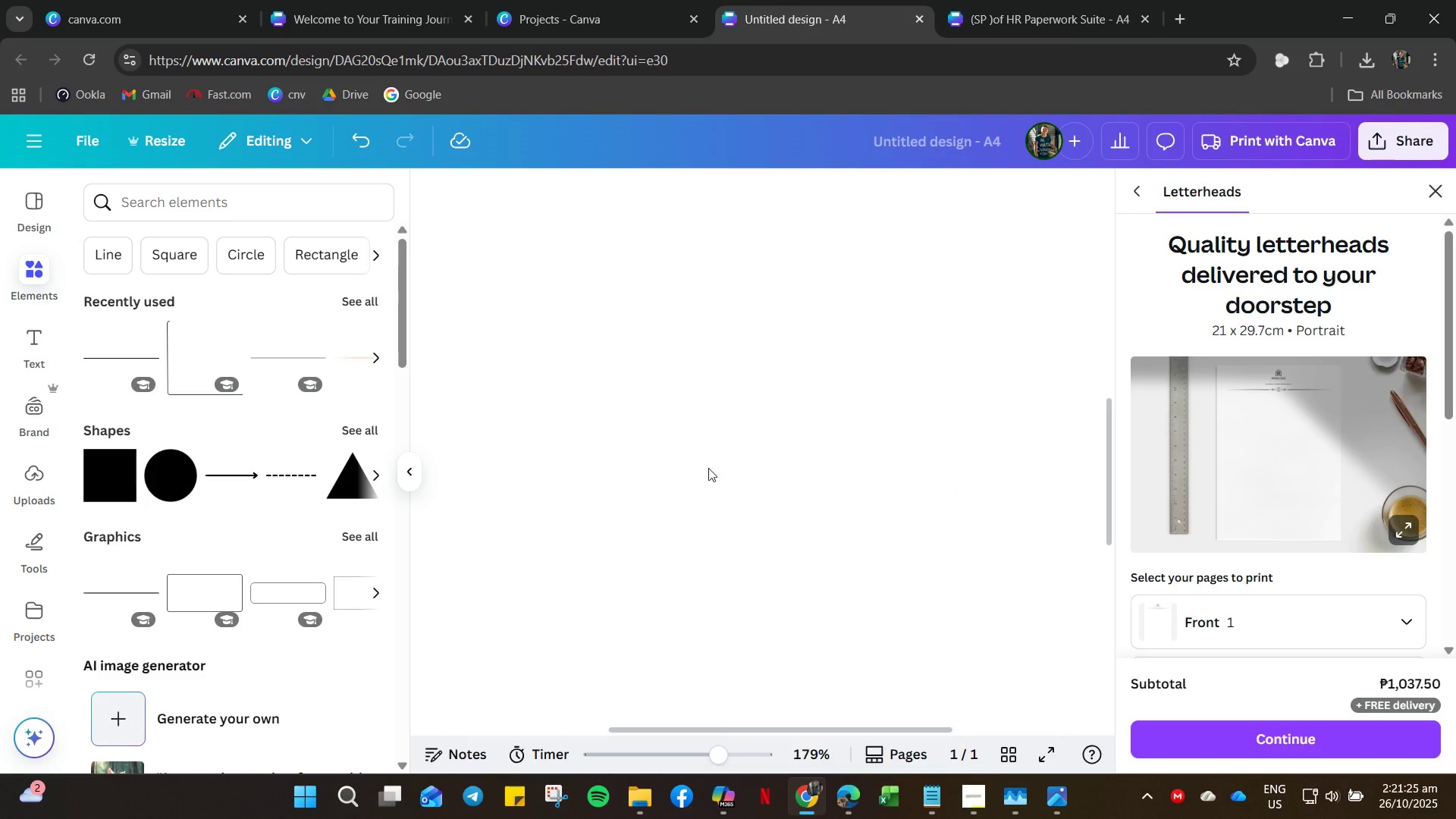 
left_click([723, 515])
 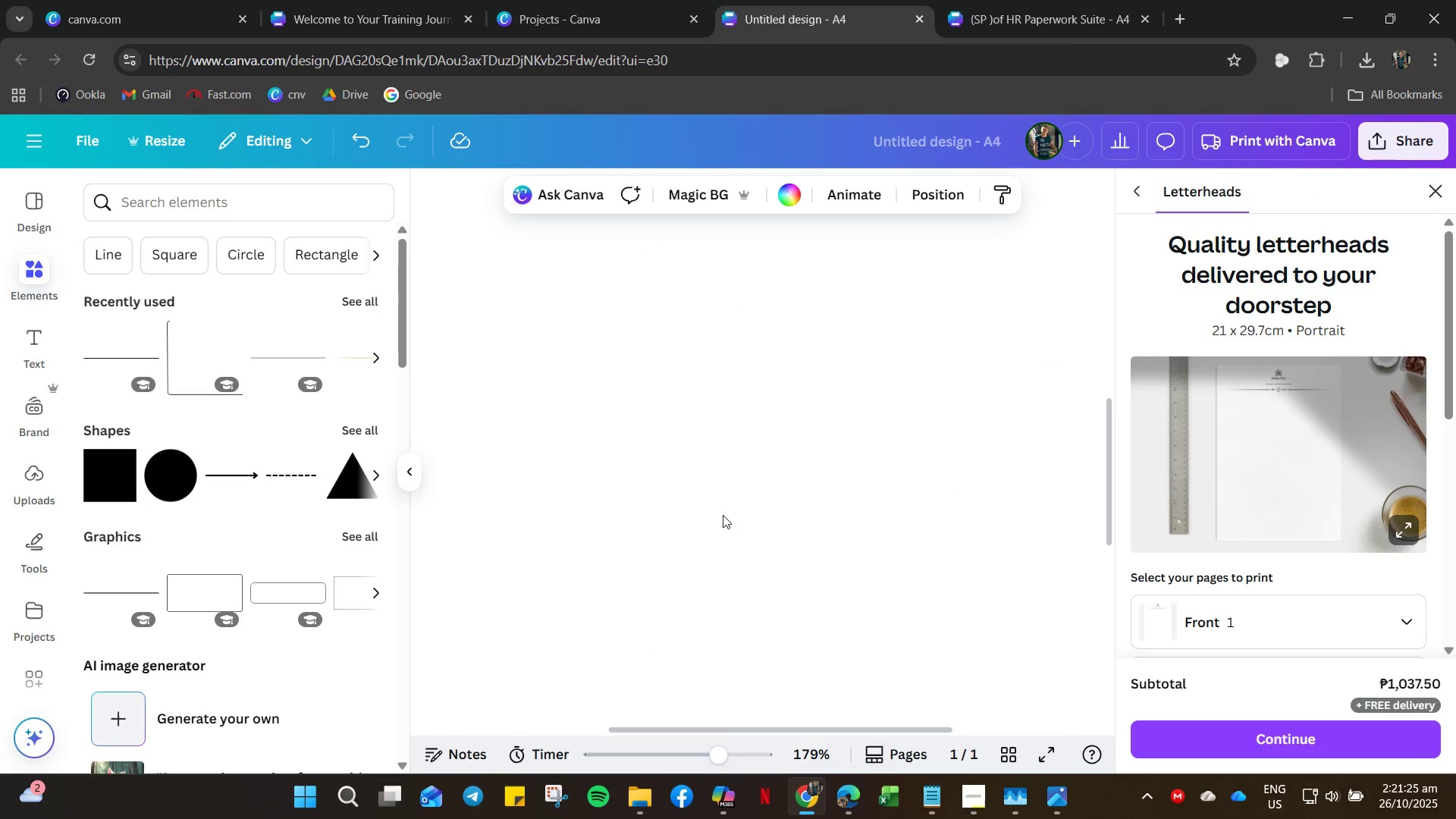 
key(Control+V)
 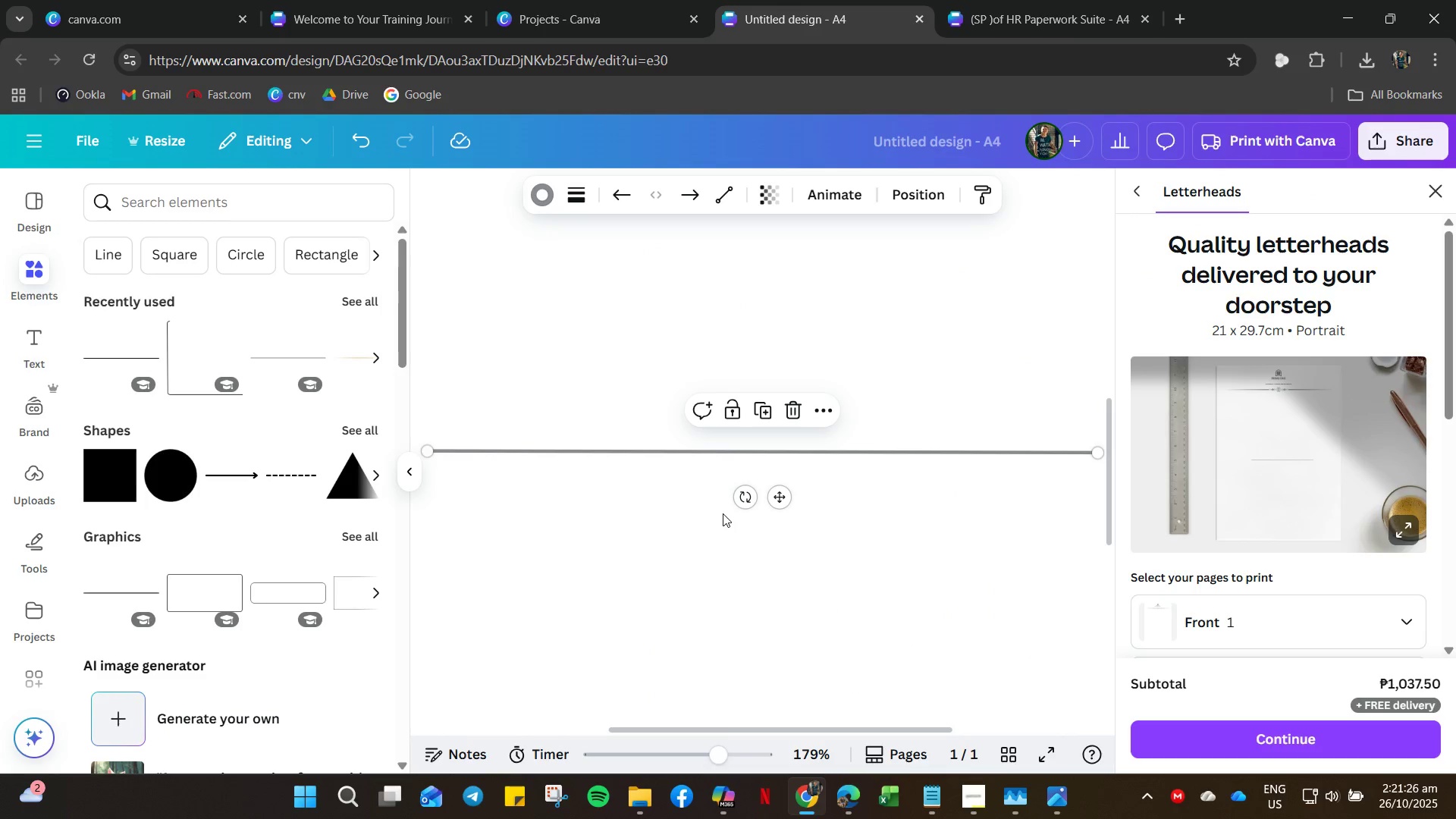 
hold_key(key=ControlLeft, duration=0.52)
scroll: coordinate [721, 513], scroll_direction: down, amount: 4.0
 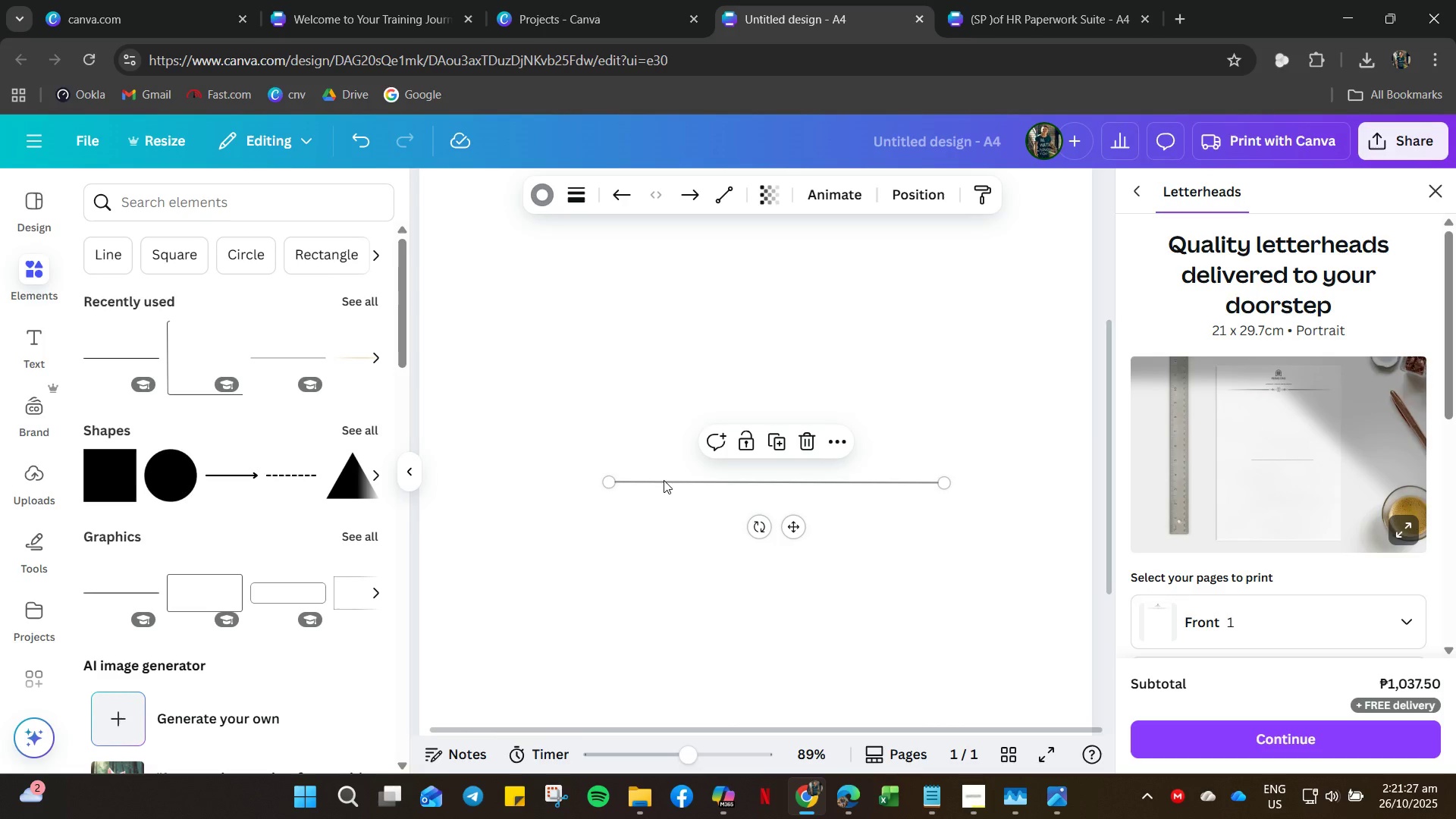 
left_click_drag(start_coordinate=[664, 480], to_coordinate=[632, 551])
 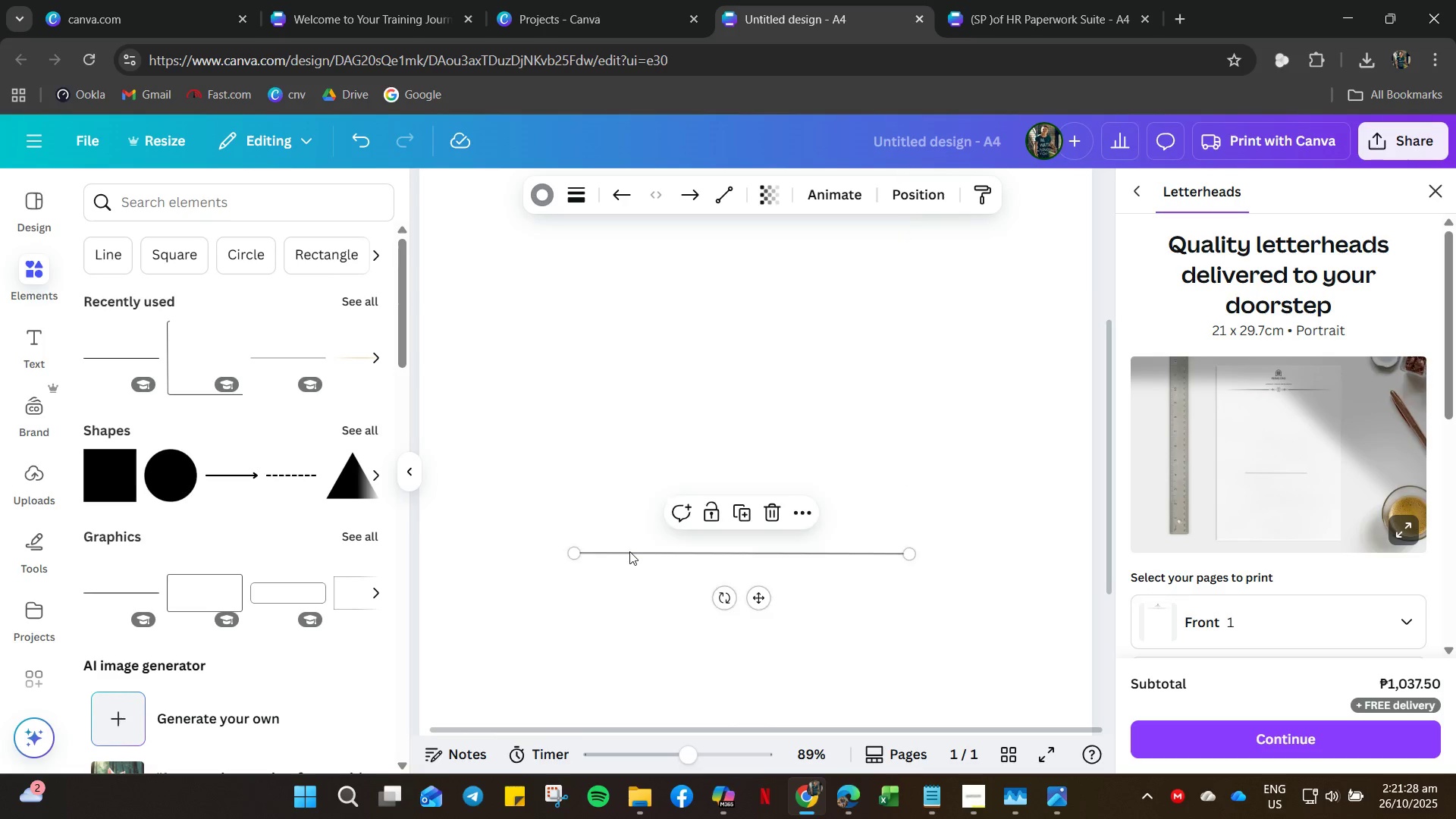 
hold_key(key=ControlLeft, duration=0.59)
scroll: coordinate [643, 565], scroll_direction: down, amount: 7.0
 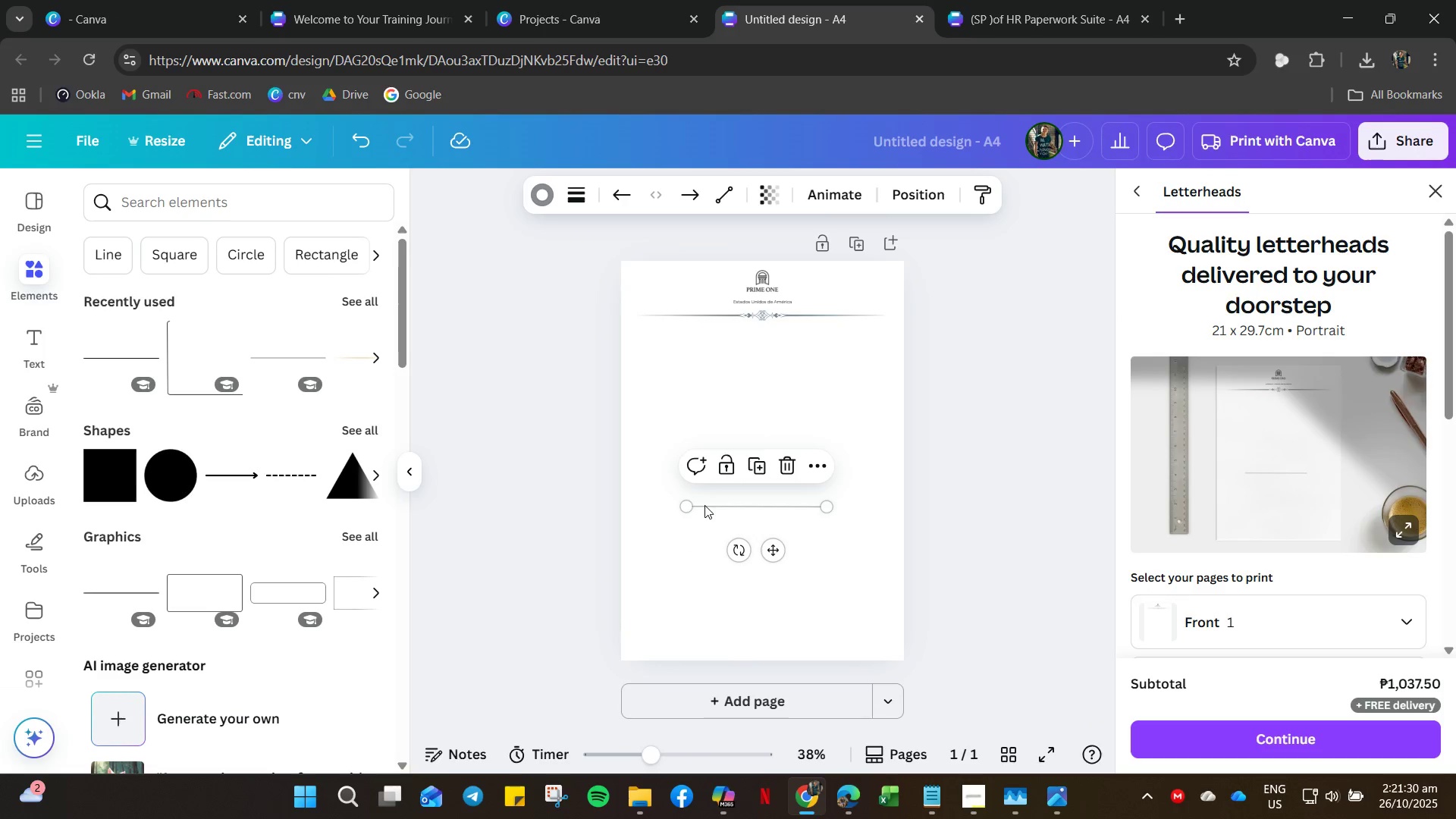 
left_click_drag(start_coordinate=[704, 505], to_coordinate=[662, 623])
 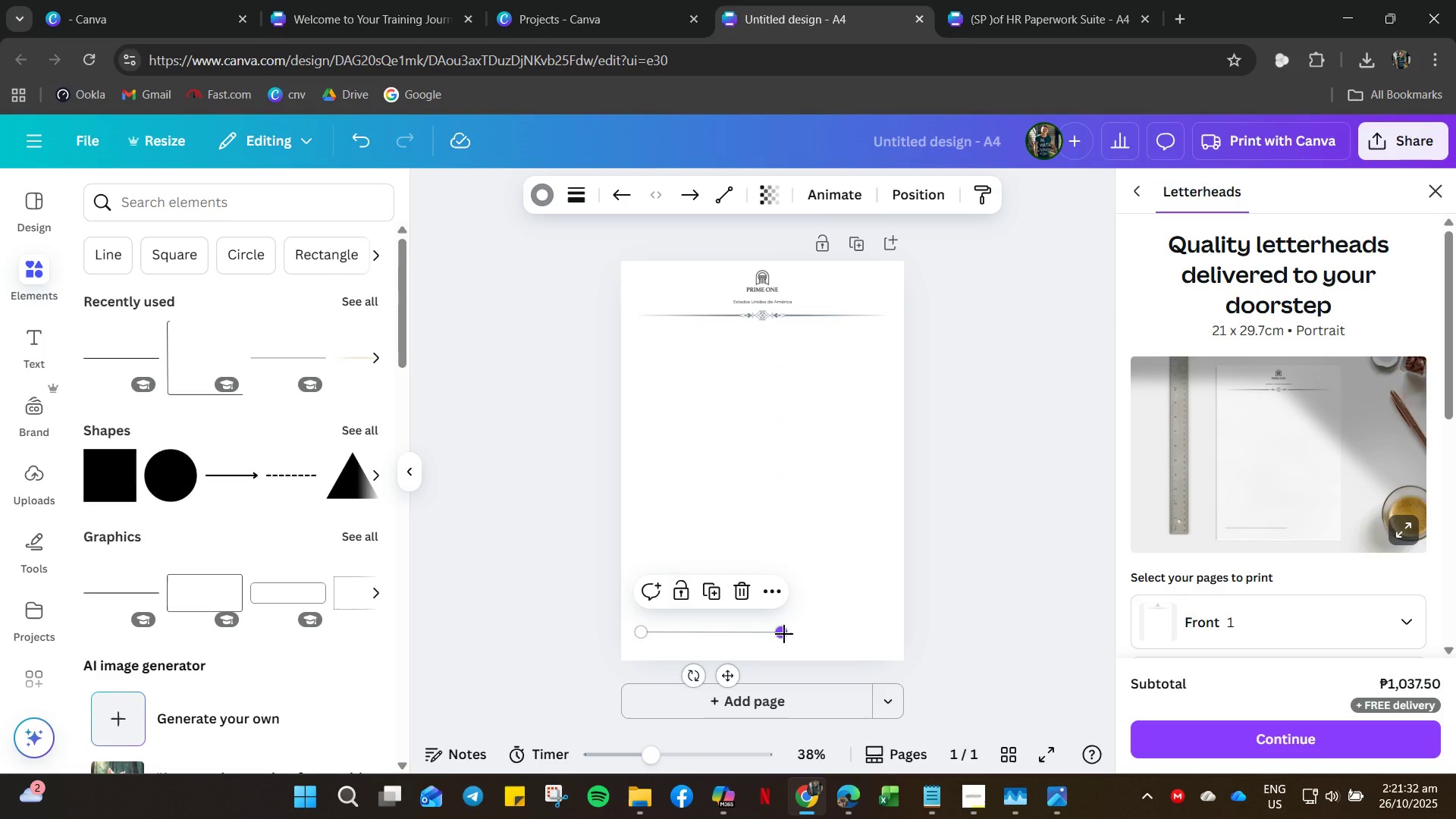 
left_click_drag(start_coordinate=[784, 634], to_coordinate=[872, 632])
 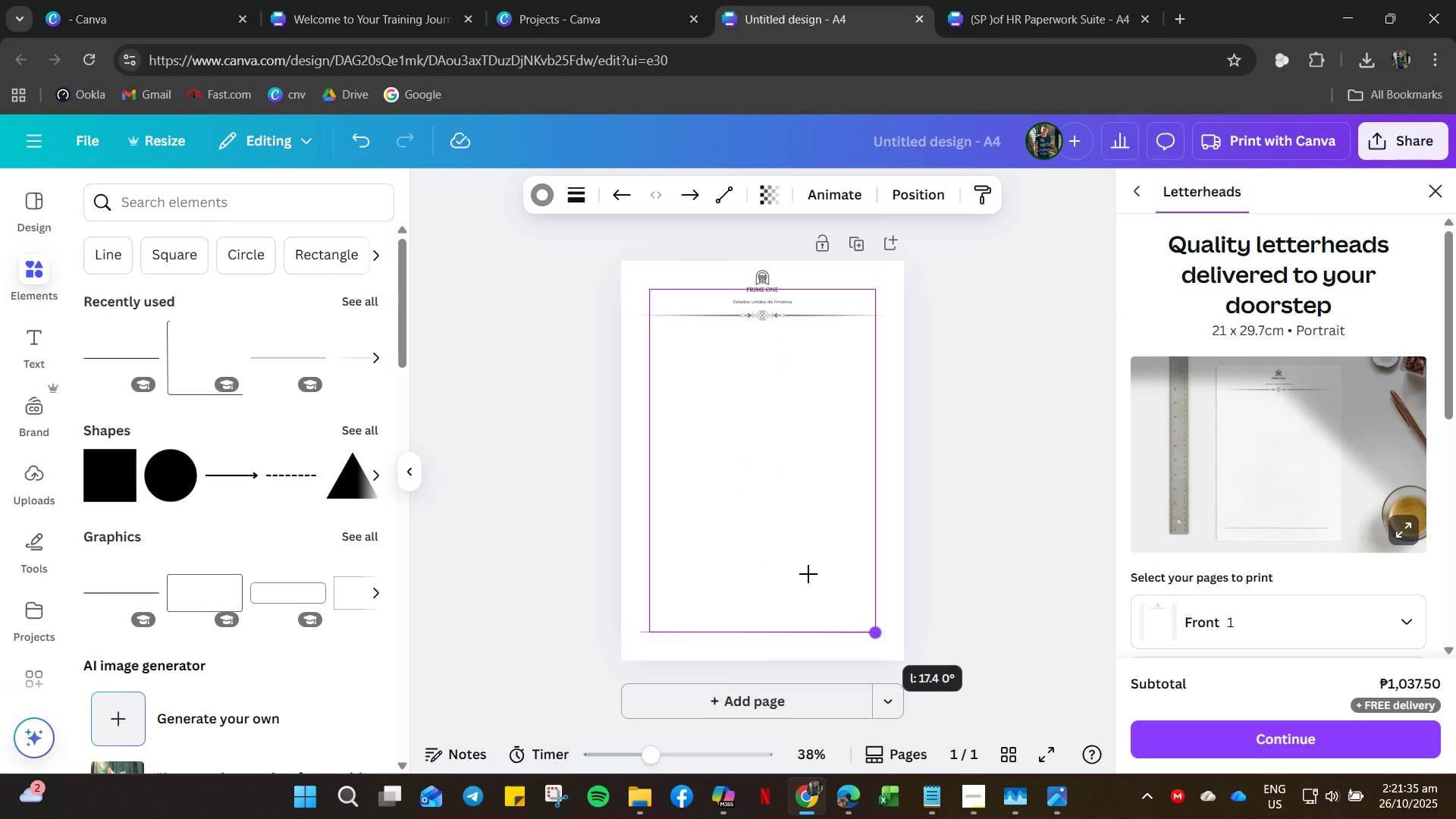 
left_click([808, 574])
 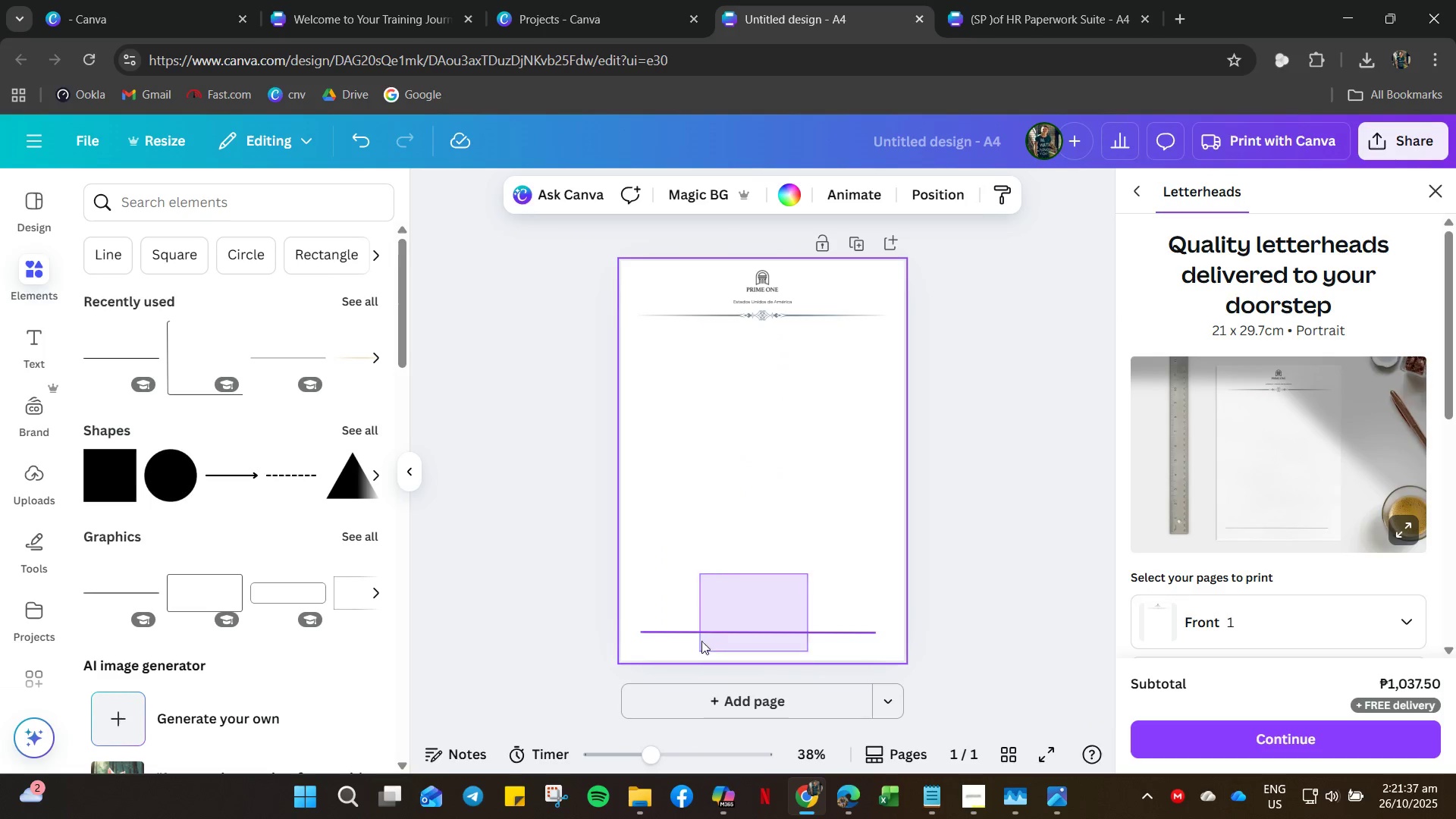 
left_click([789, 524])
 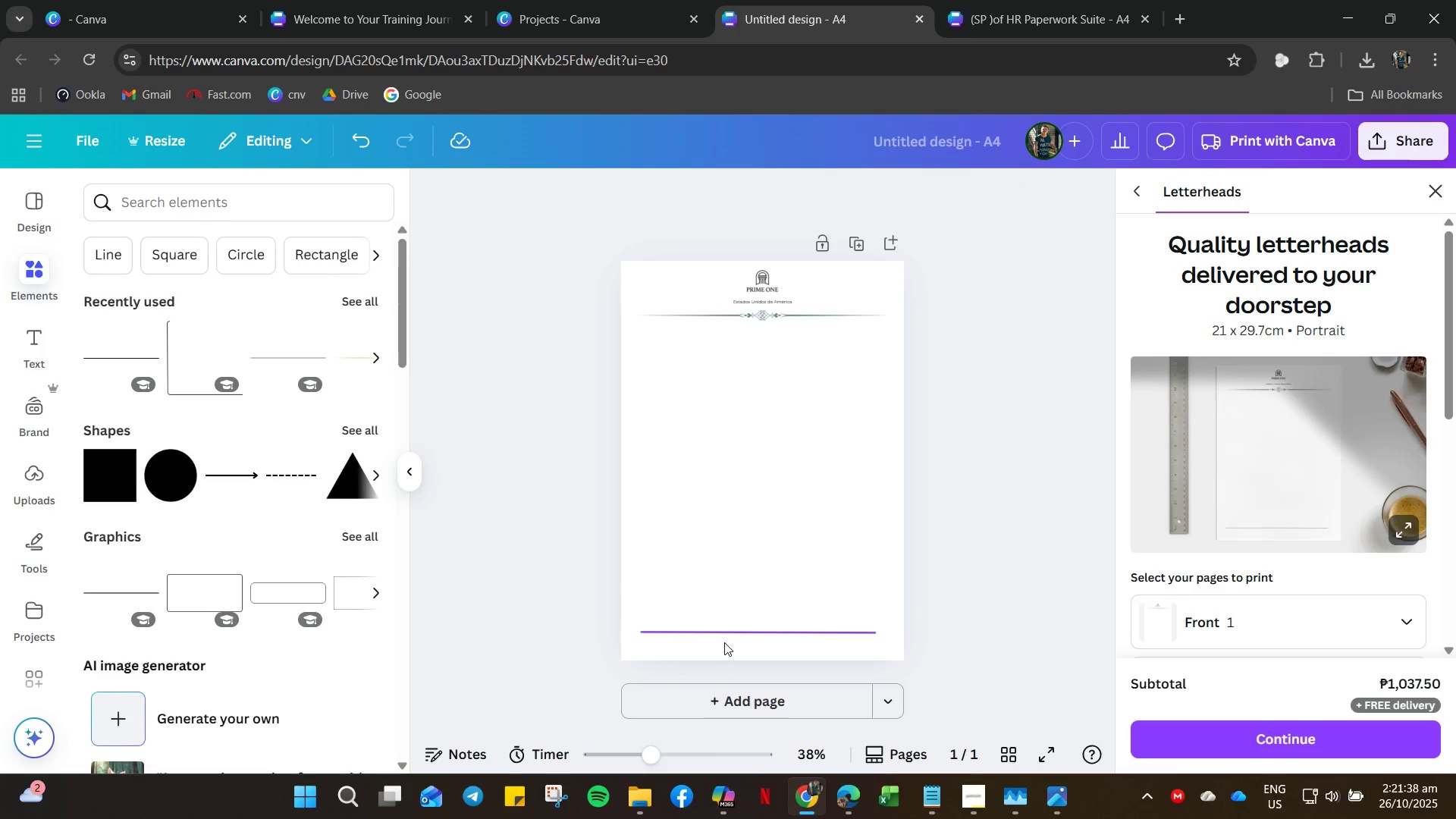 
left_click([724, 636])
 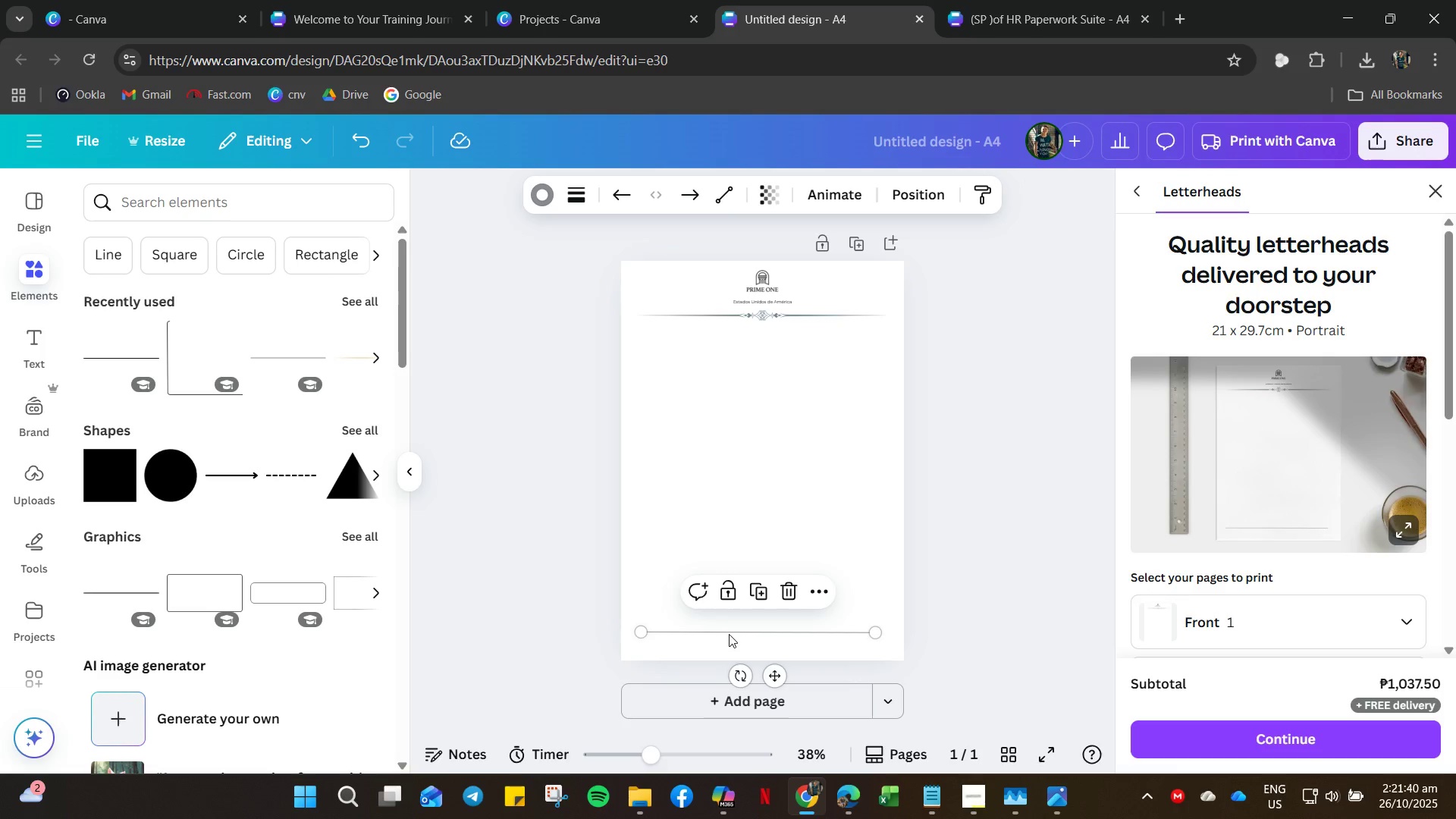 
left_click_drag(start_coordinate=[733, 632], to_coordinate=[742, 608])
 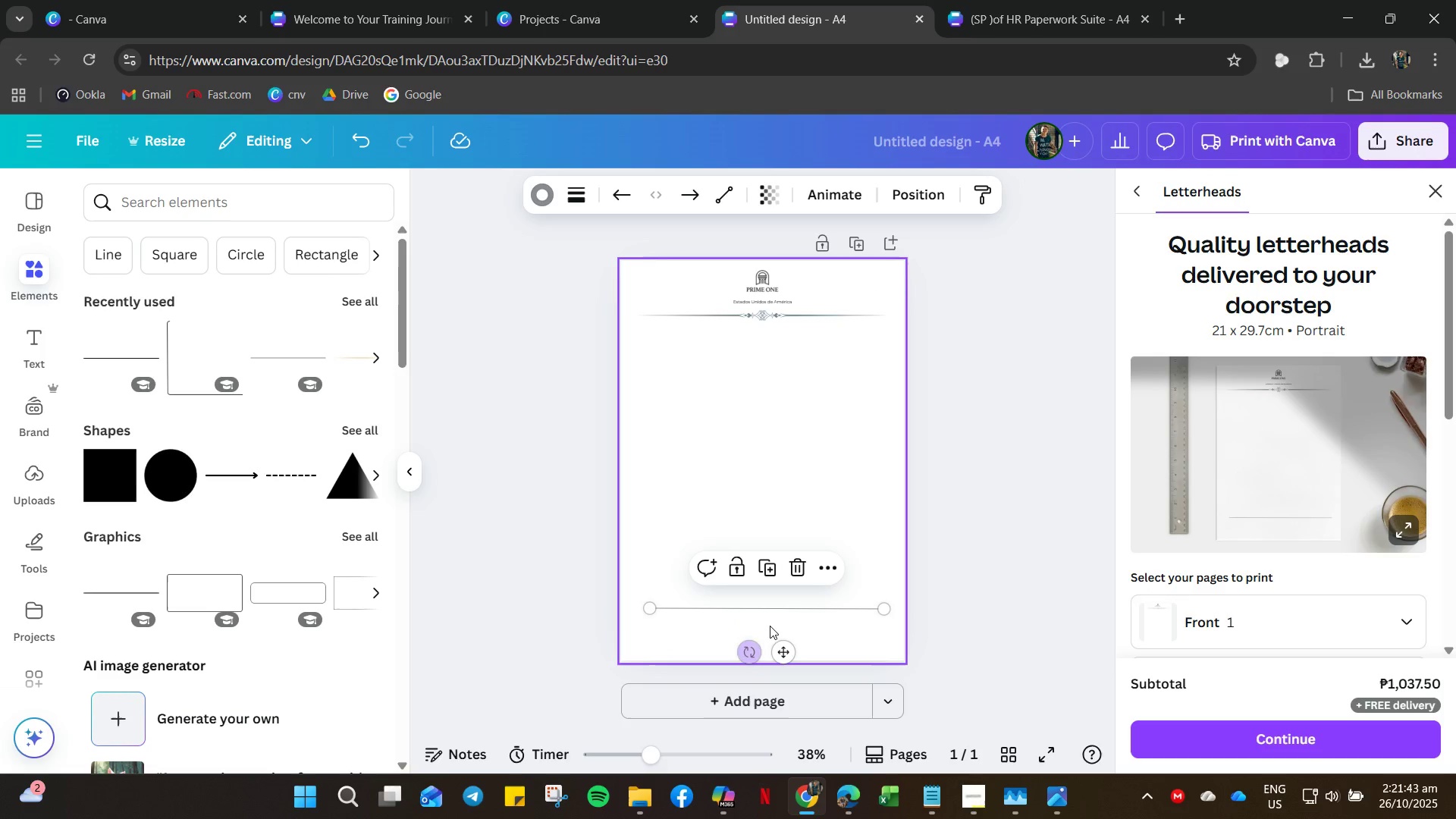 
left_click([767, 623])
 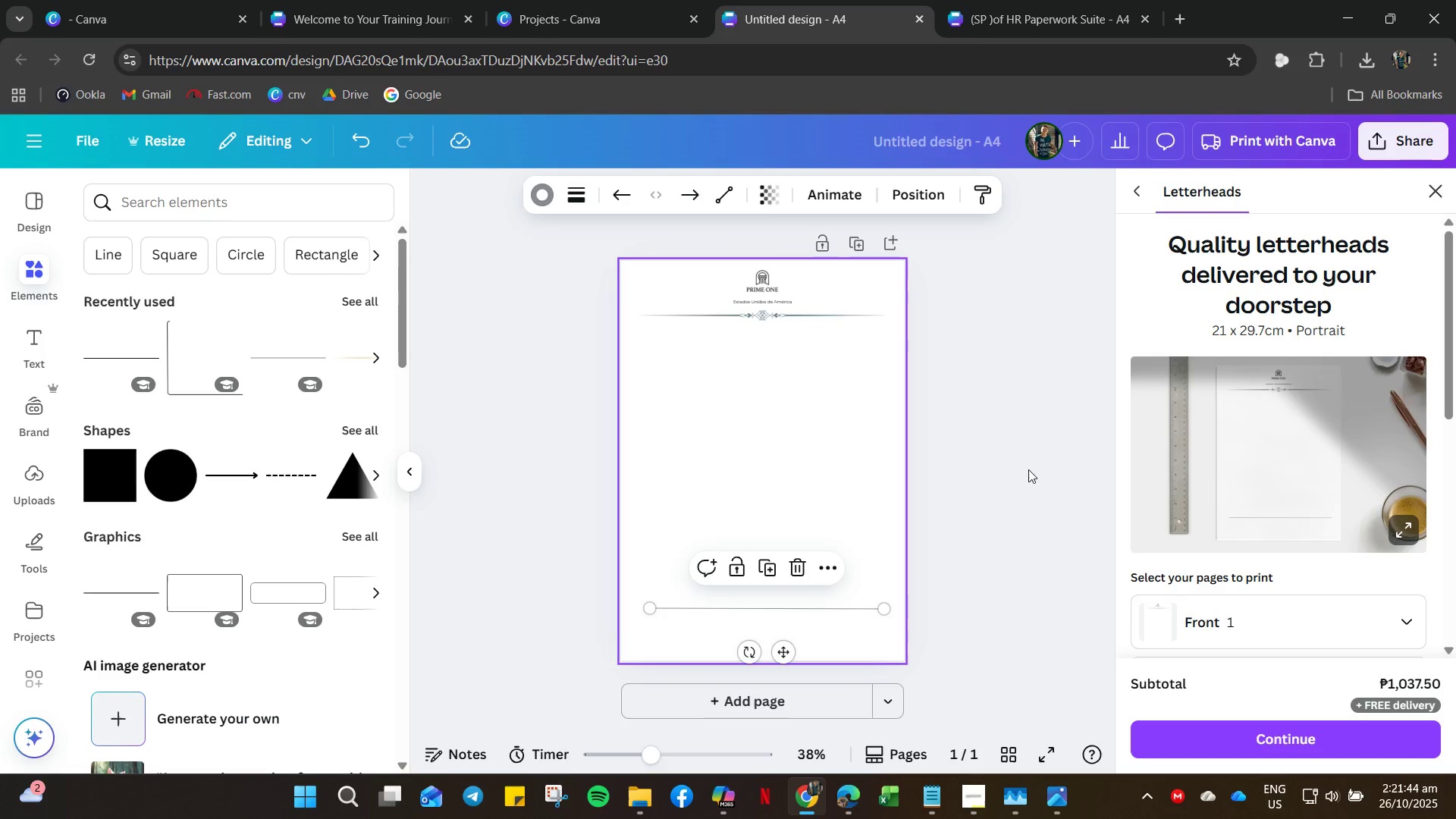 
left_click([1031, 464])
 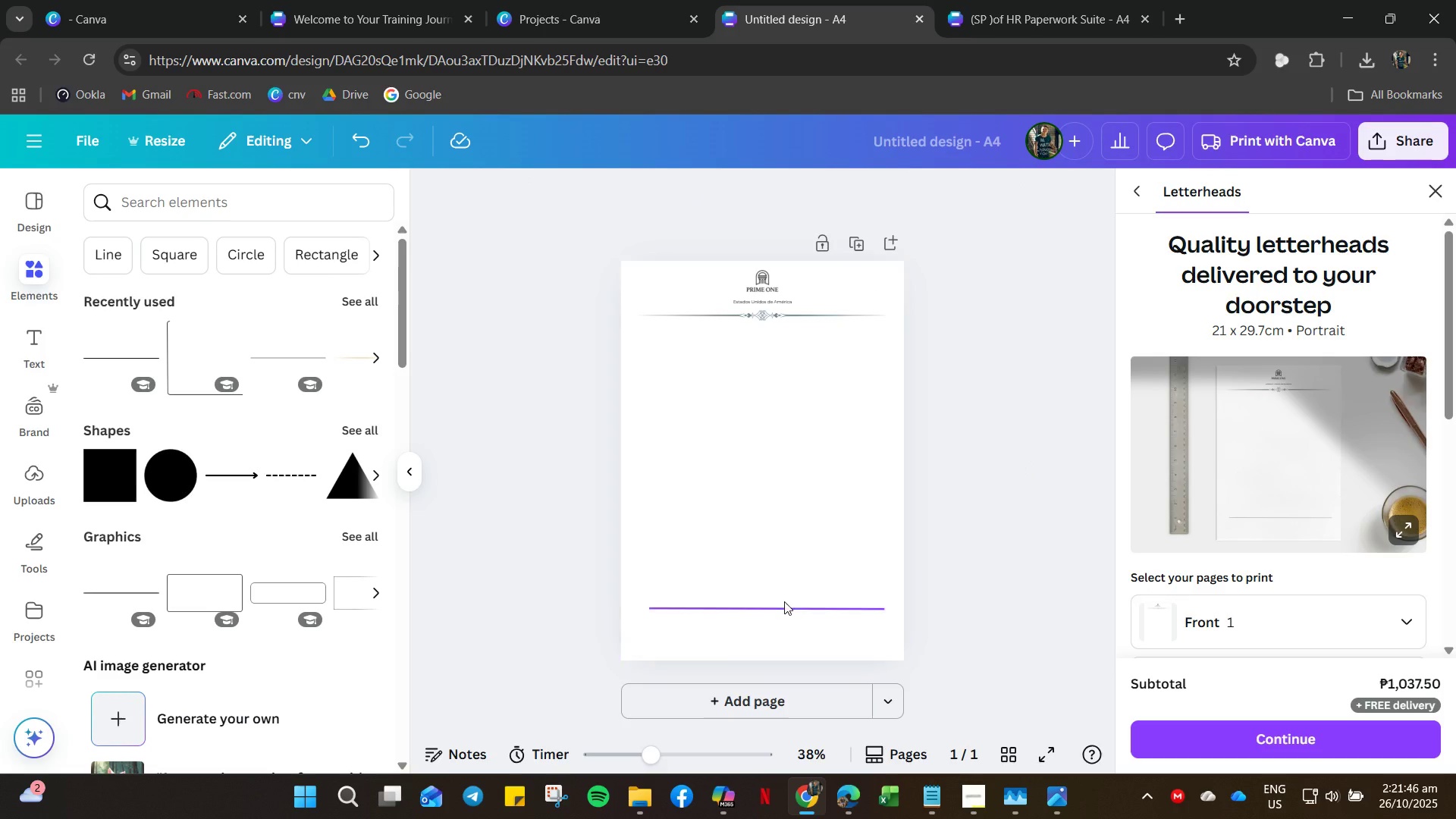 
left_click([784, 601])
 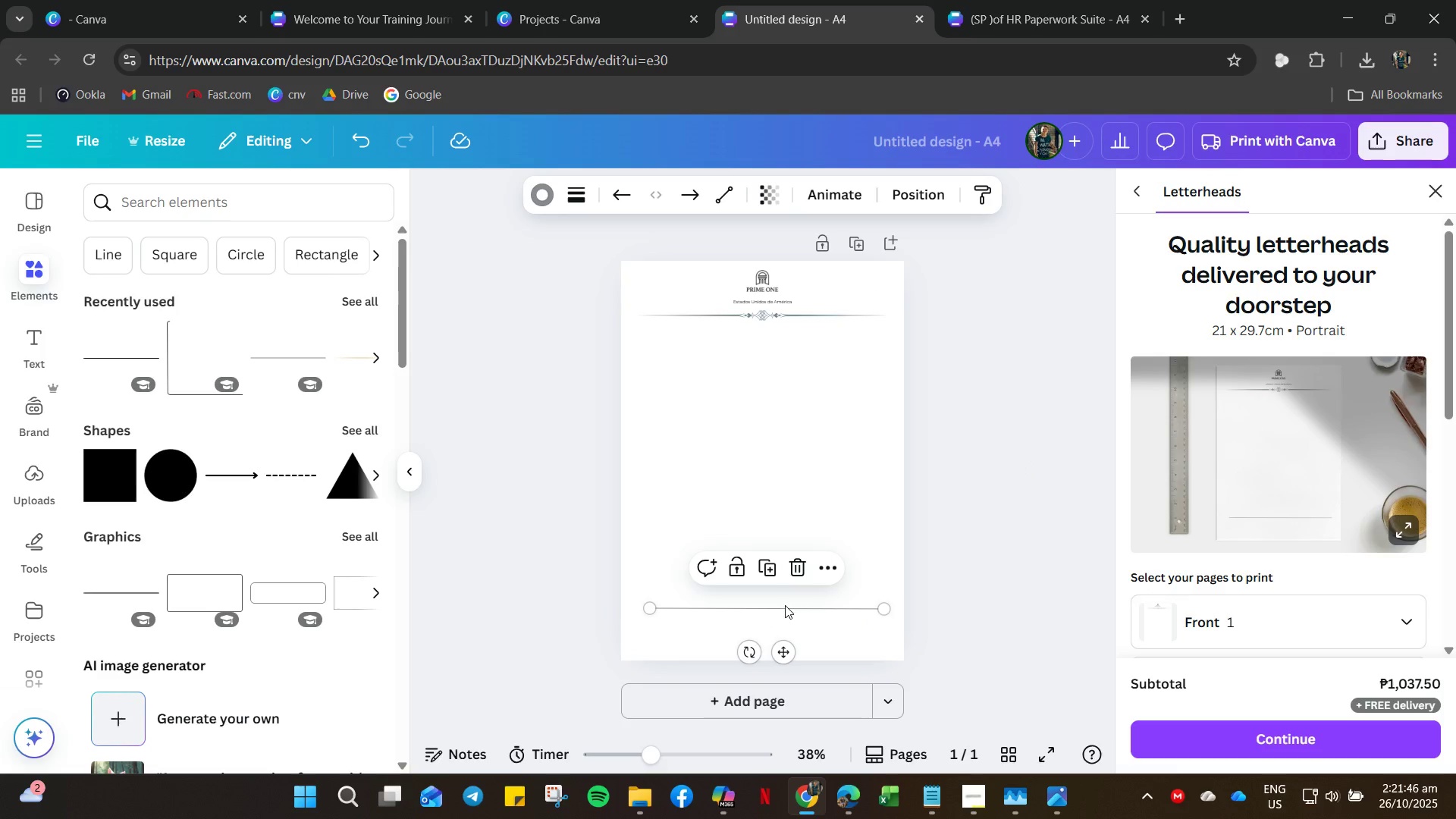 
right_click([785, 605])
 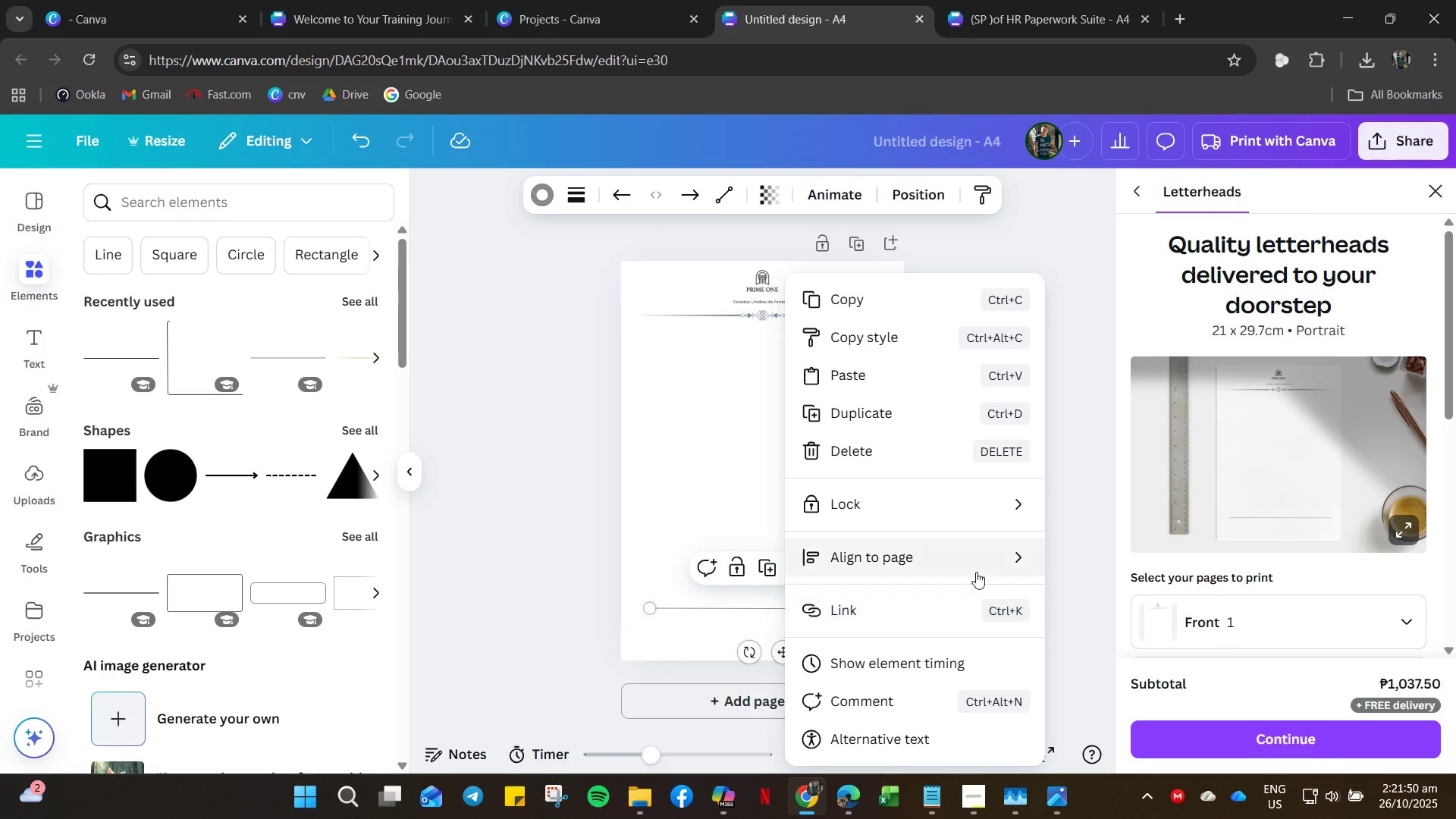 
wait(8.88)
 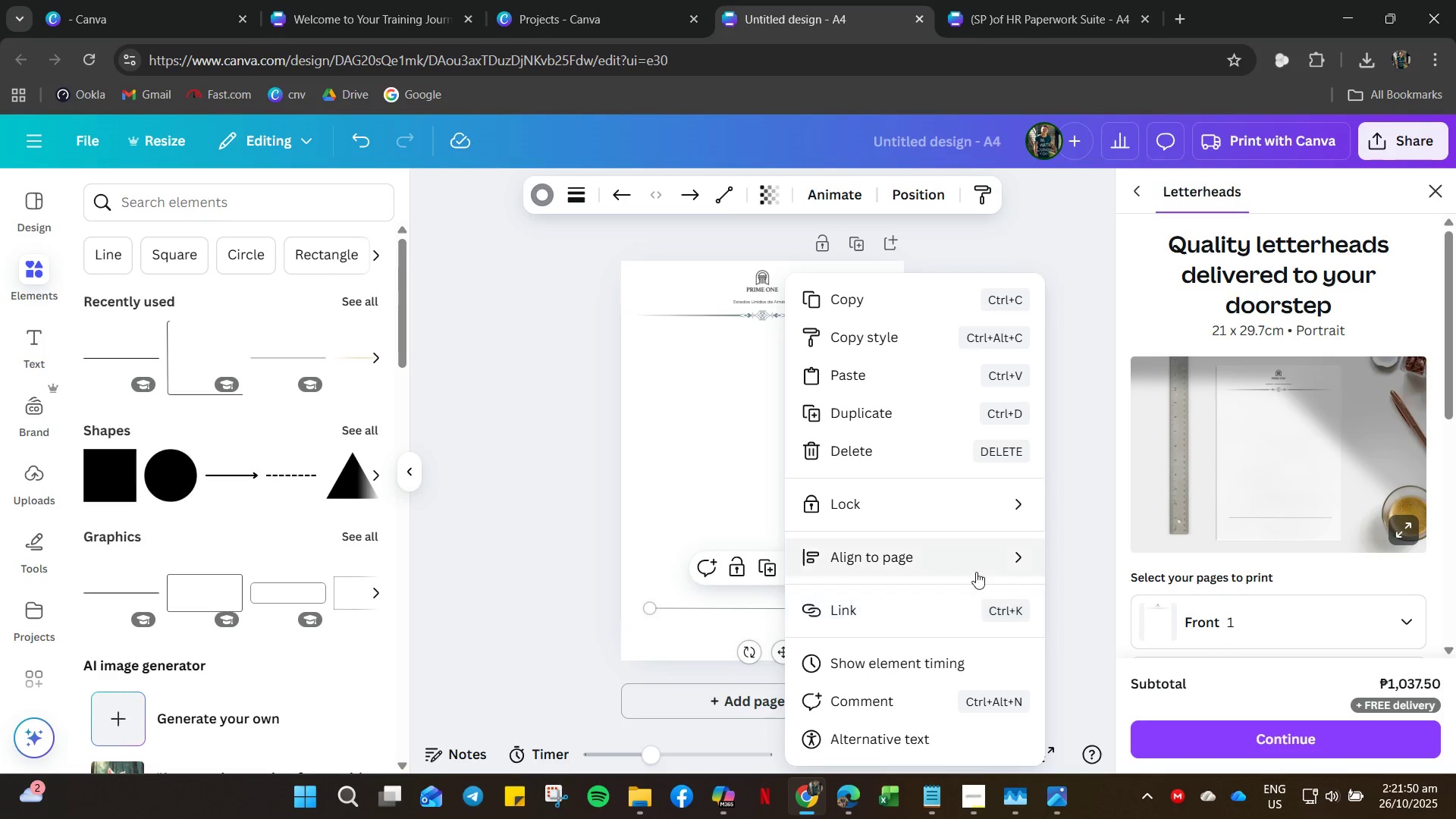 
hold_key(key=ControlLeft, duration=0.69)
scroll: coordinate [758, 338], scroll_direction: up, amount: 13.0
 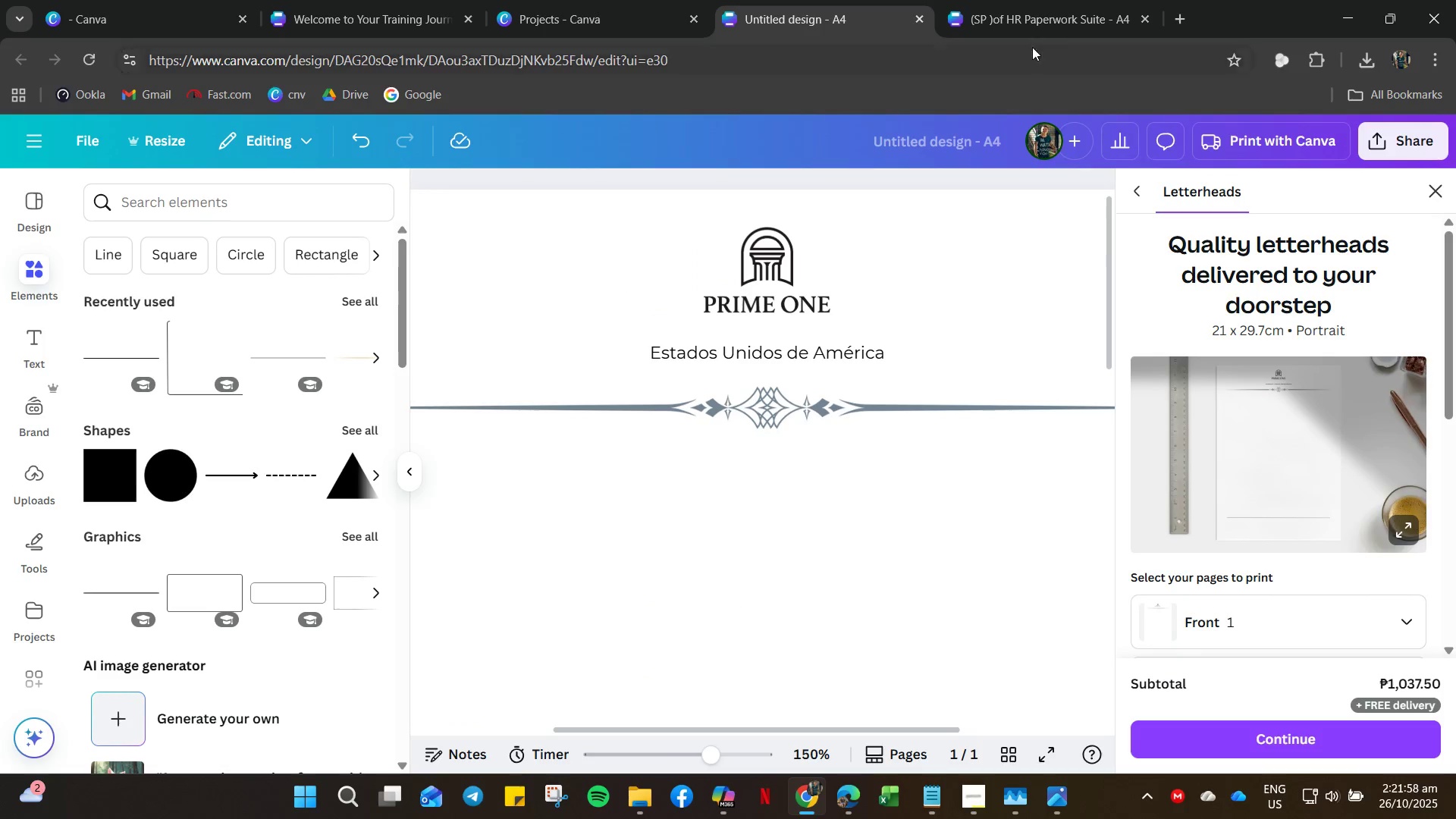 
left_click([1043, 24])
 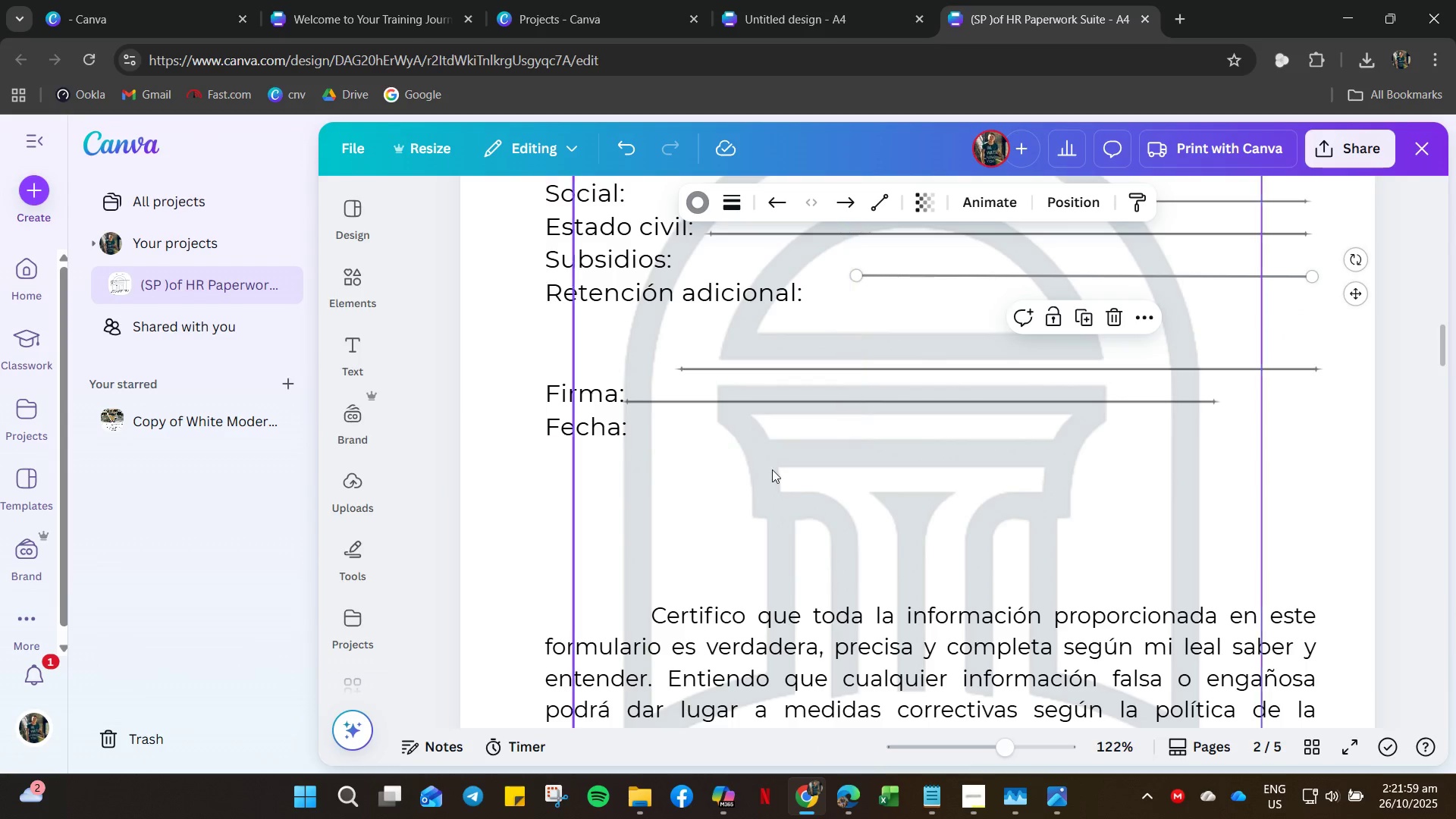 
scroll: coordinate [803, 468], scroll_direction: up, amount: 8.0
 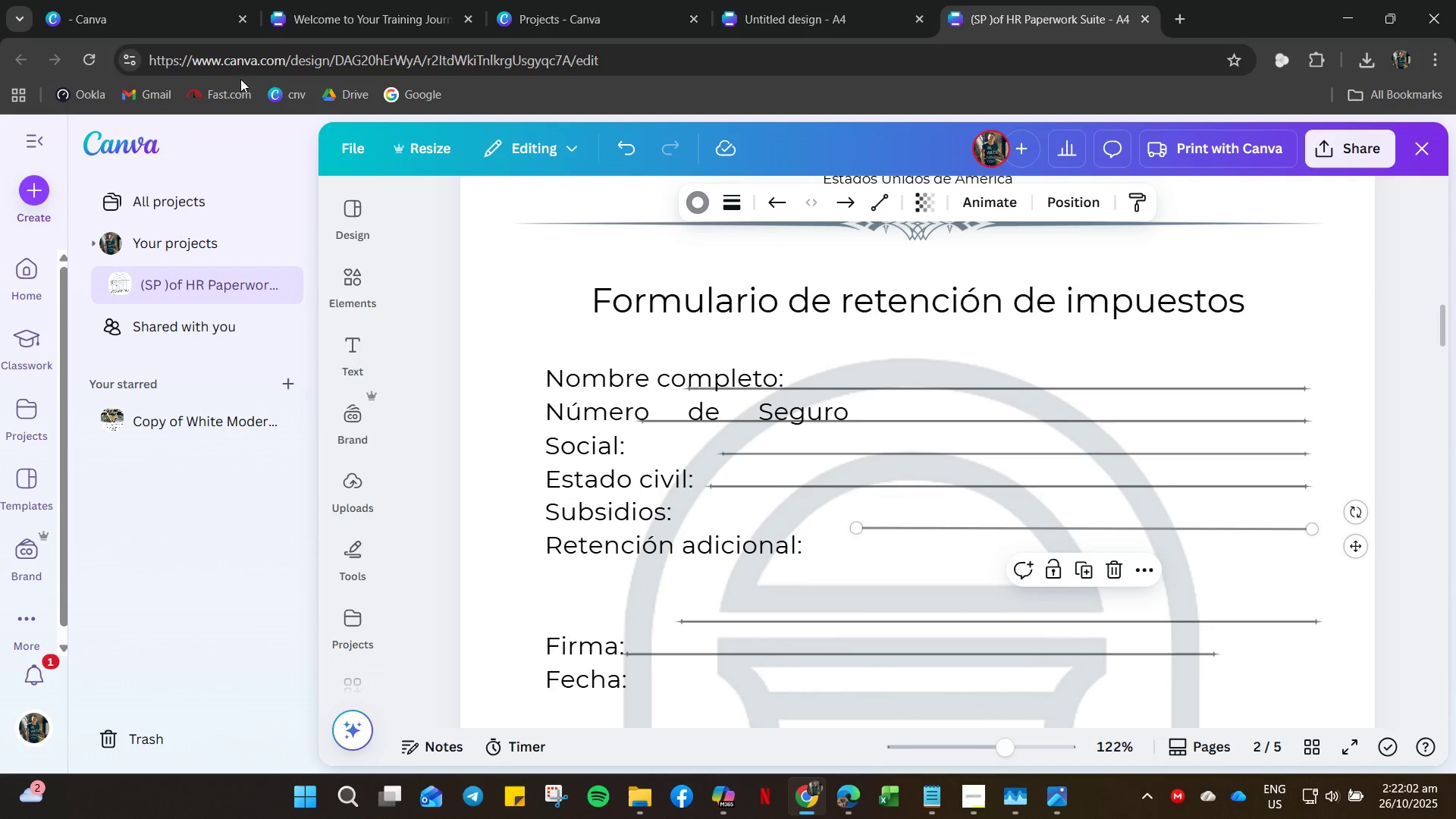 
left_click([200, 18])
 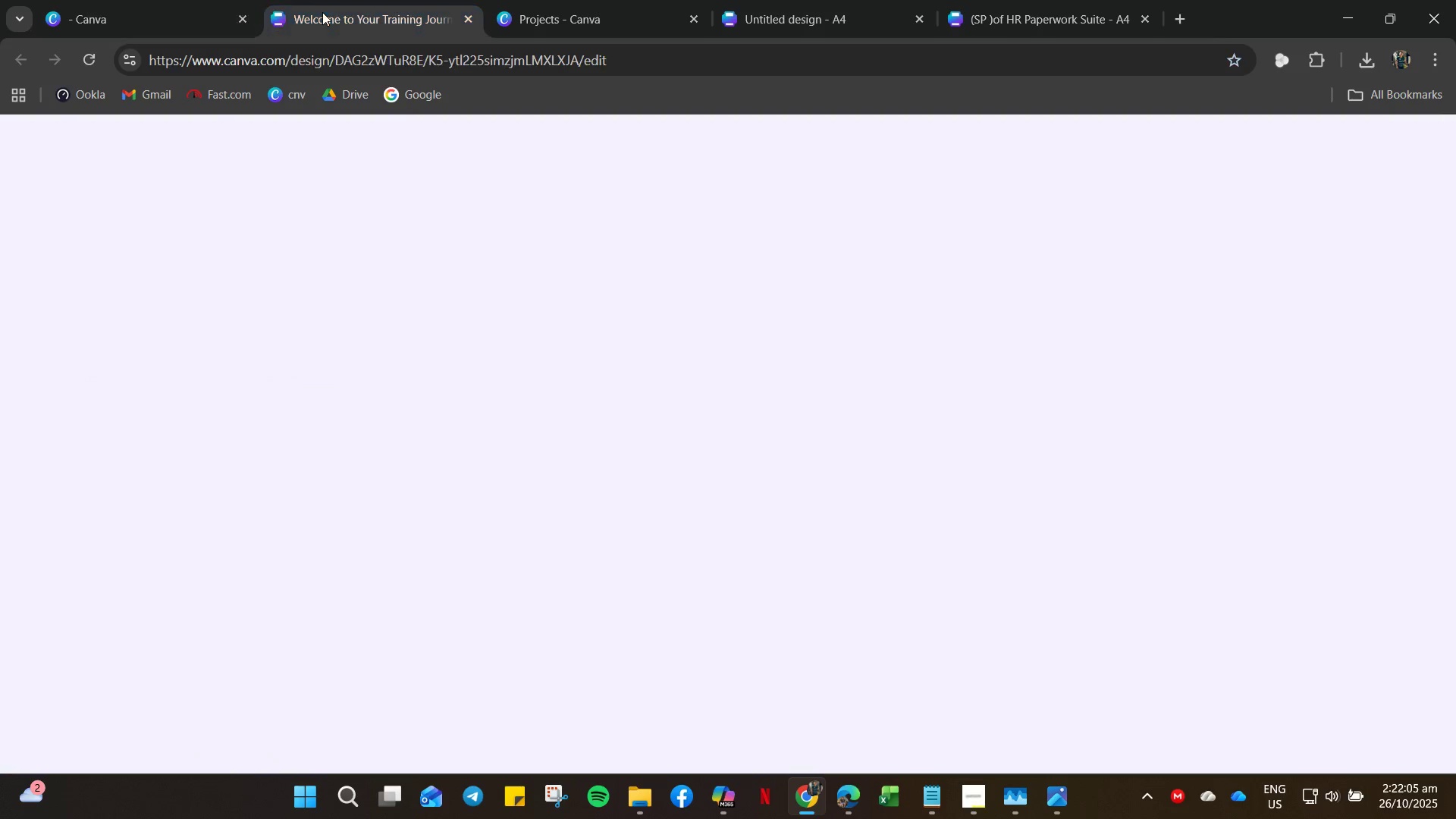 
left_click([161, 28])
 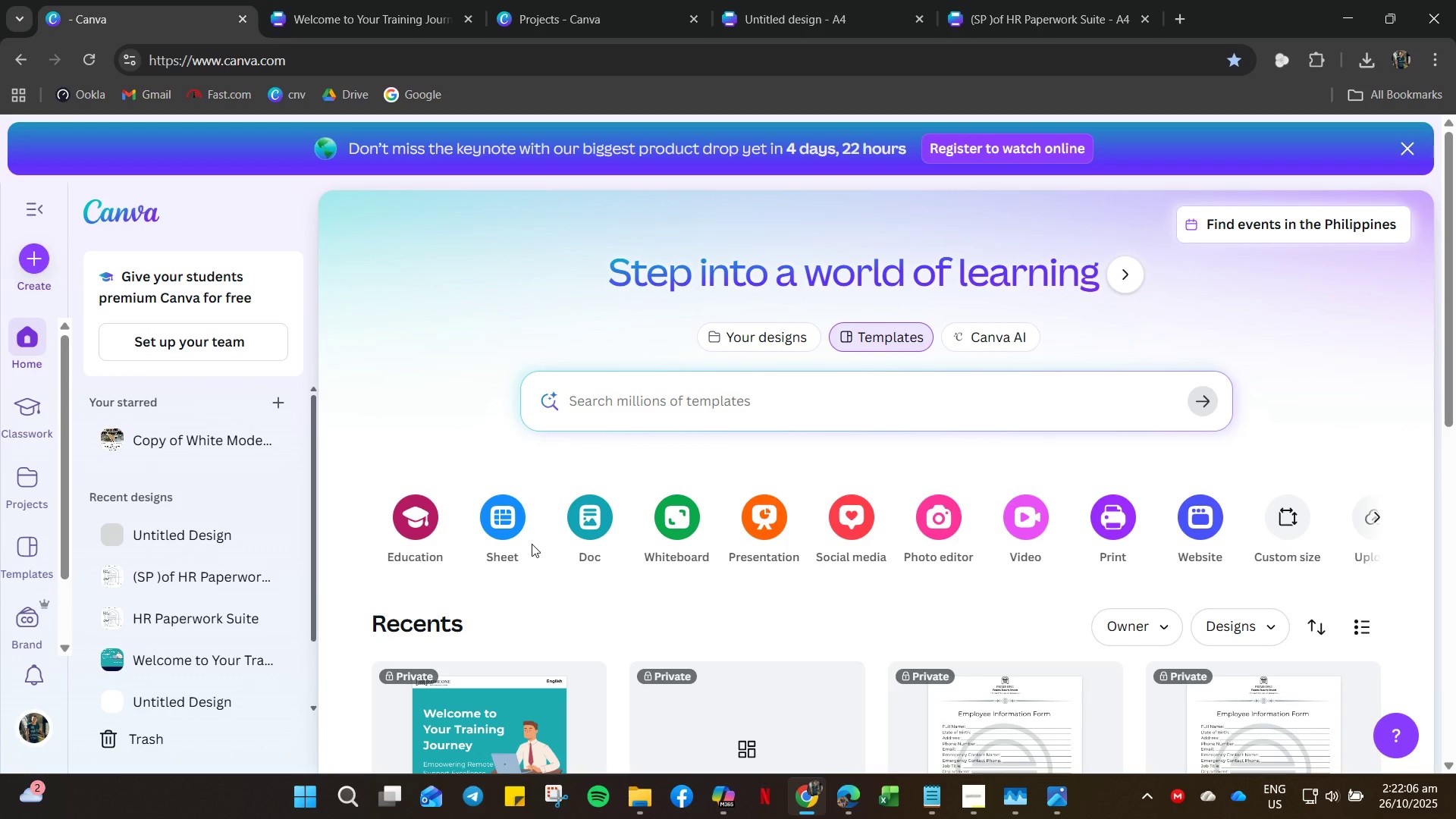 
scroll: coordinate [538, 544], scroll_direction: down, amount: 6.0
 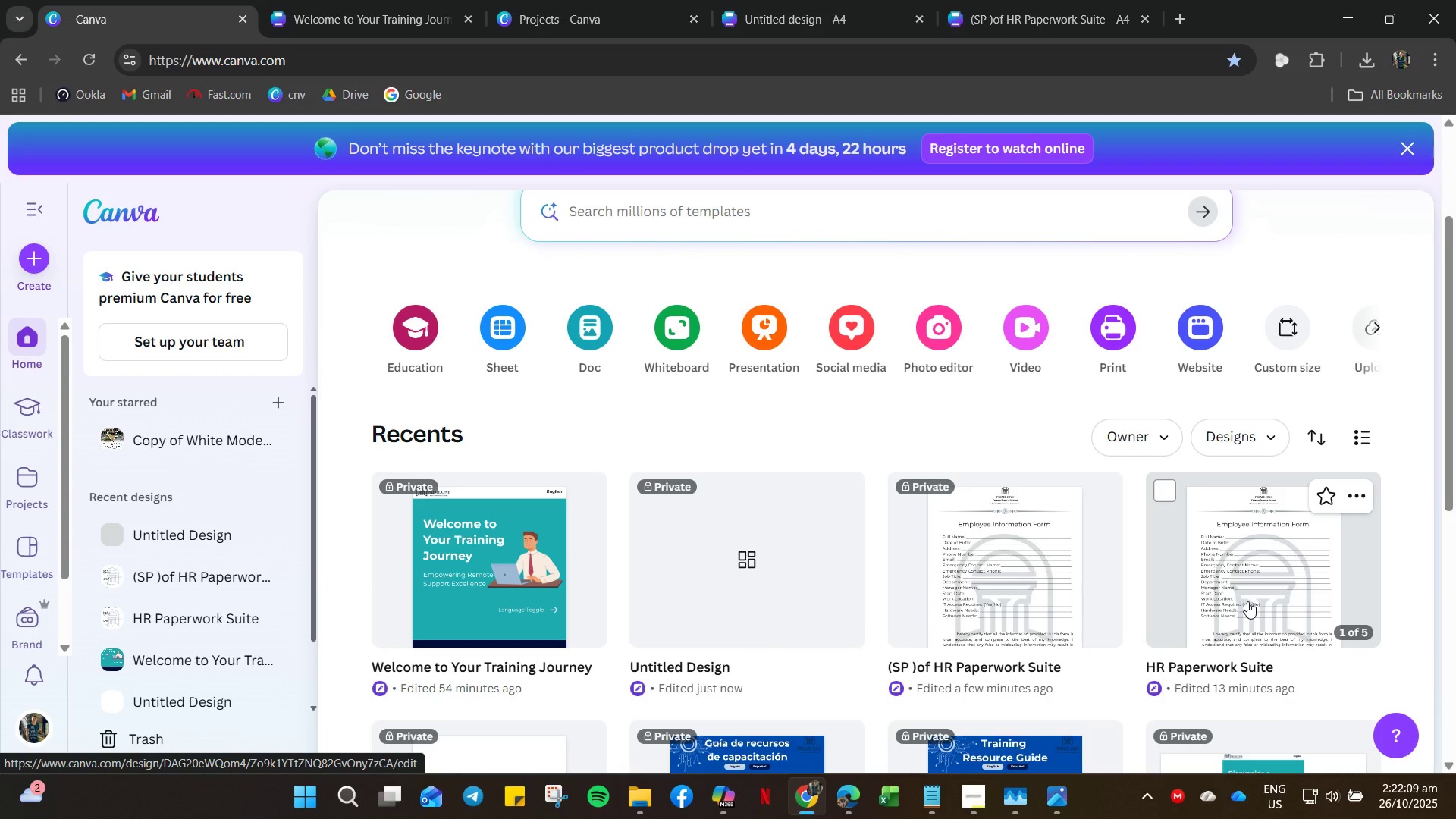 
left_click([1247, 601])
 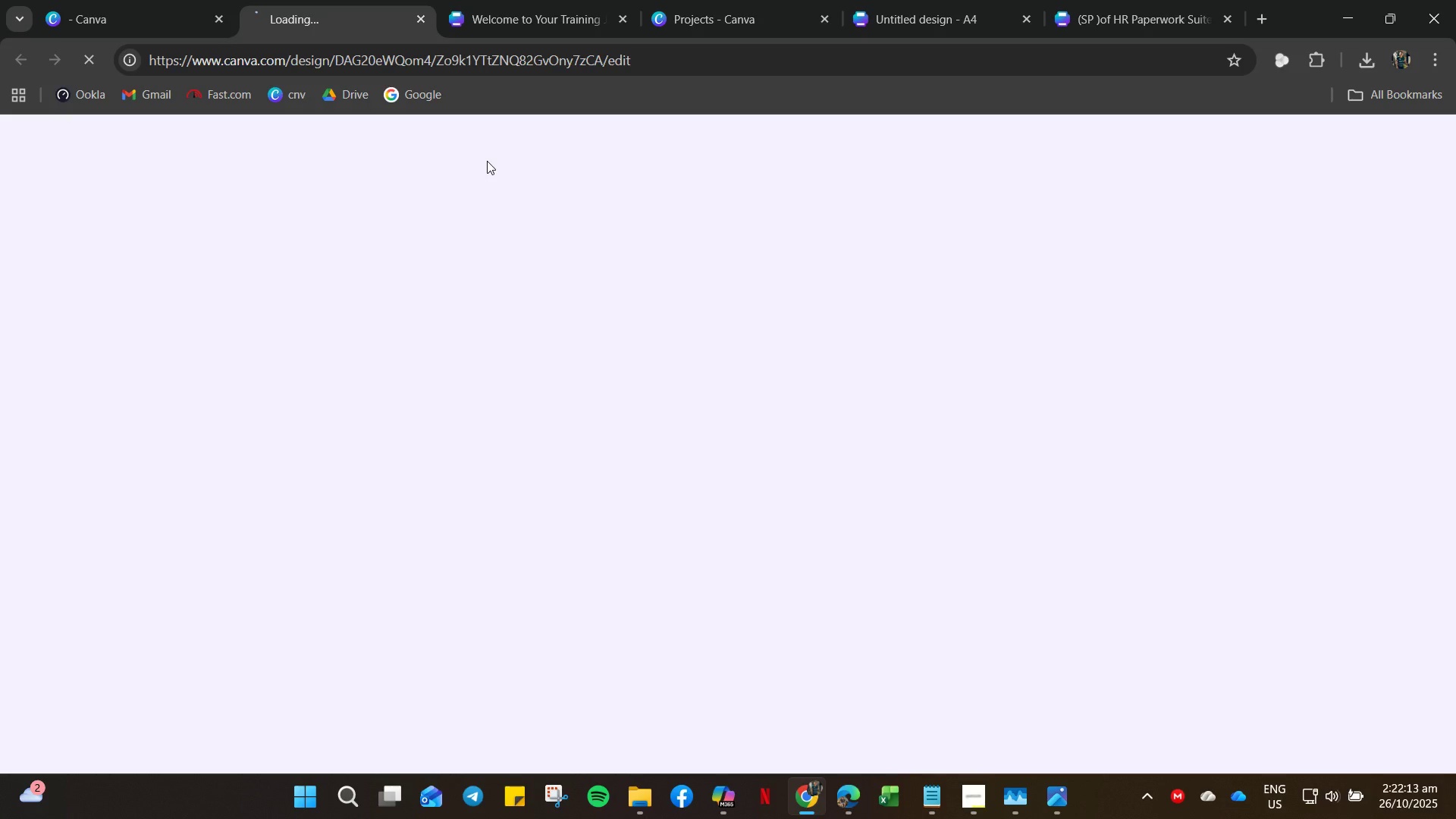 
wait(5.61)
 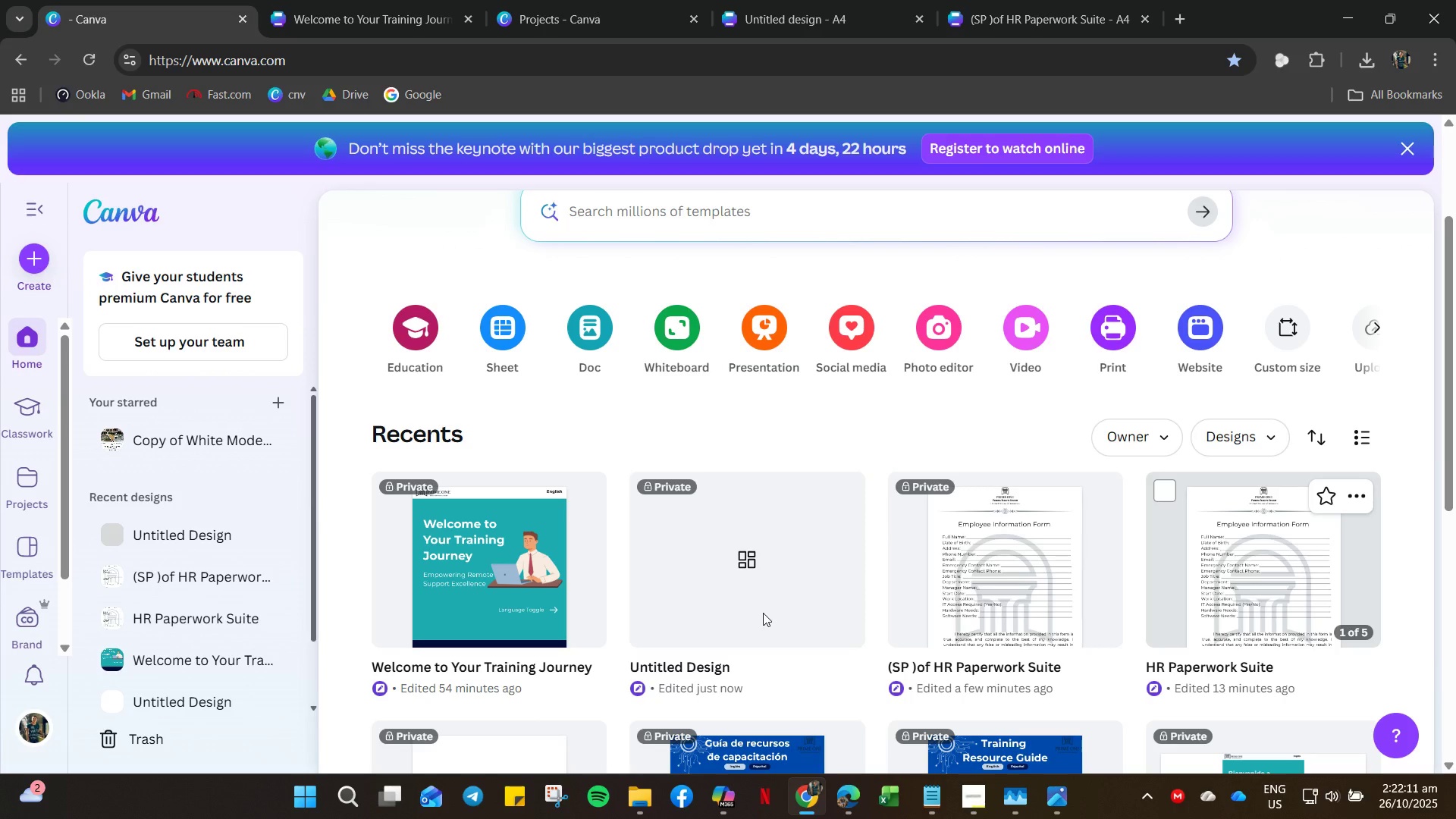 
left_click([566, 16])
 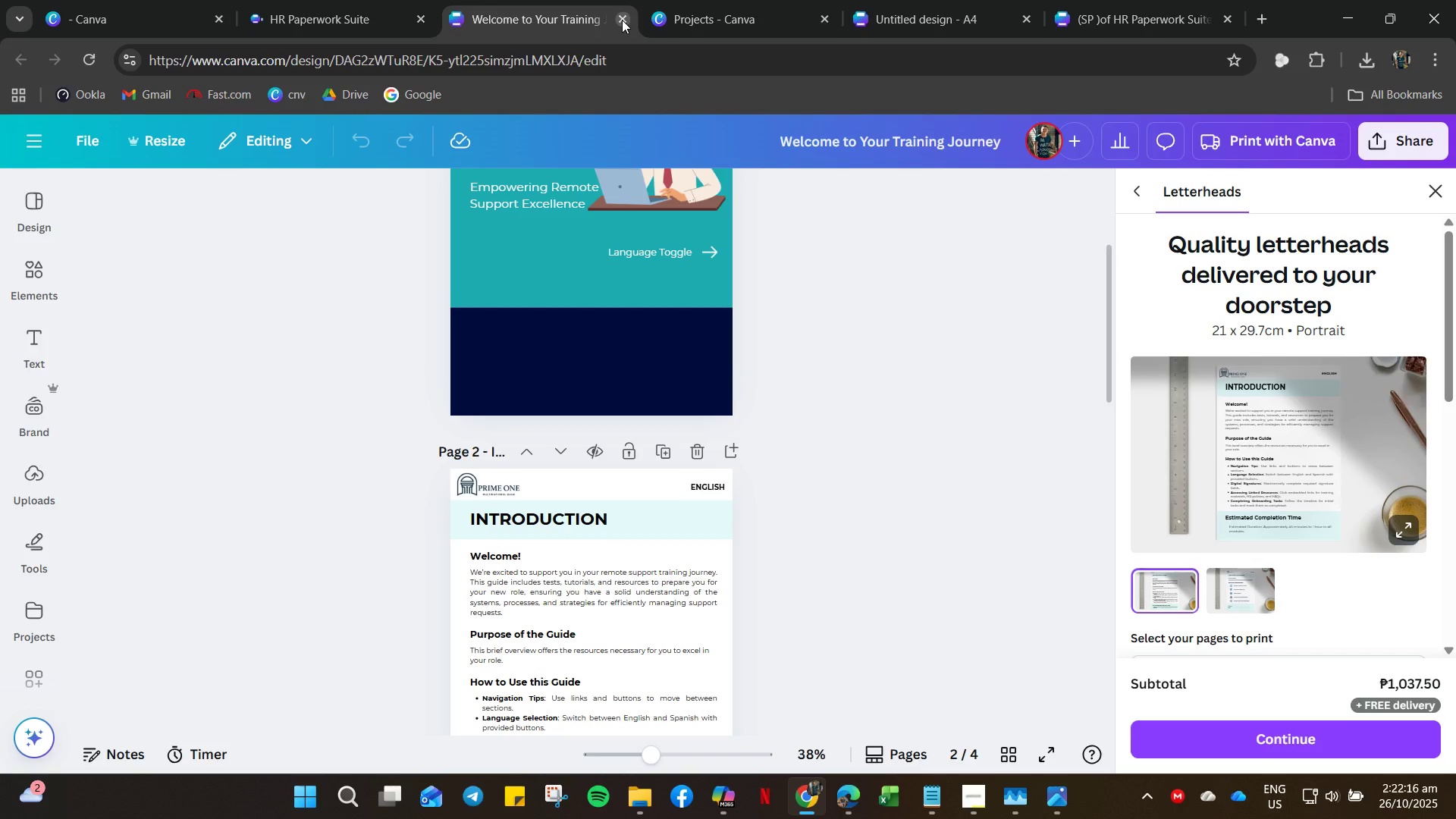 
left_click([622, 20])
 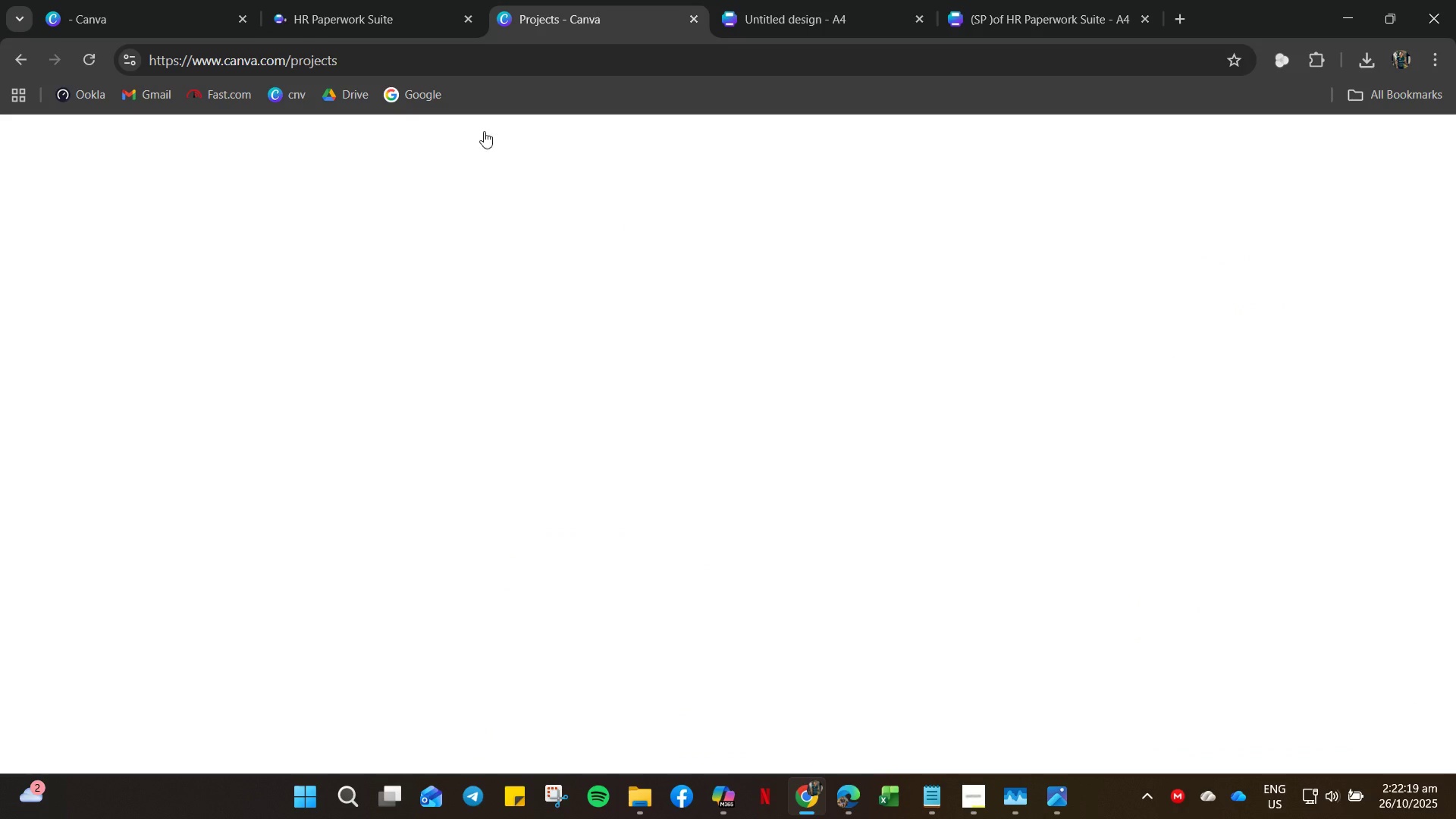 
left_click([425, 15])
 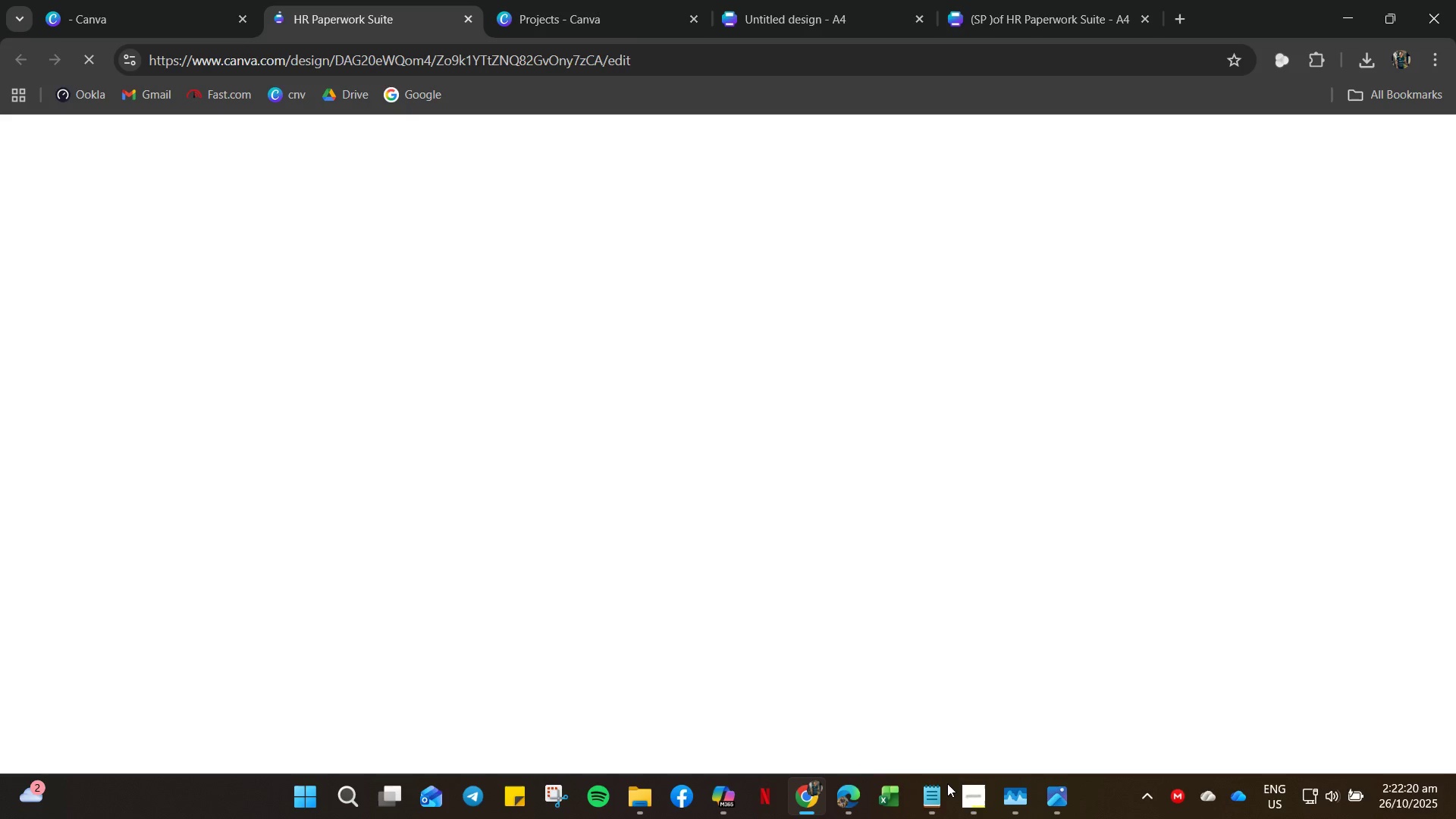 
mouse_move([928, 802])
 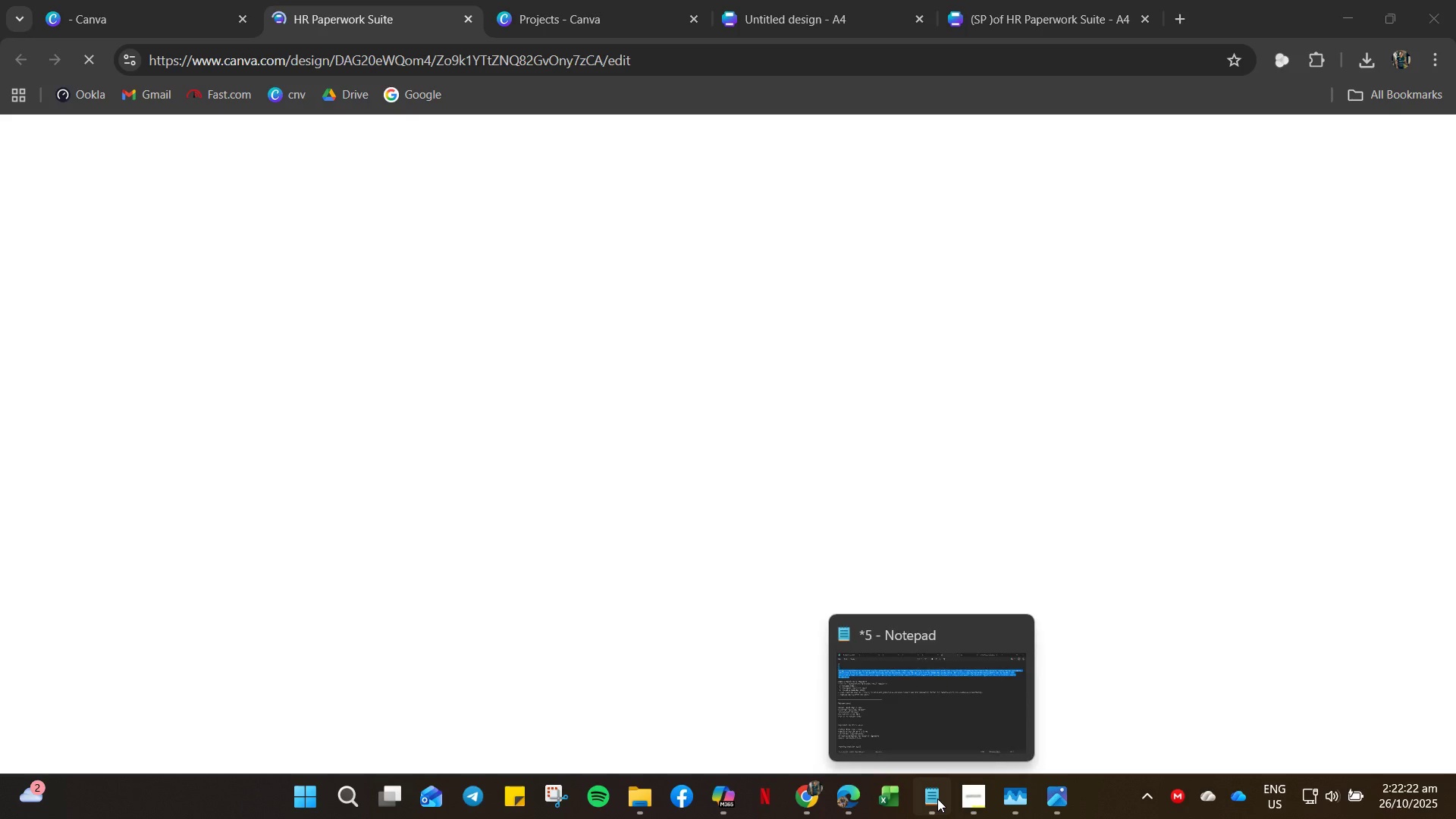 
left_click([937, 799])
 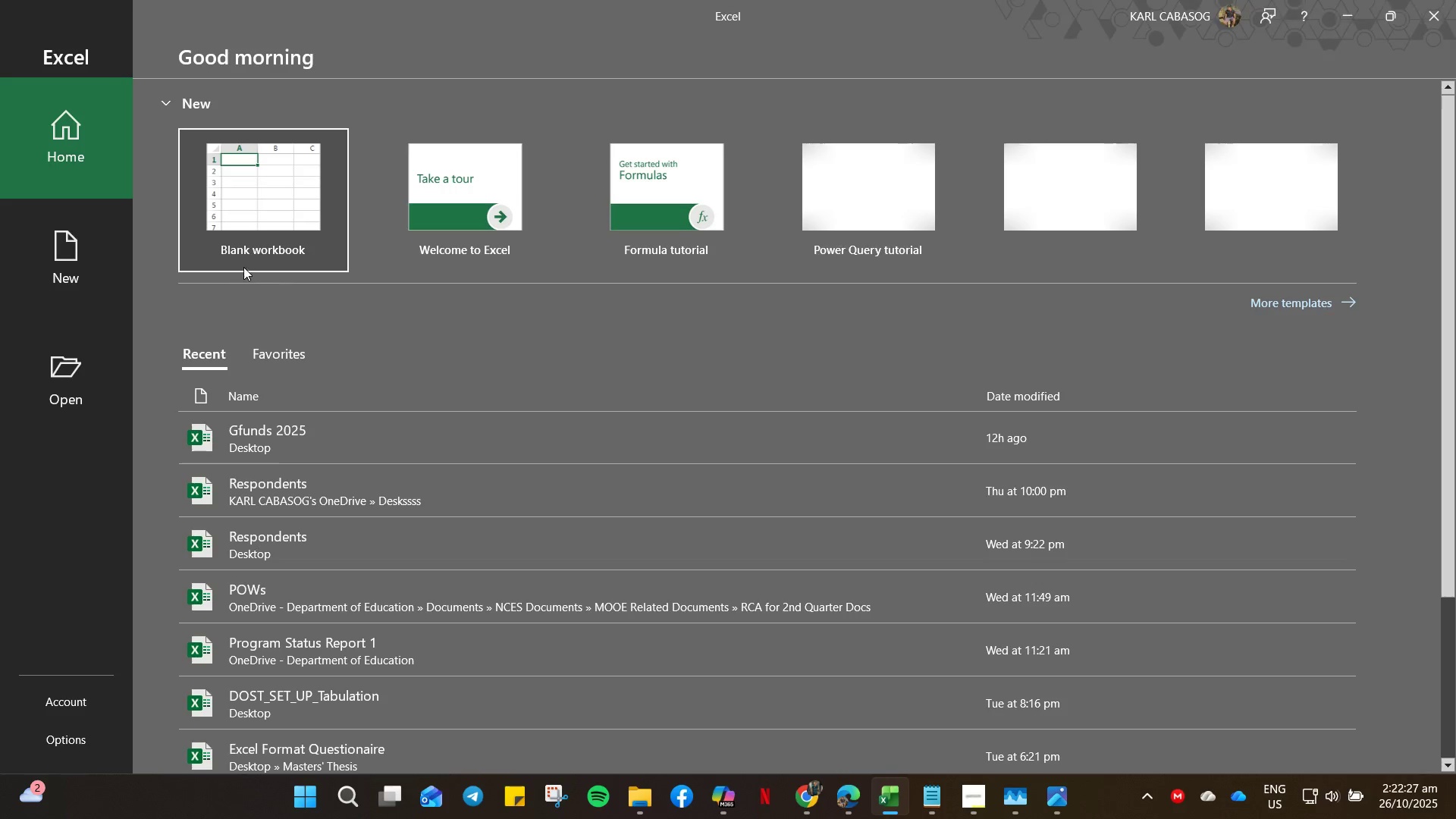 
wait(6.59)
 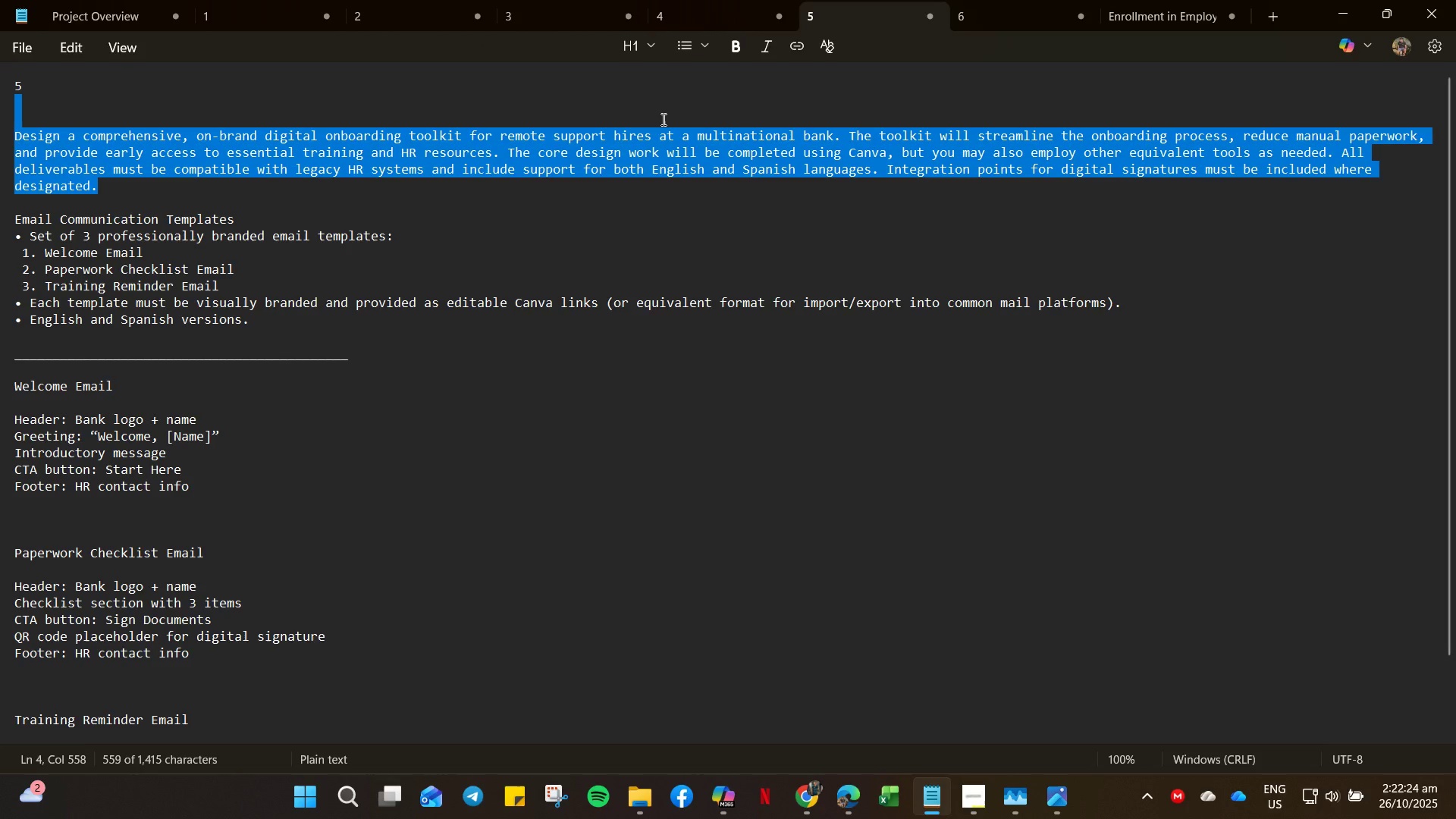 
left_click_drag(start_coordinate=[1354, 4], to_coordinate=[1436, 6])
 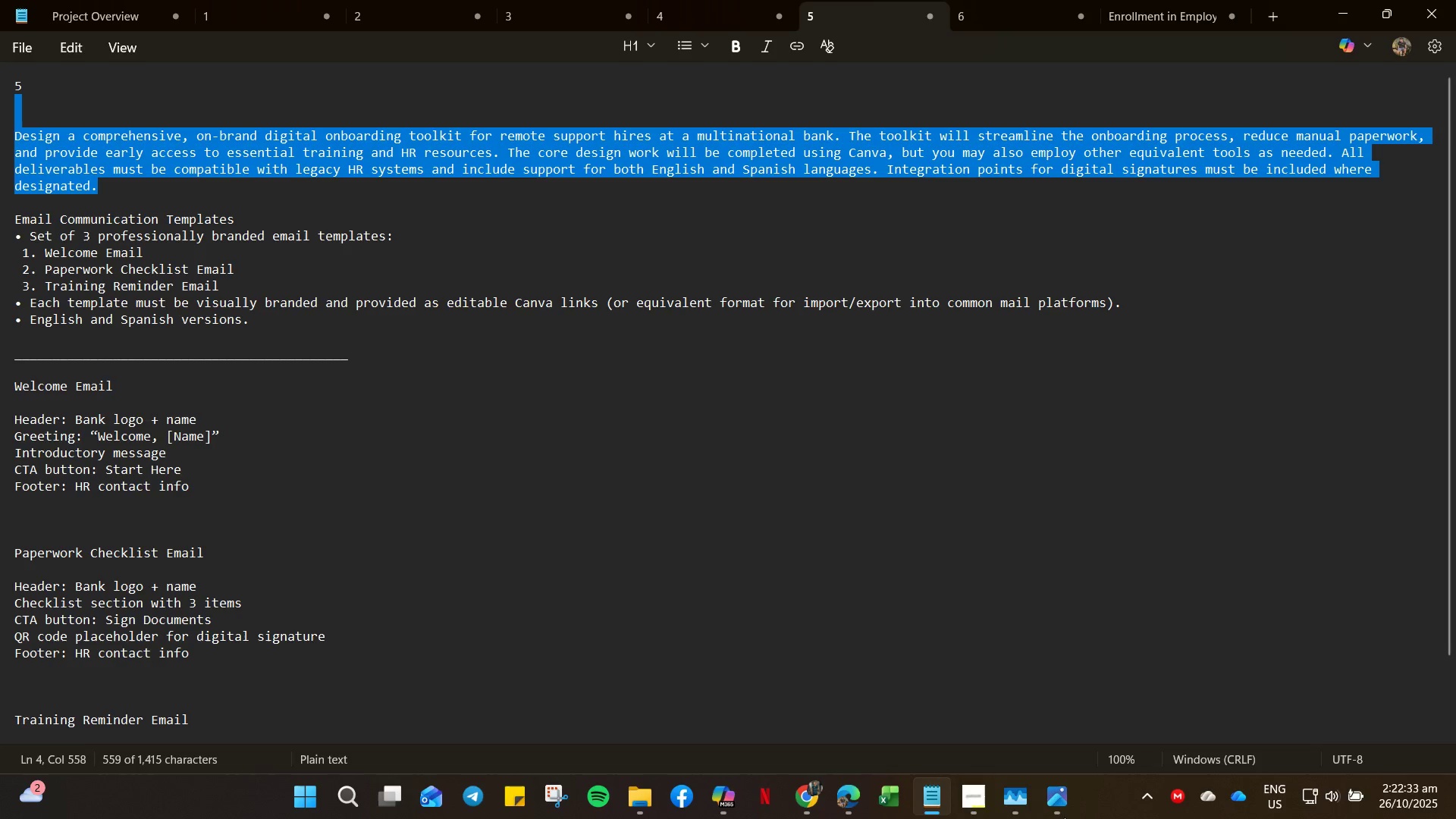 
wait(8.27)
 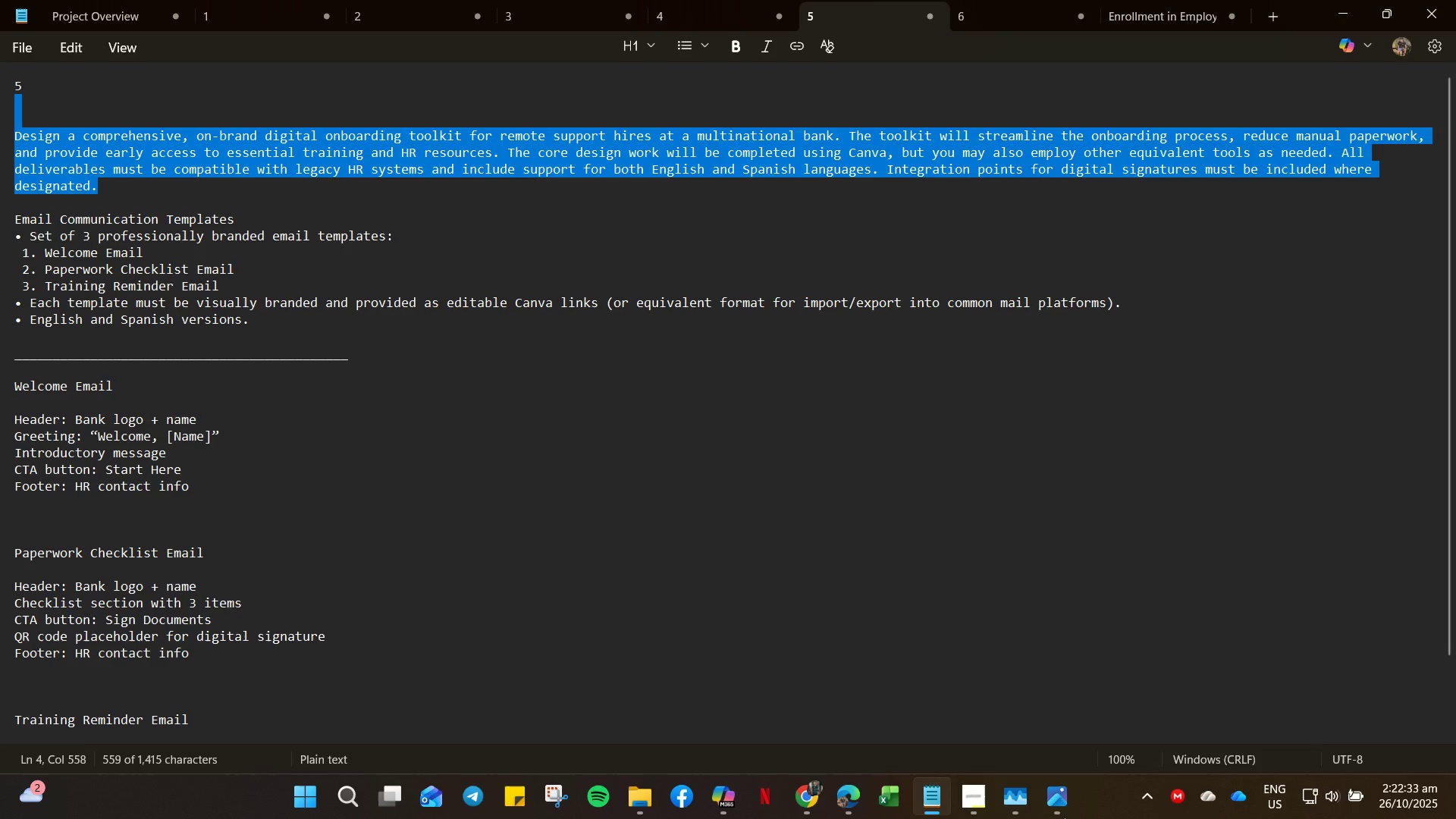 
left_click([96, 218])
 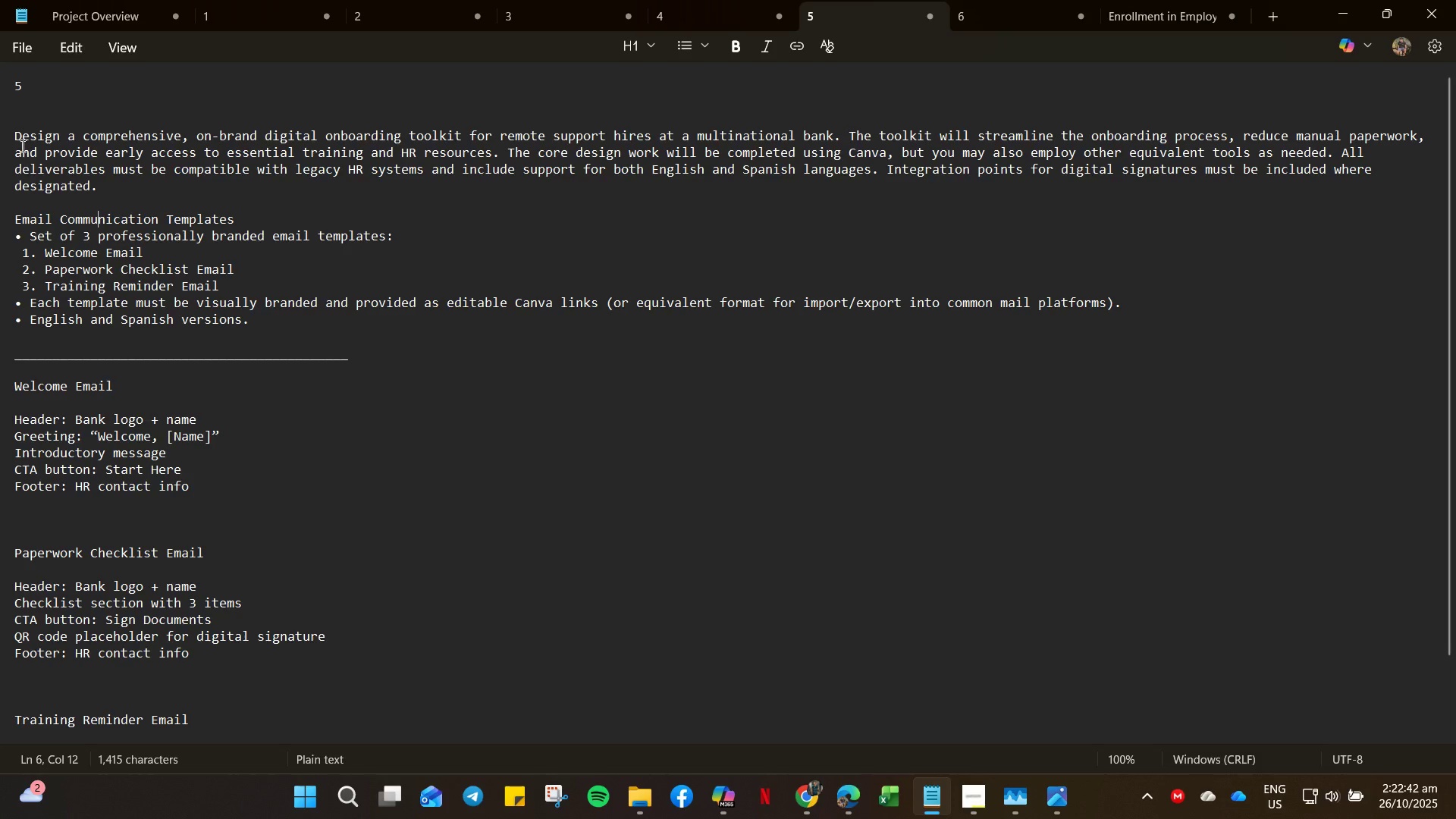 
wait(5.41)
 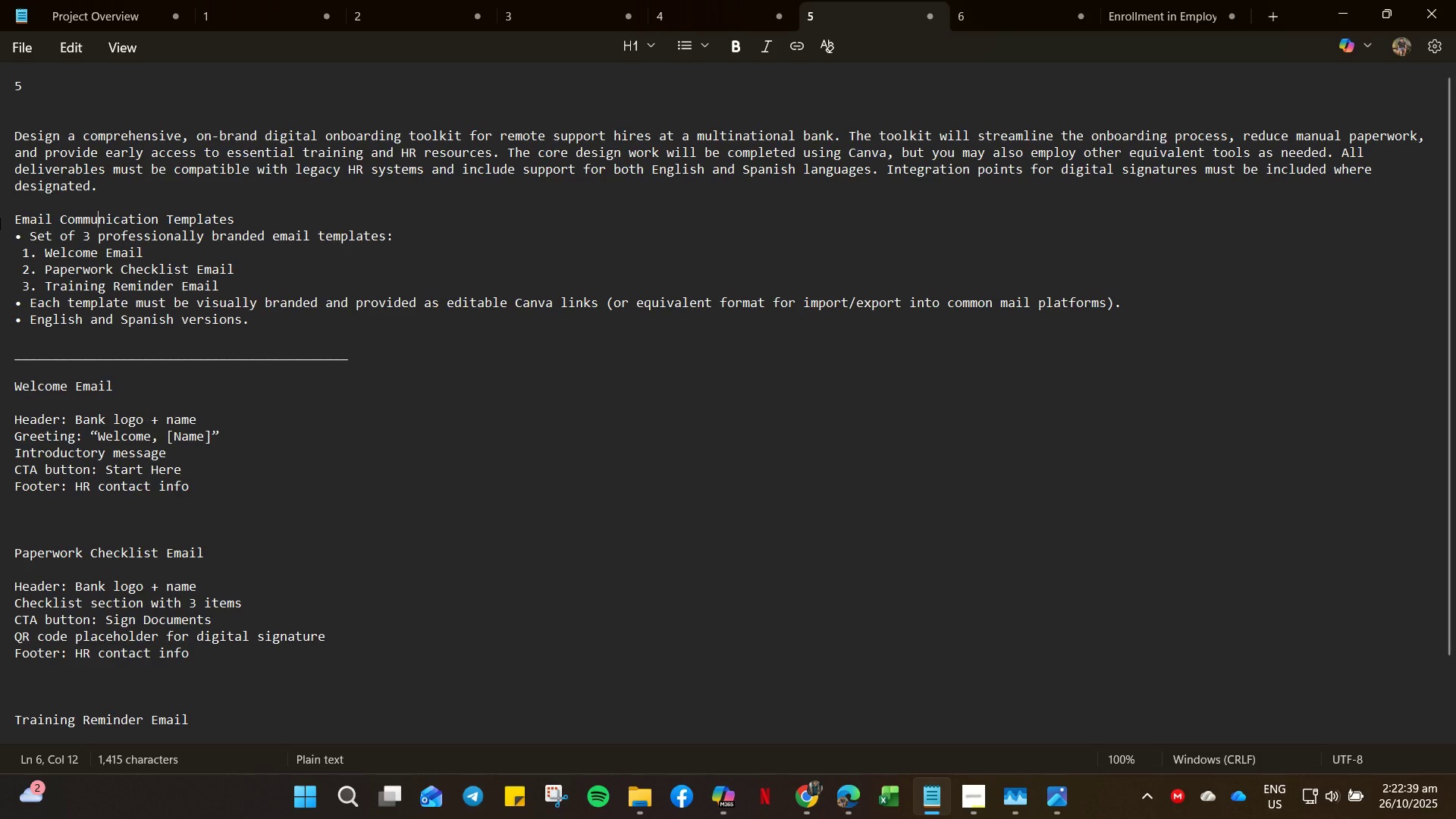 
left_click_drag(start_coordinate=[13, 133], to_coordinate=[386, 252])
 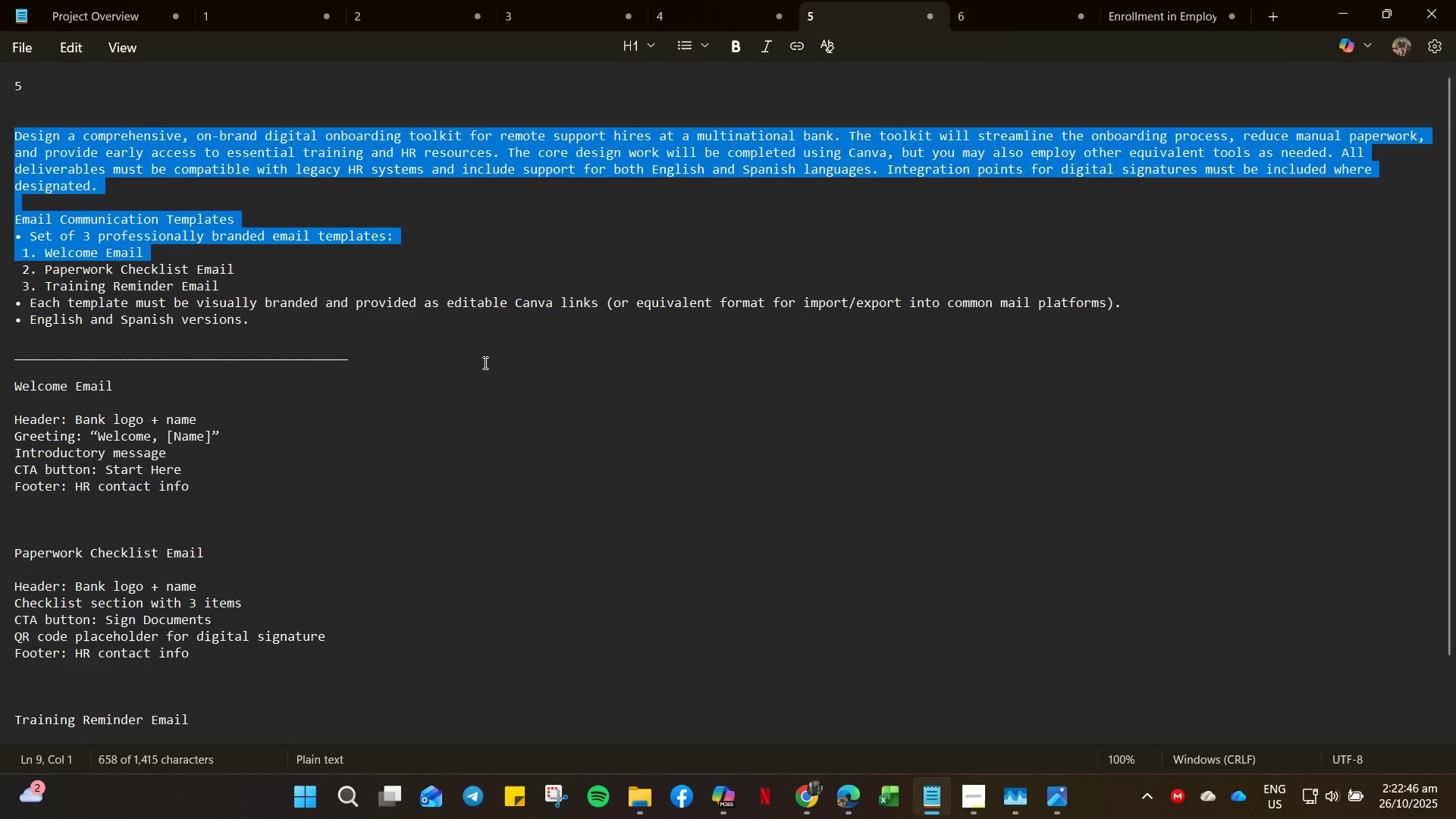 
key(Control+C)
 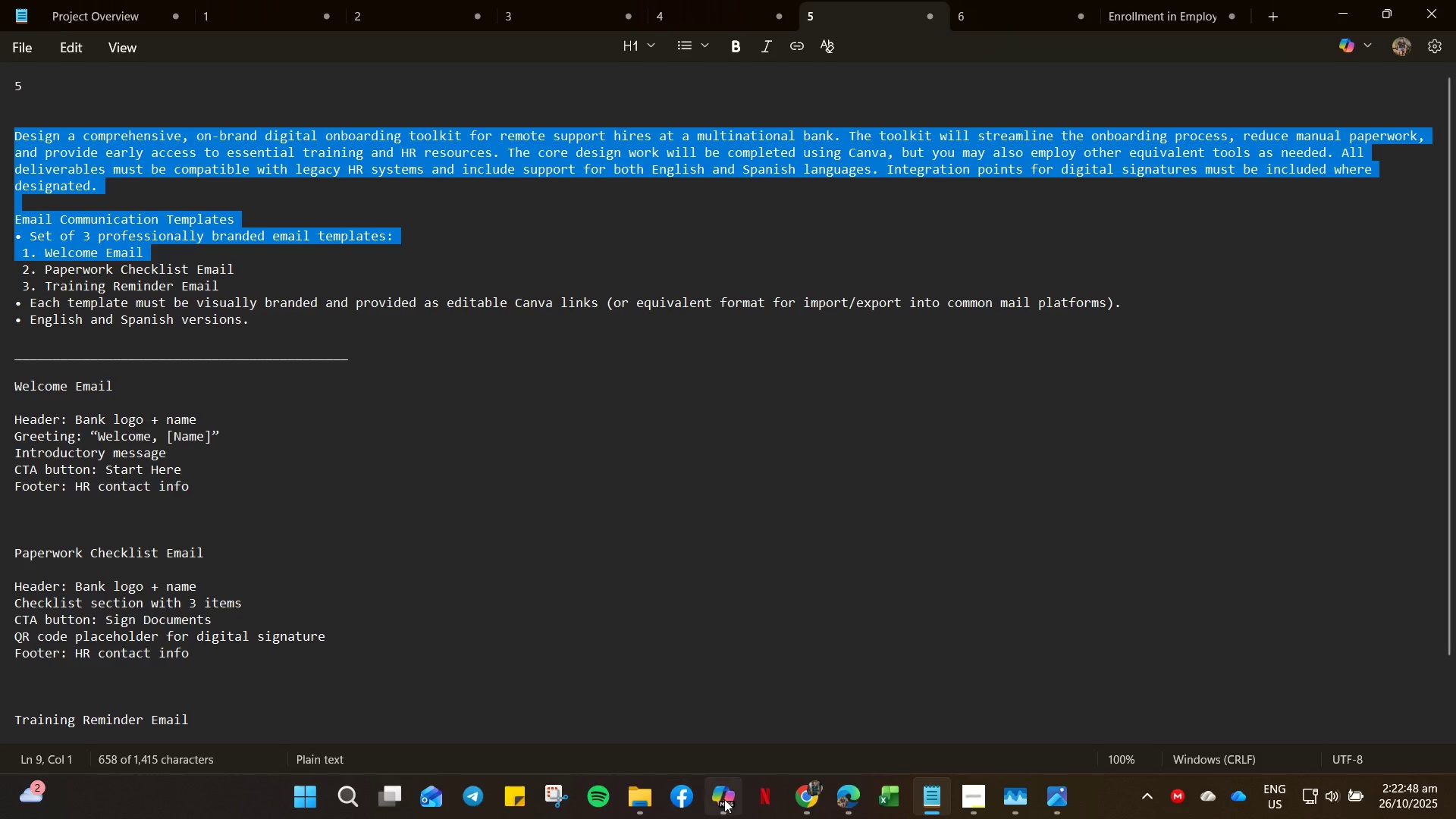 
left_click([724, 799])
 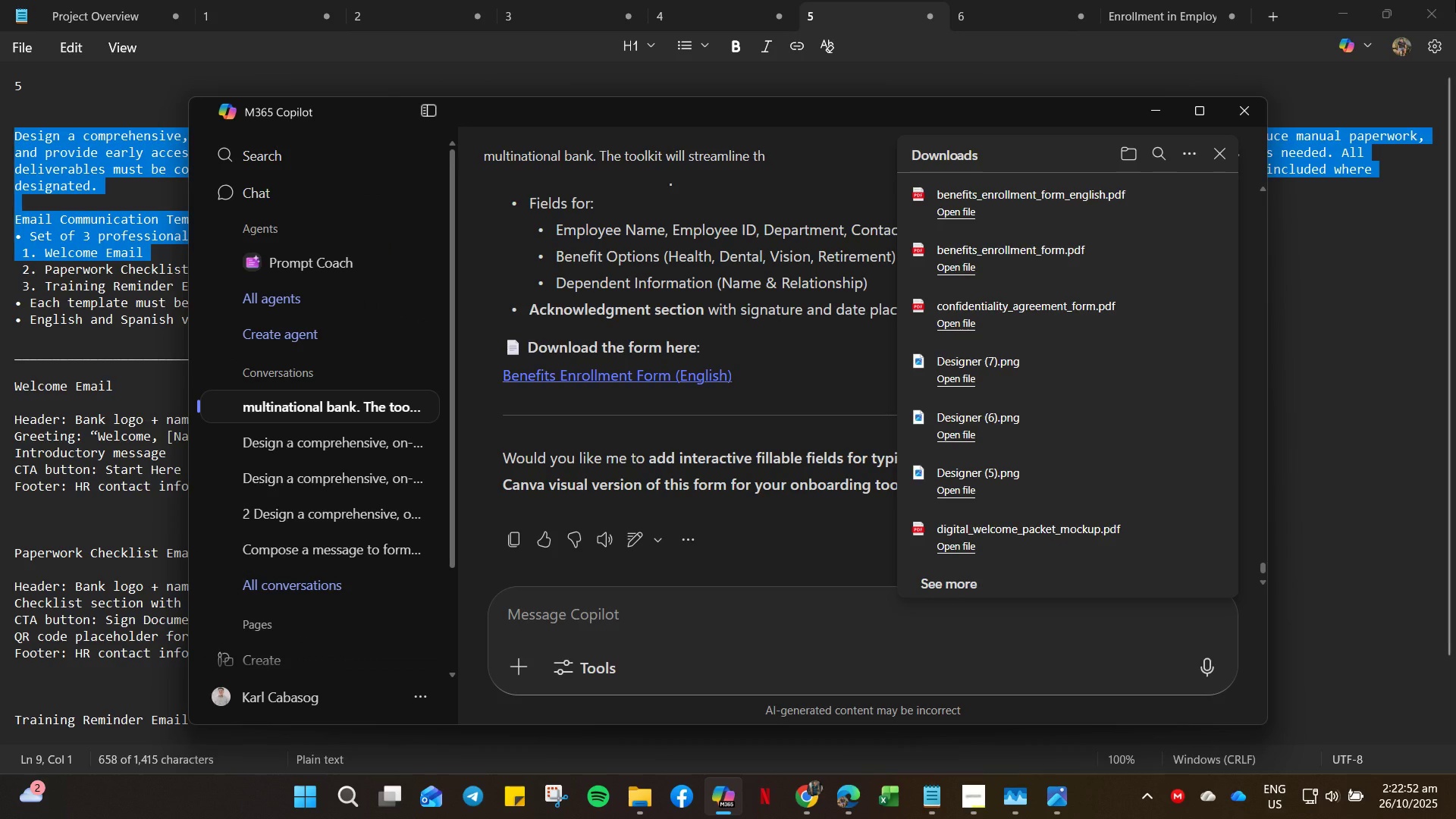 
left_click_drag(start_coordinate=[1228, 145], to_coordinate=[1223, 150])
 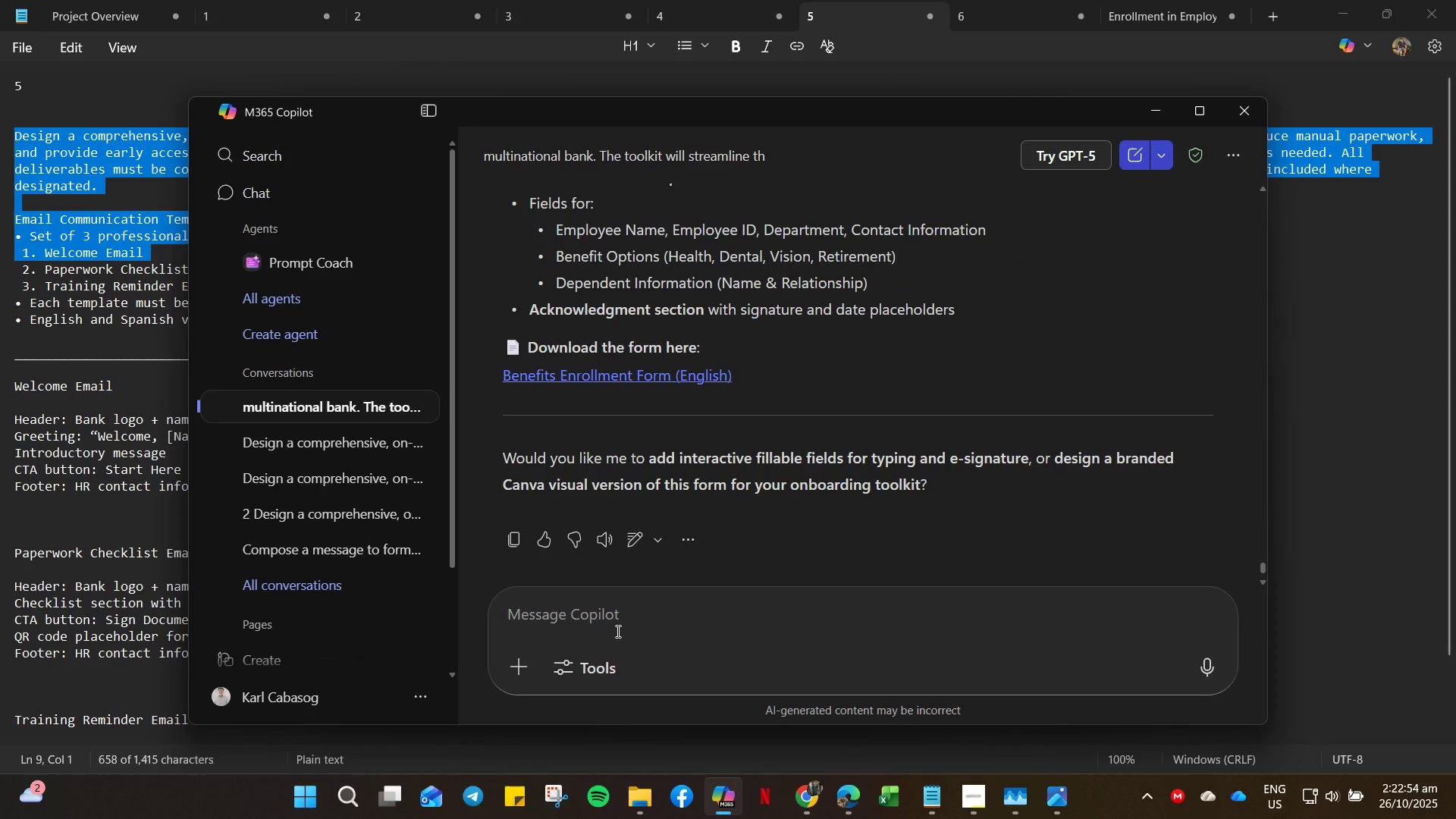 
left_click([617, 631])
 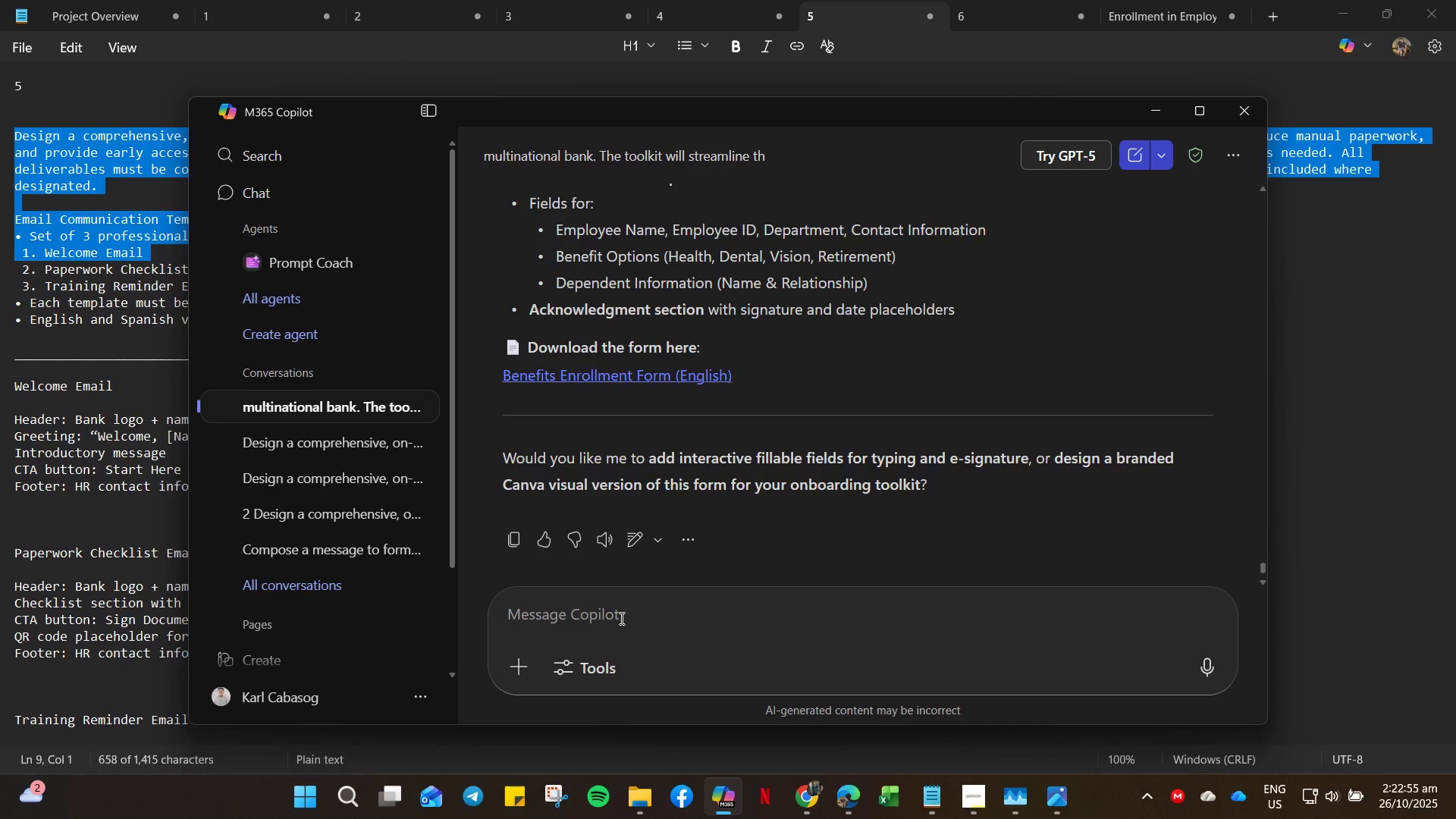 
key(Shift+F)
 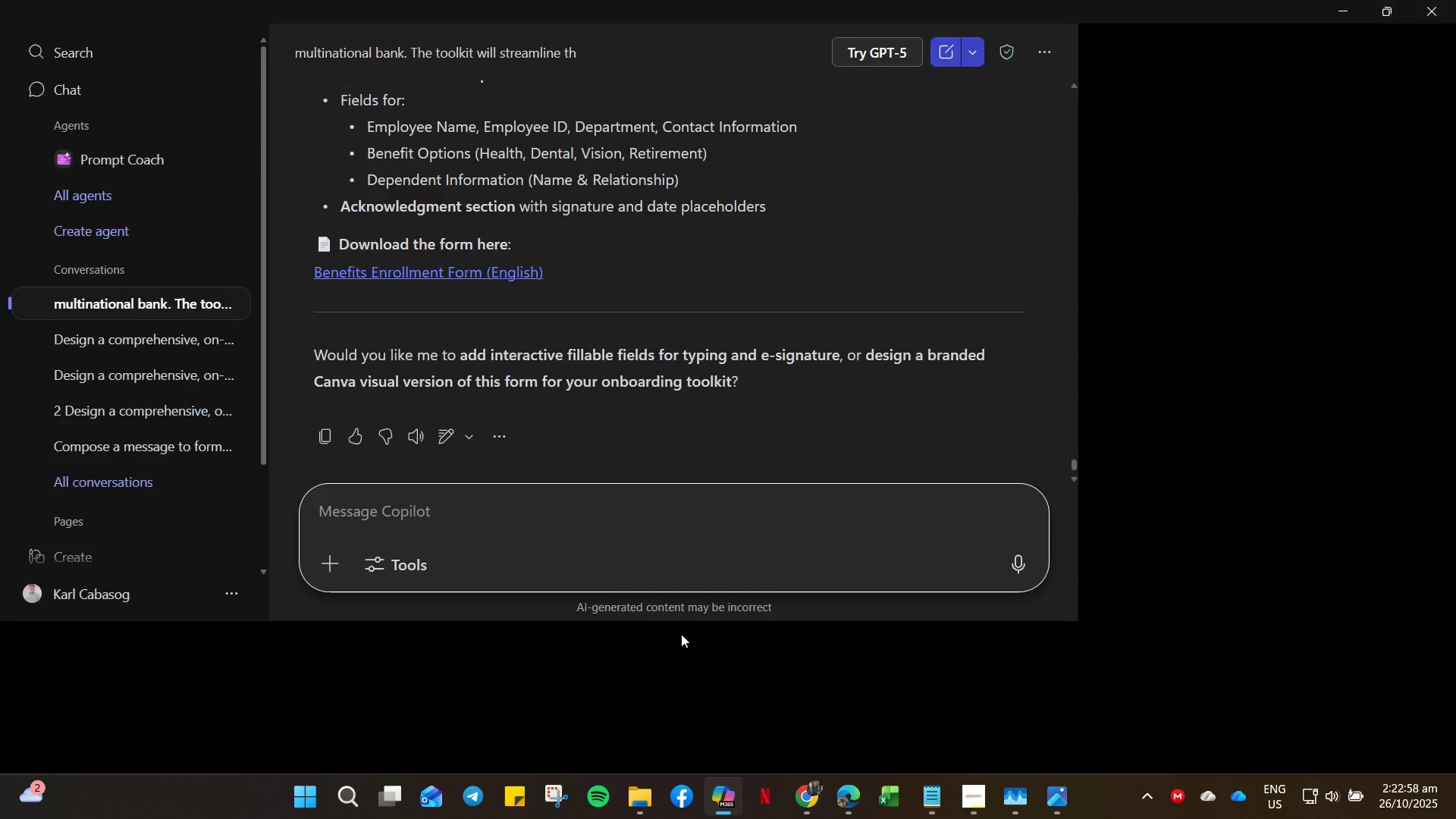 
left_click([357, 526])
 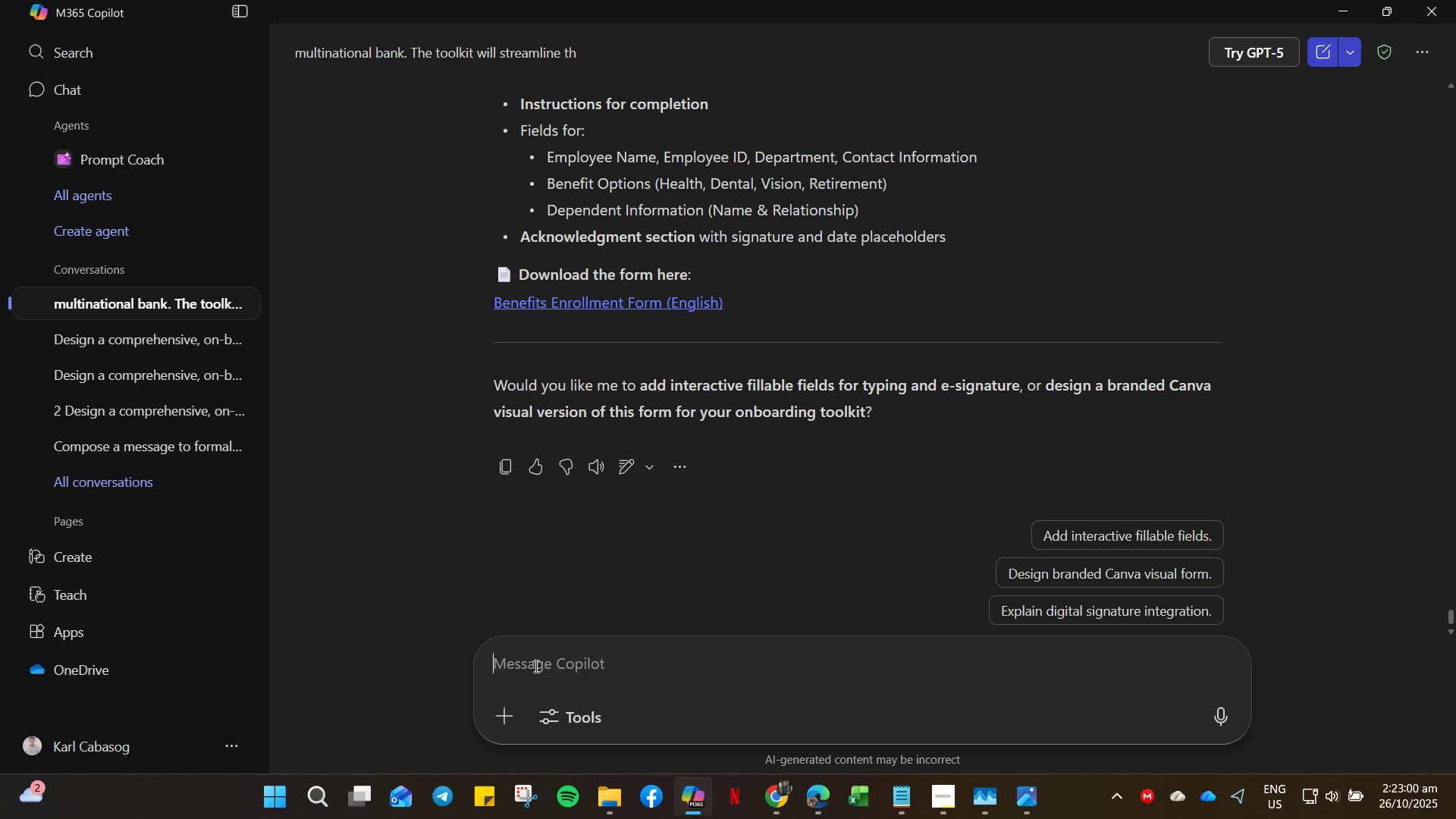 
type(Fromulate )
 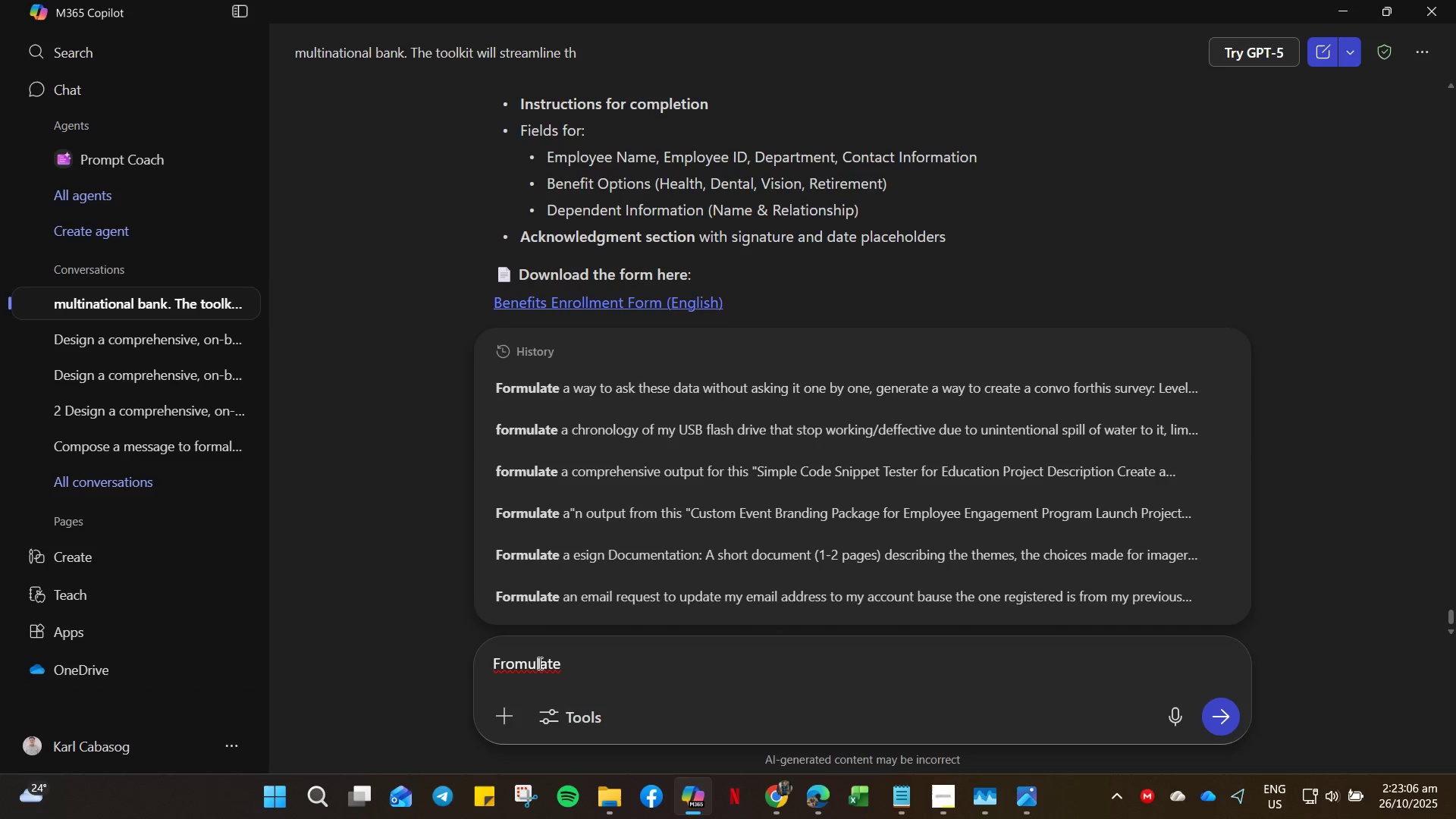 
key(Control+A)
 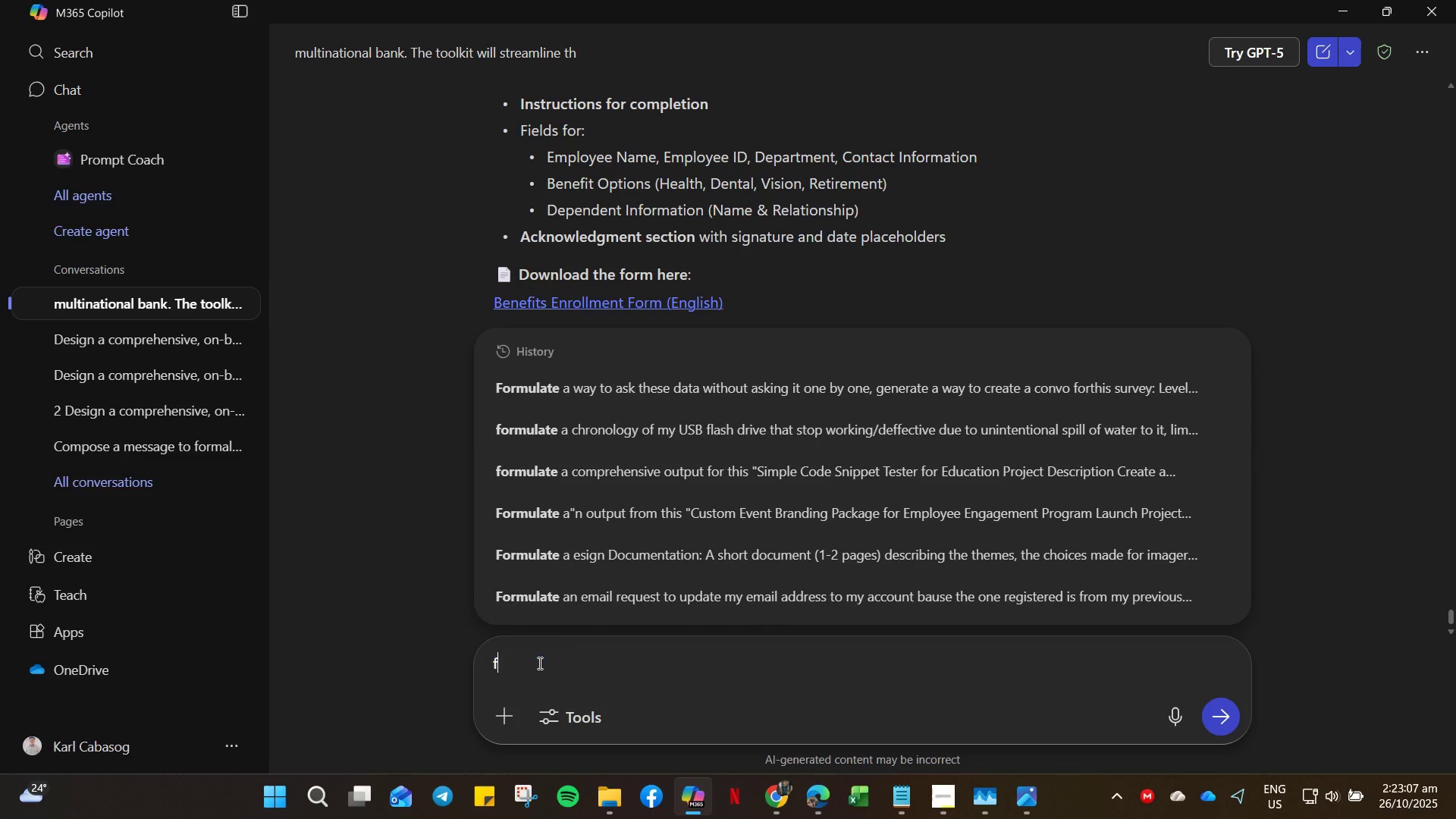 
type(formulate a content for ")
 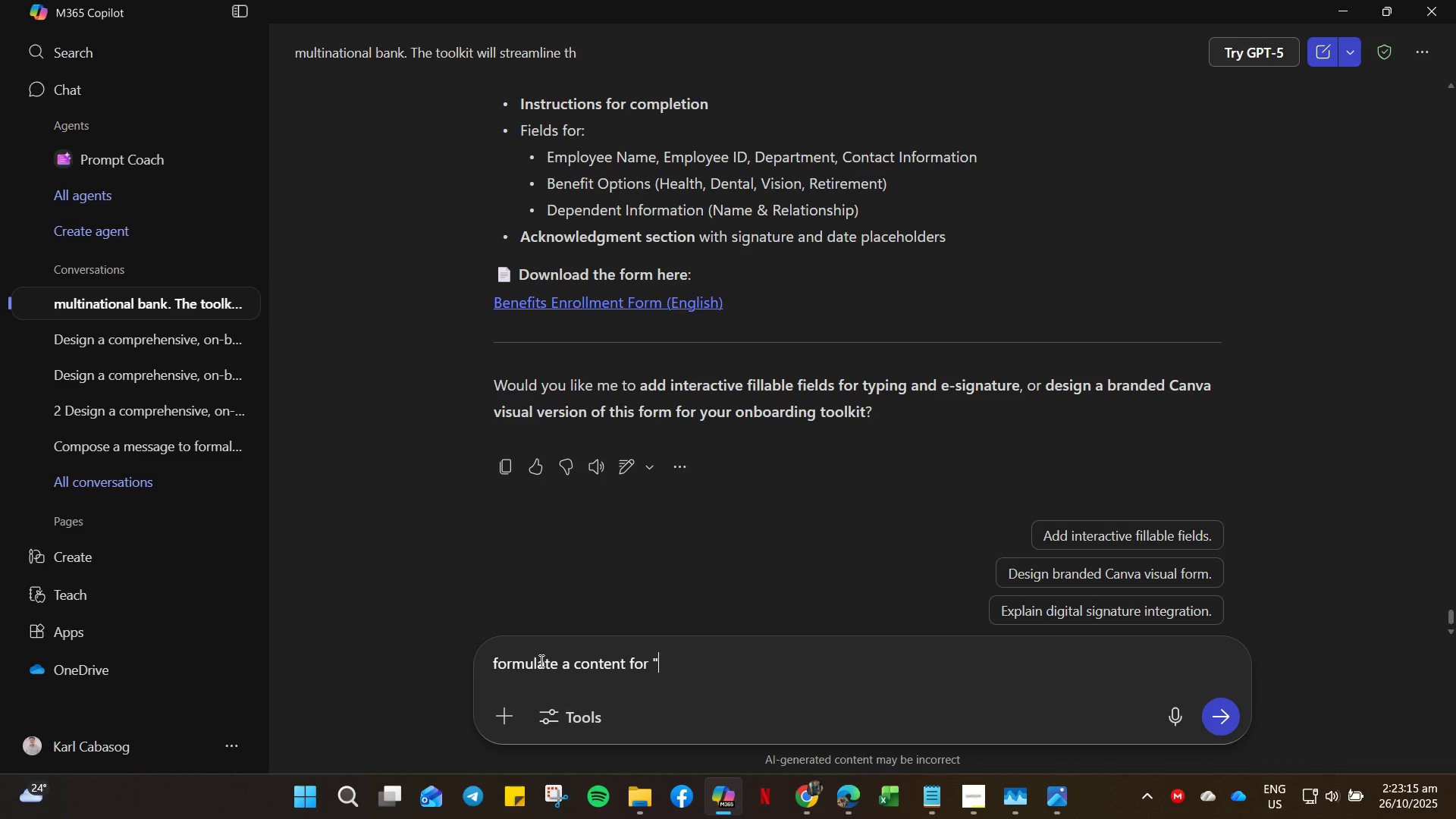 
hold_key(key=ControlLeft, duration=0.89)
 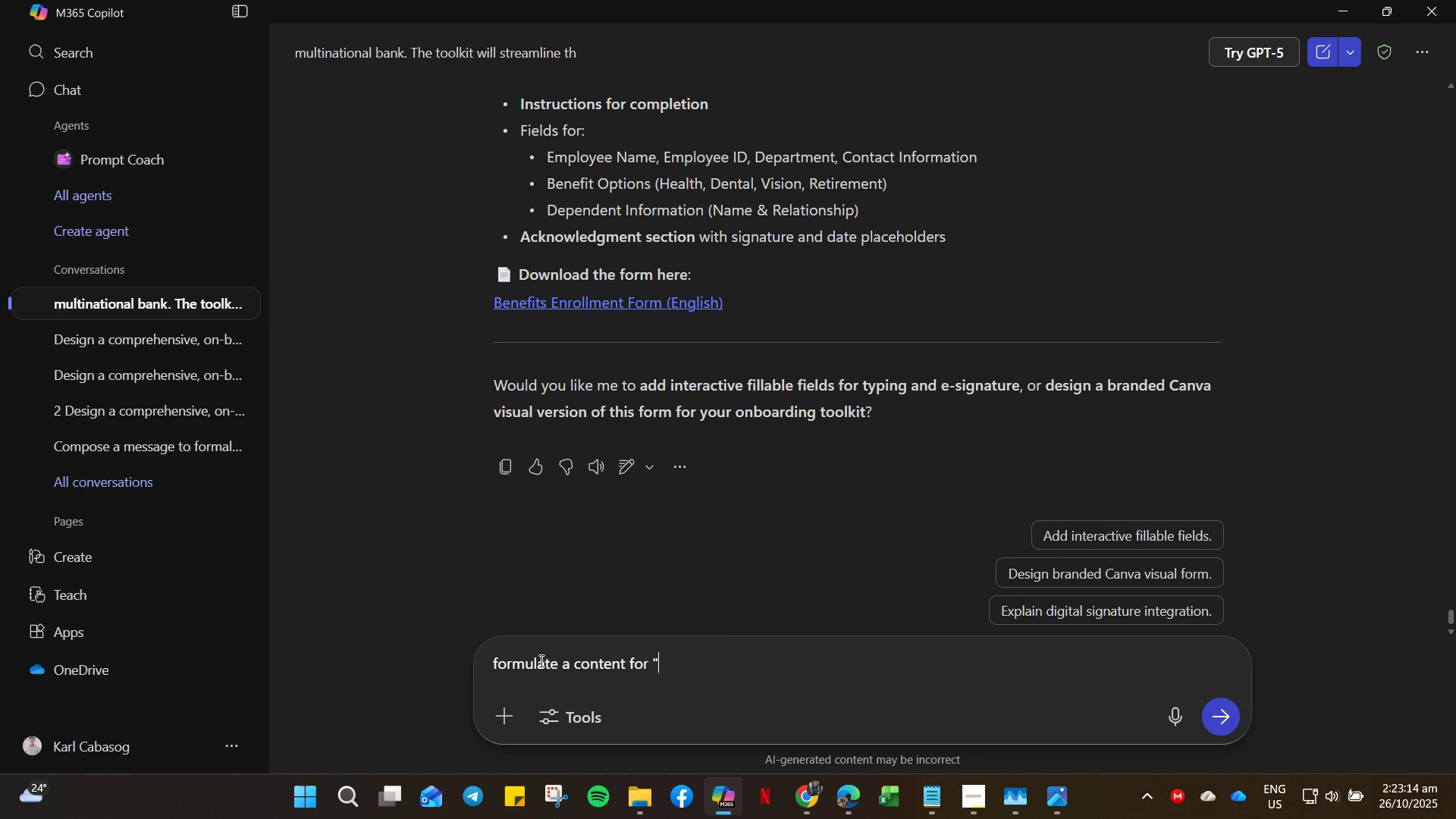 
key(Control+V)
 